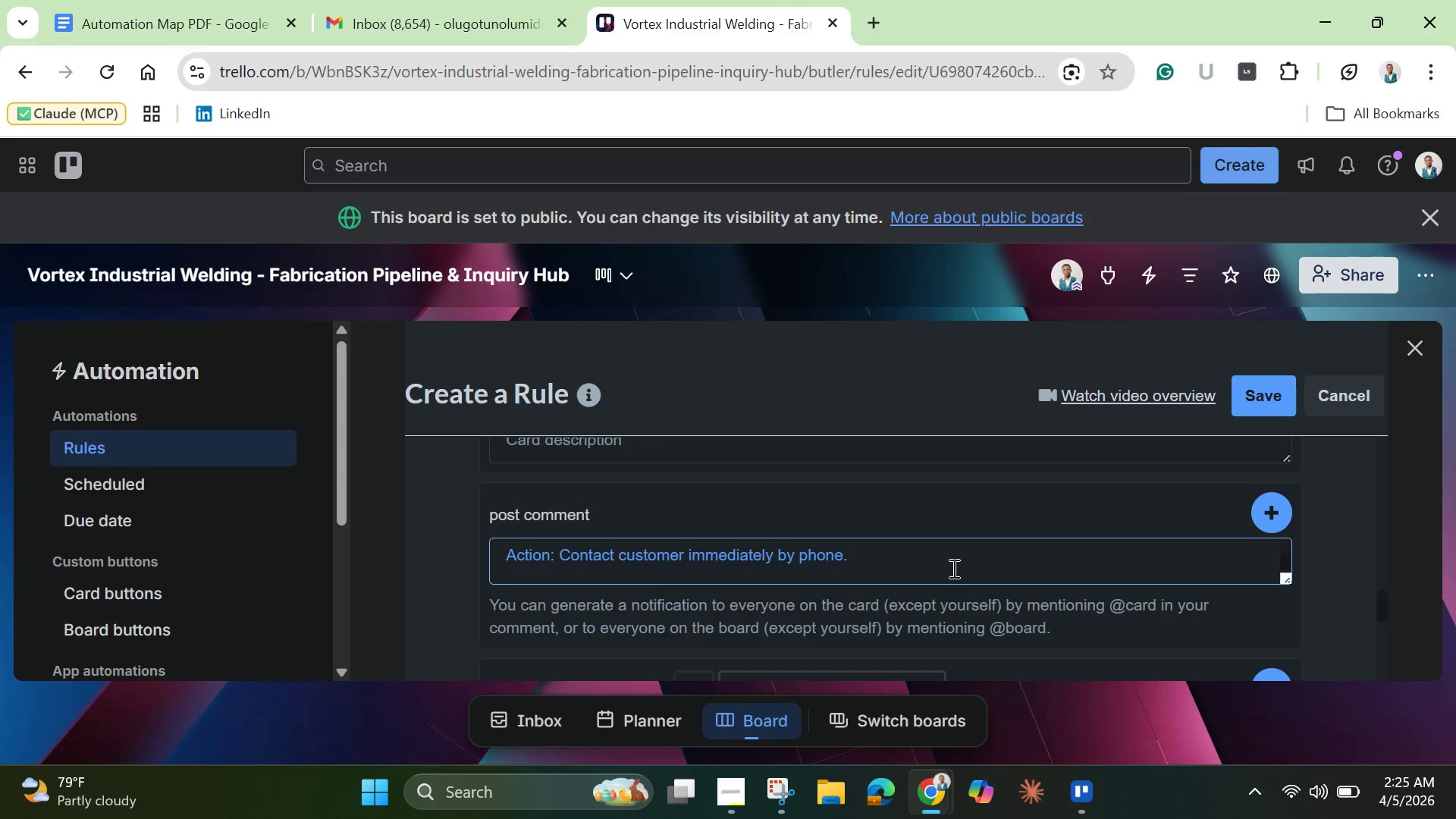 
type(All other work may need to pause )
 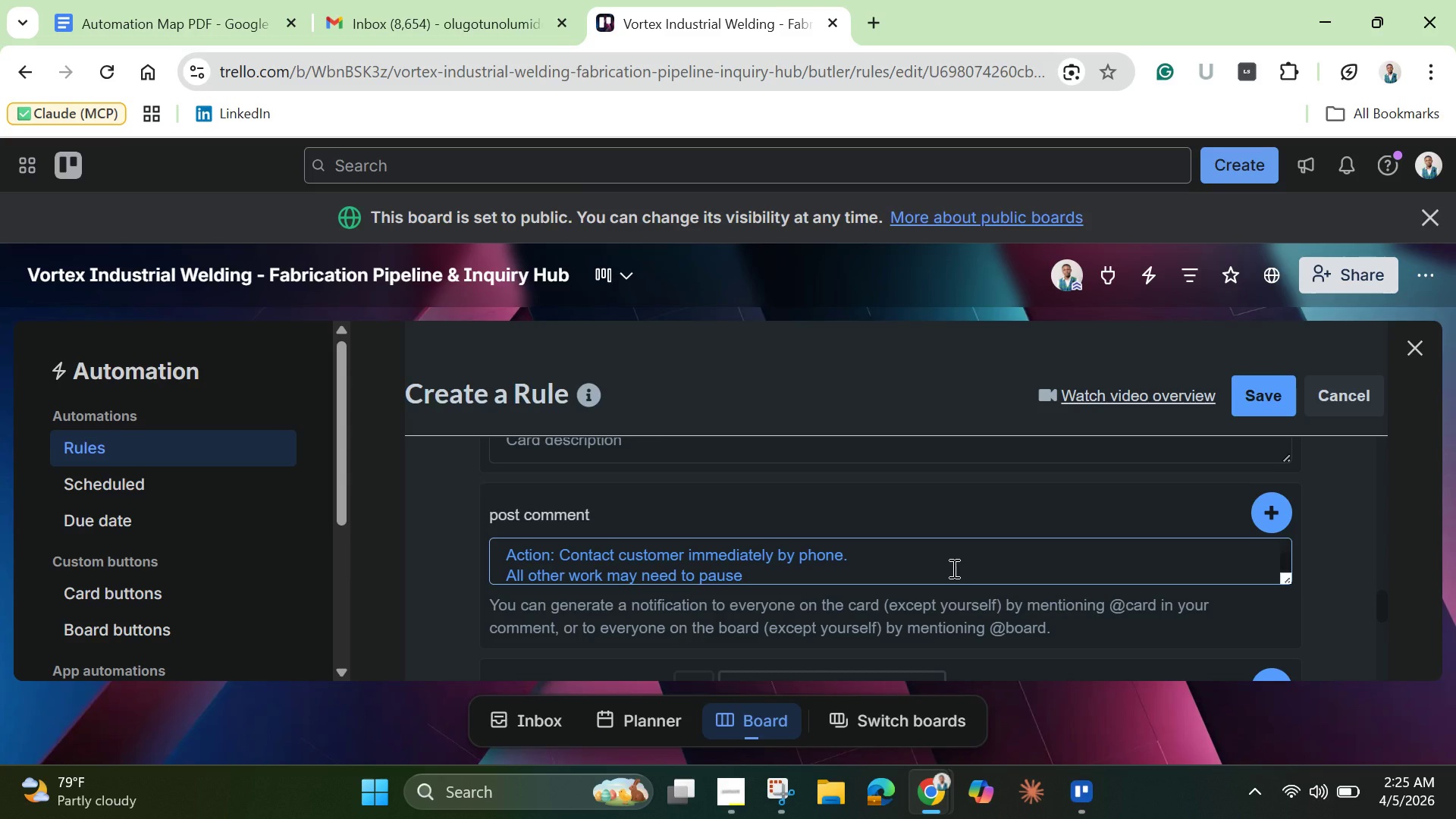 
type(fo )
key(Backspace)
type(r emergency repair.)
 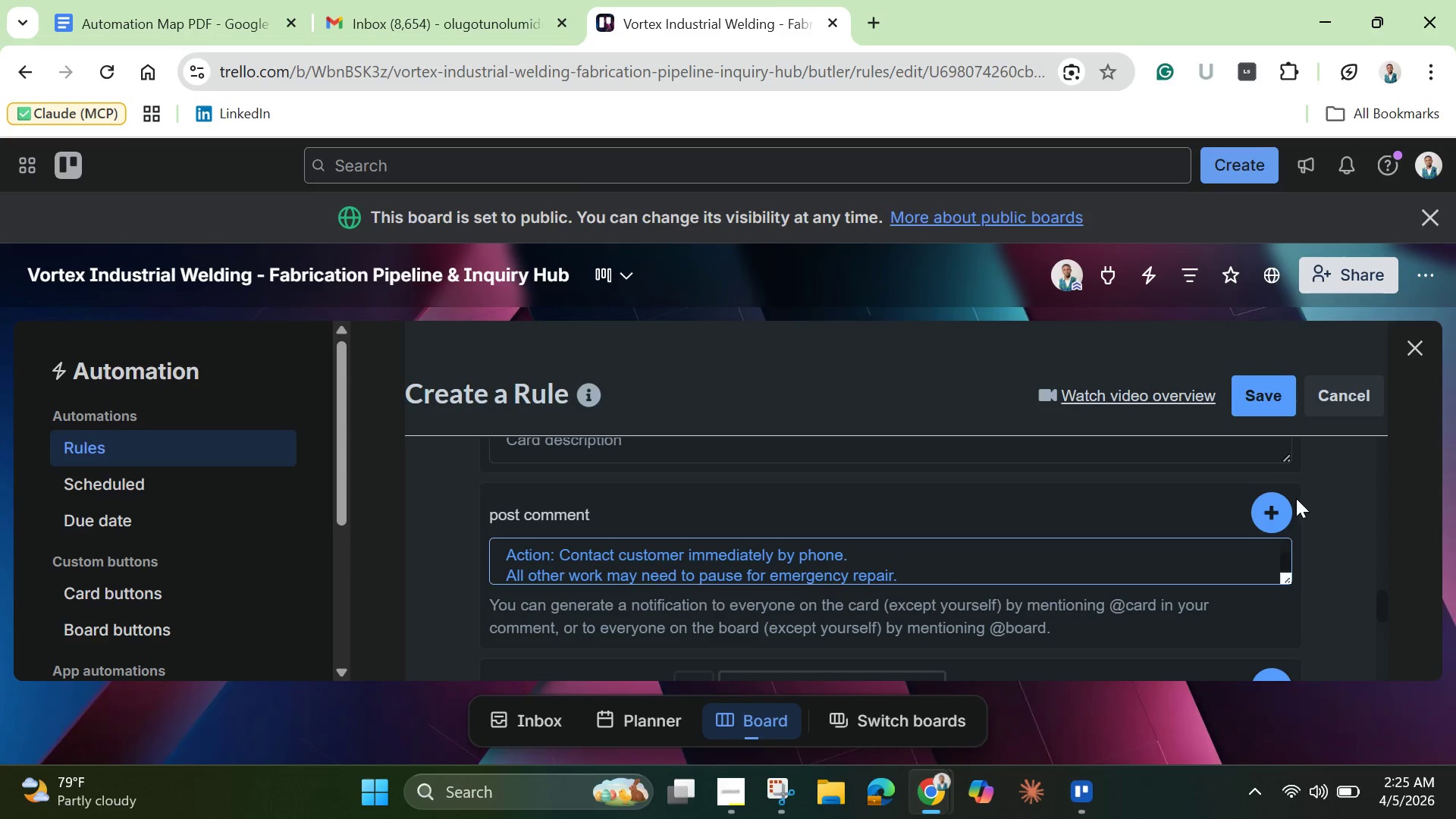 
left_click([1276, 517])
 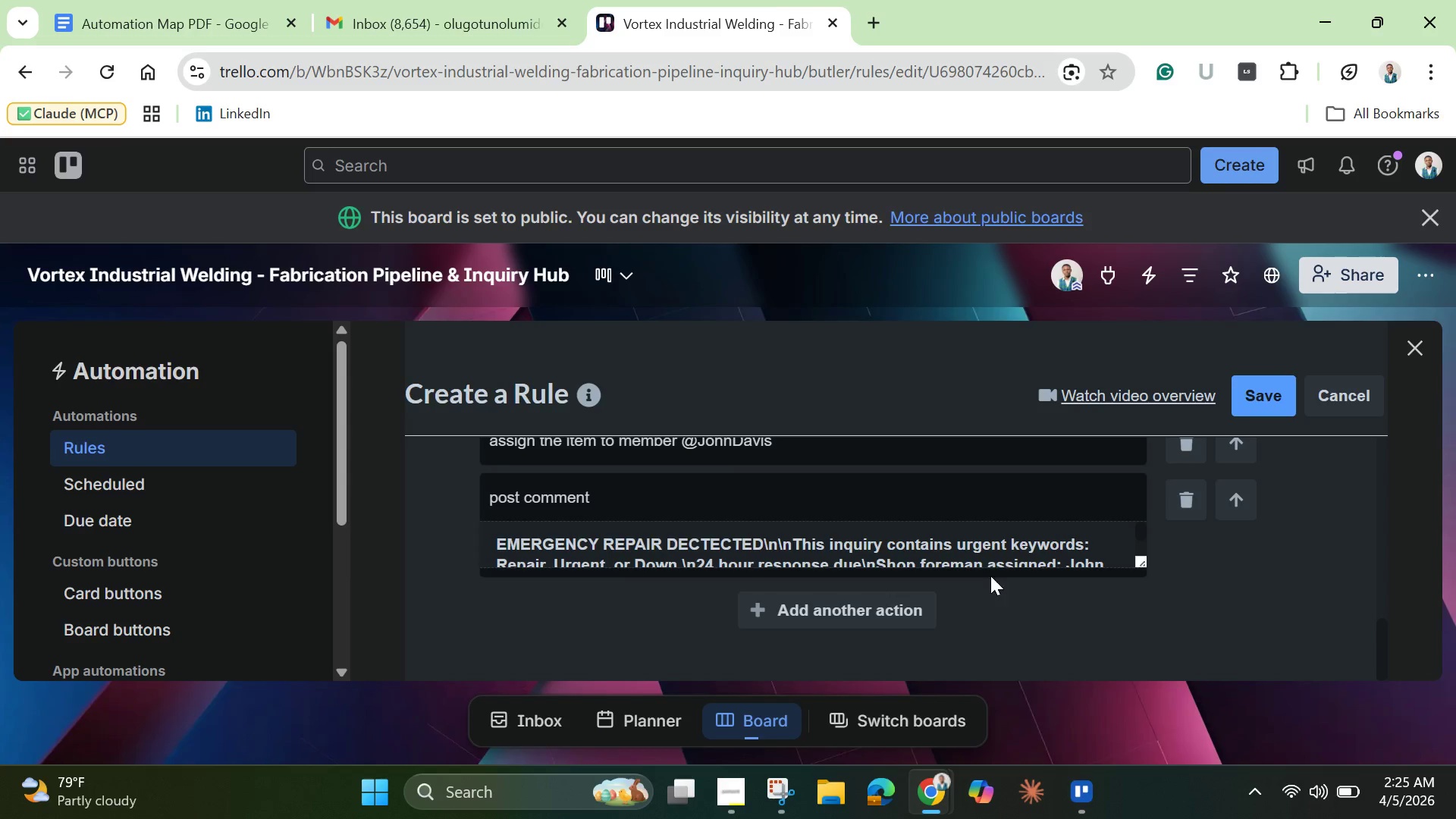 
scroll: coordinate [998, 536], scroll_direction: down, amount: 1.0
 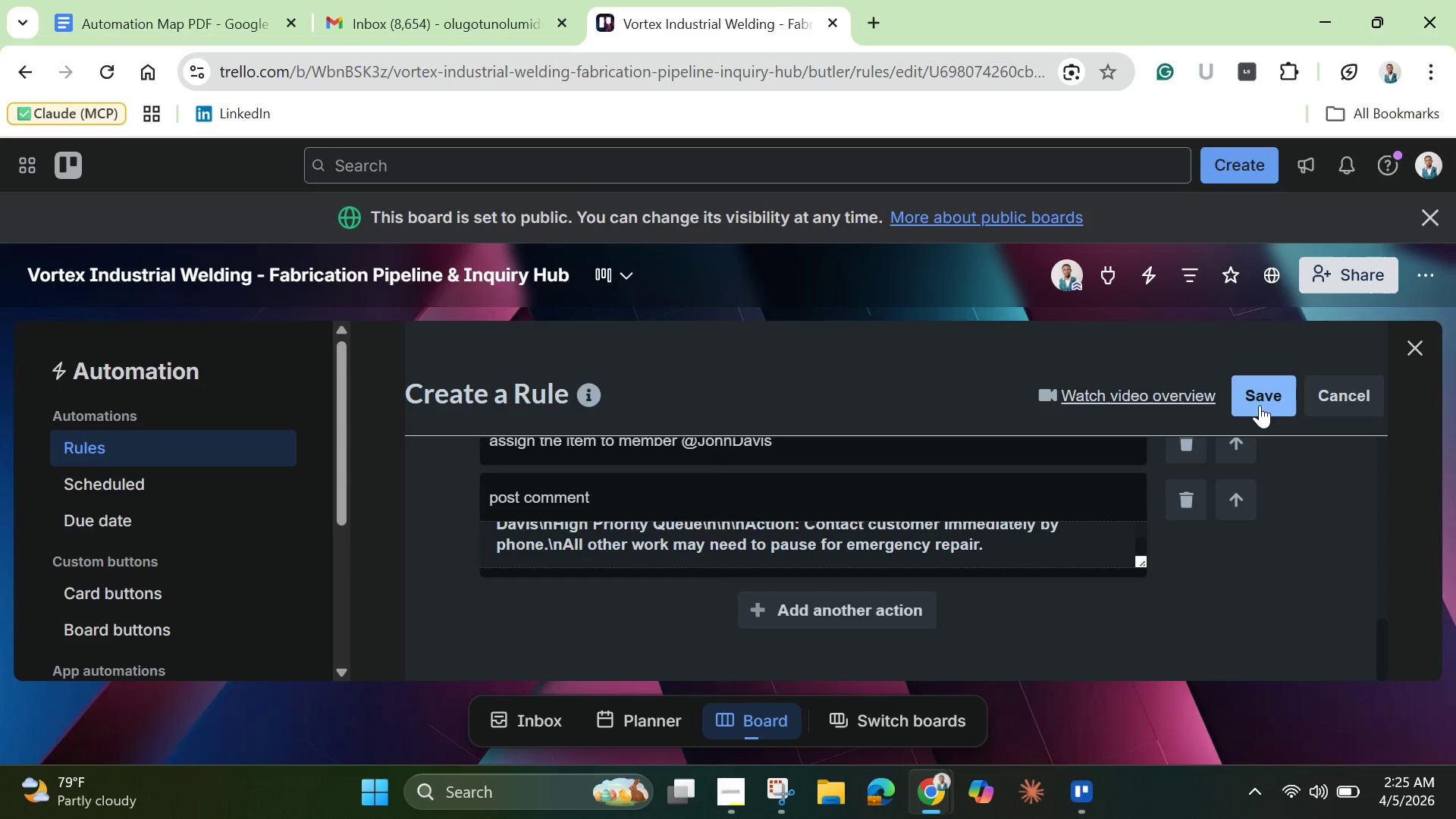 
left_click([1260, 405])
 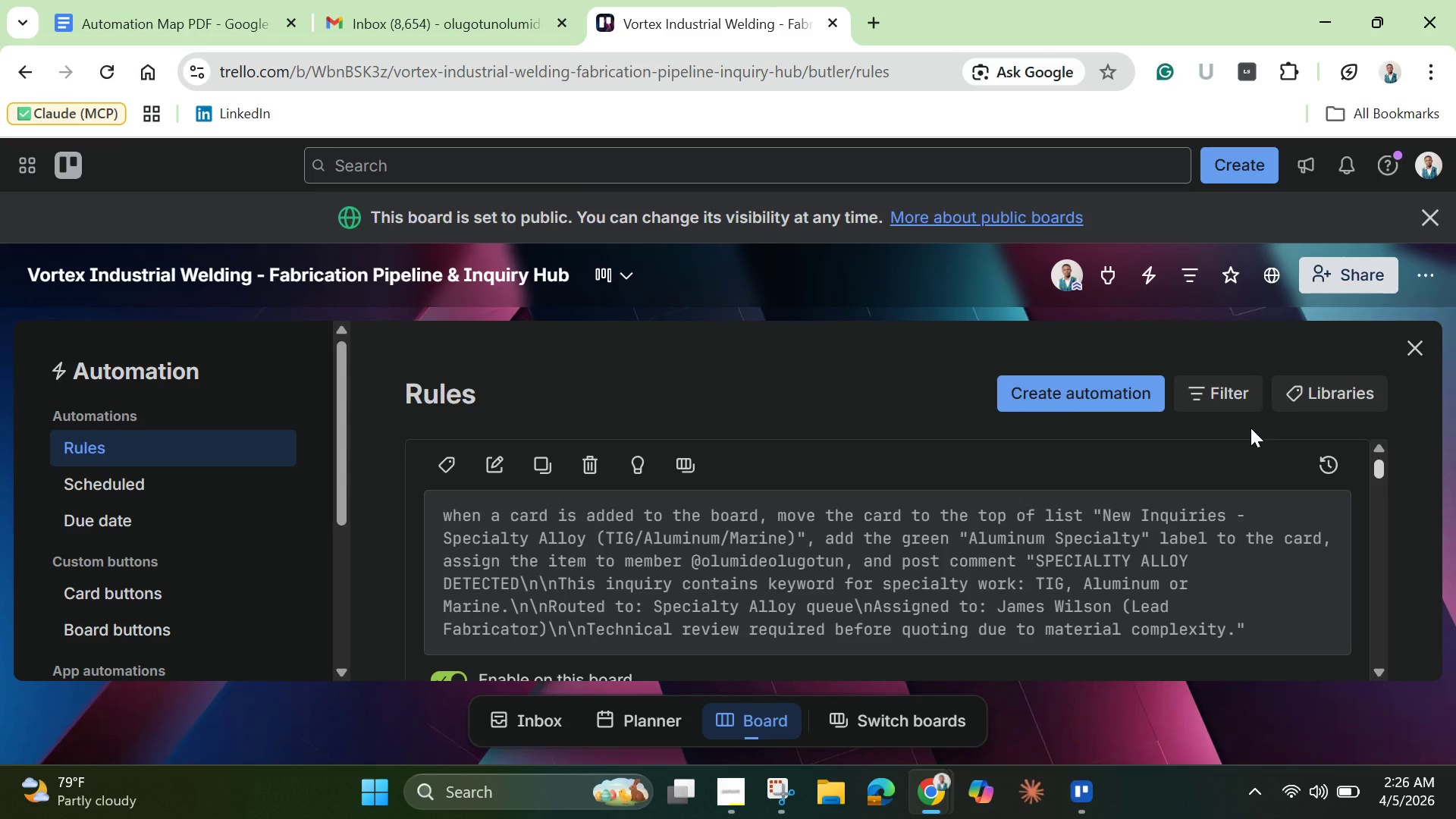 
wait(13.53)
 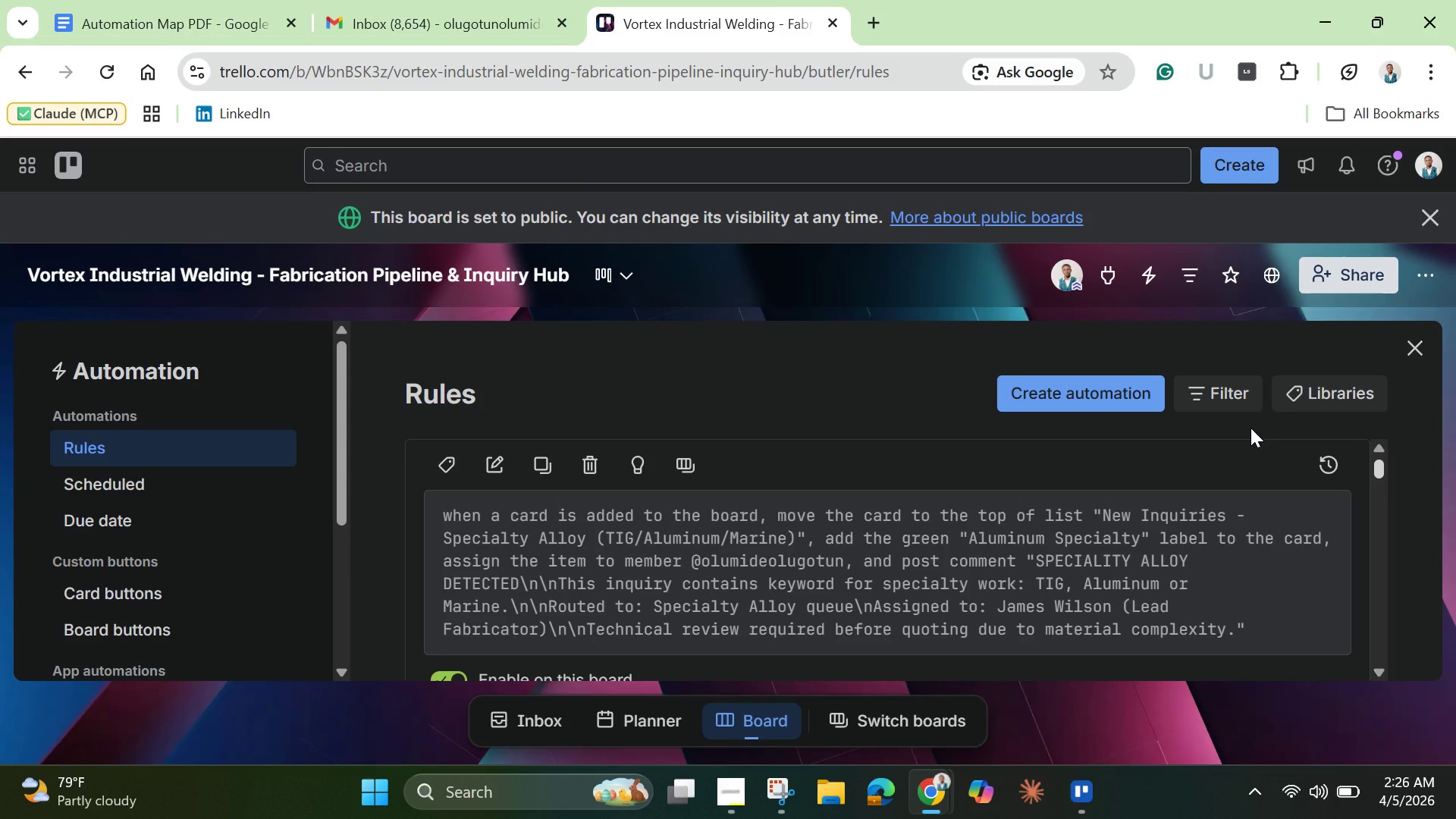 
left_click([498, 472])
 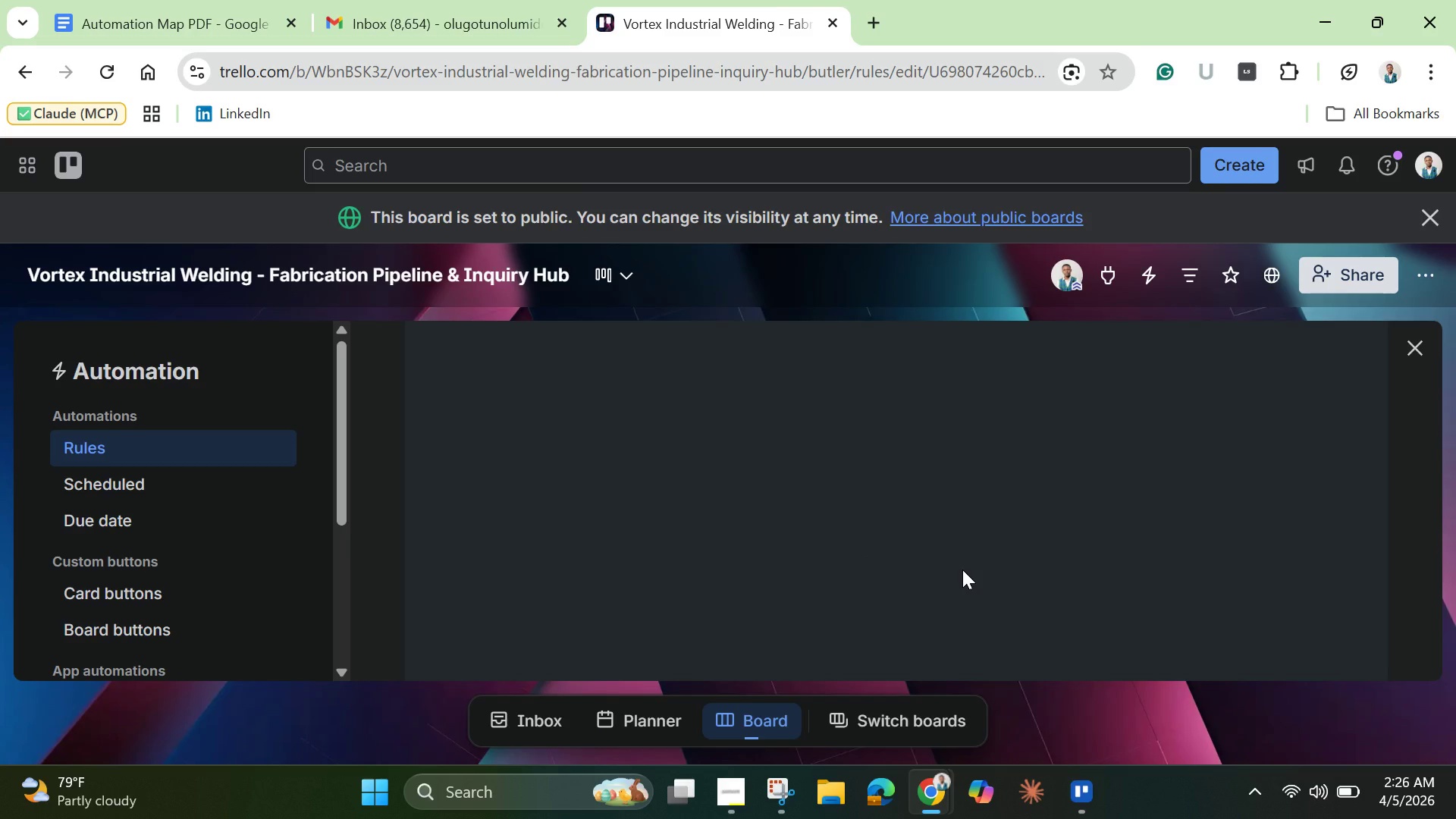 
mouse_move([975, 543])
 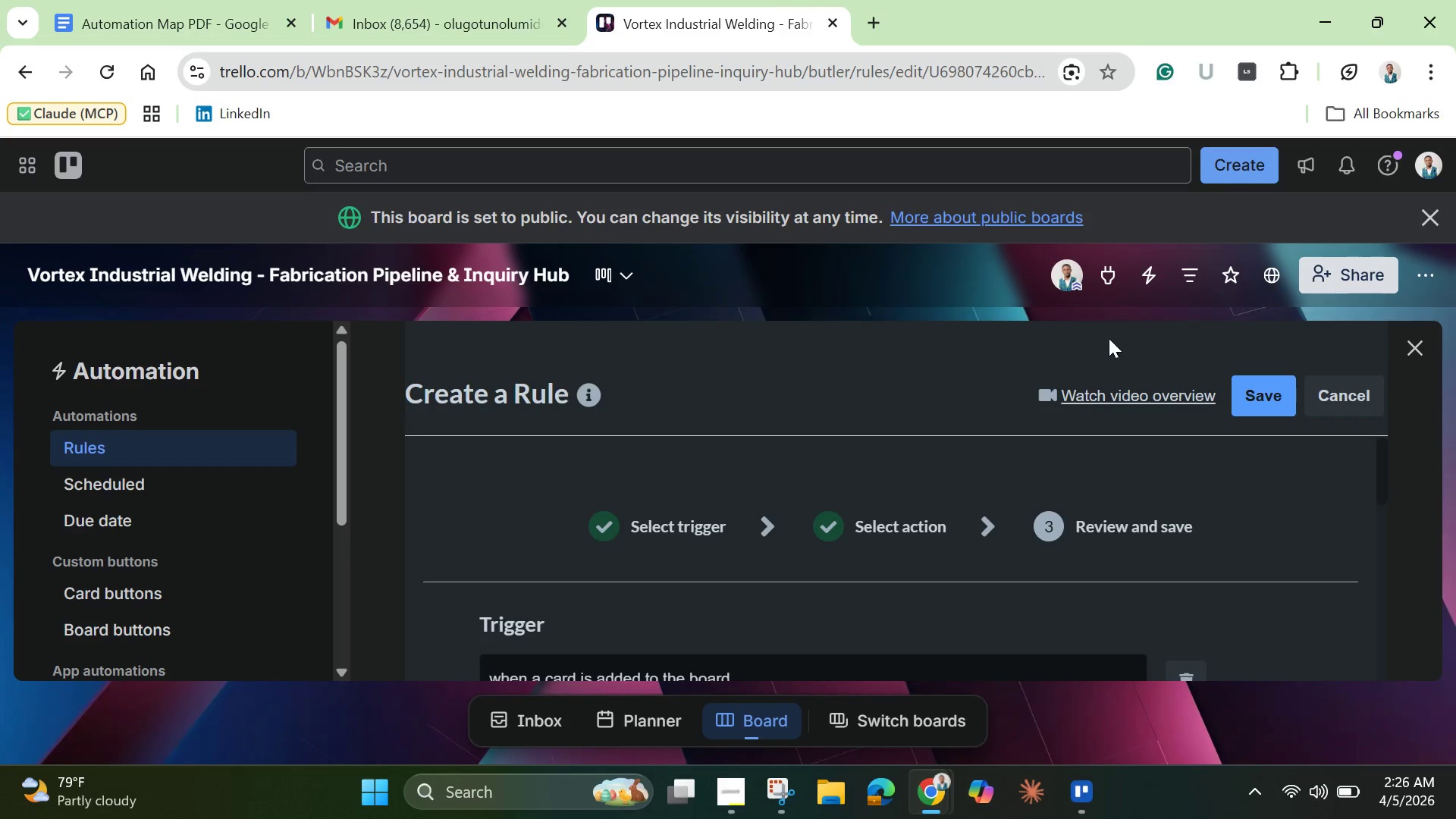 
mouse_move([1097, 309])
 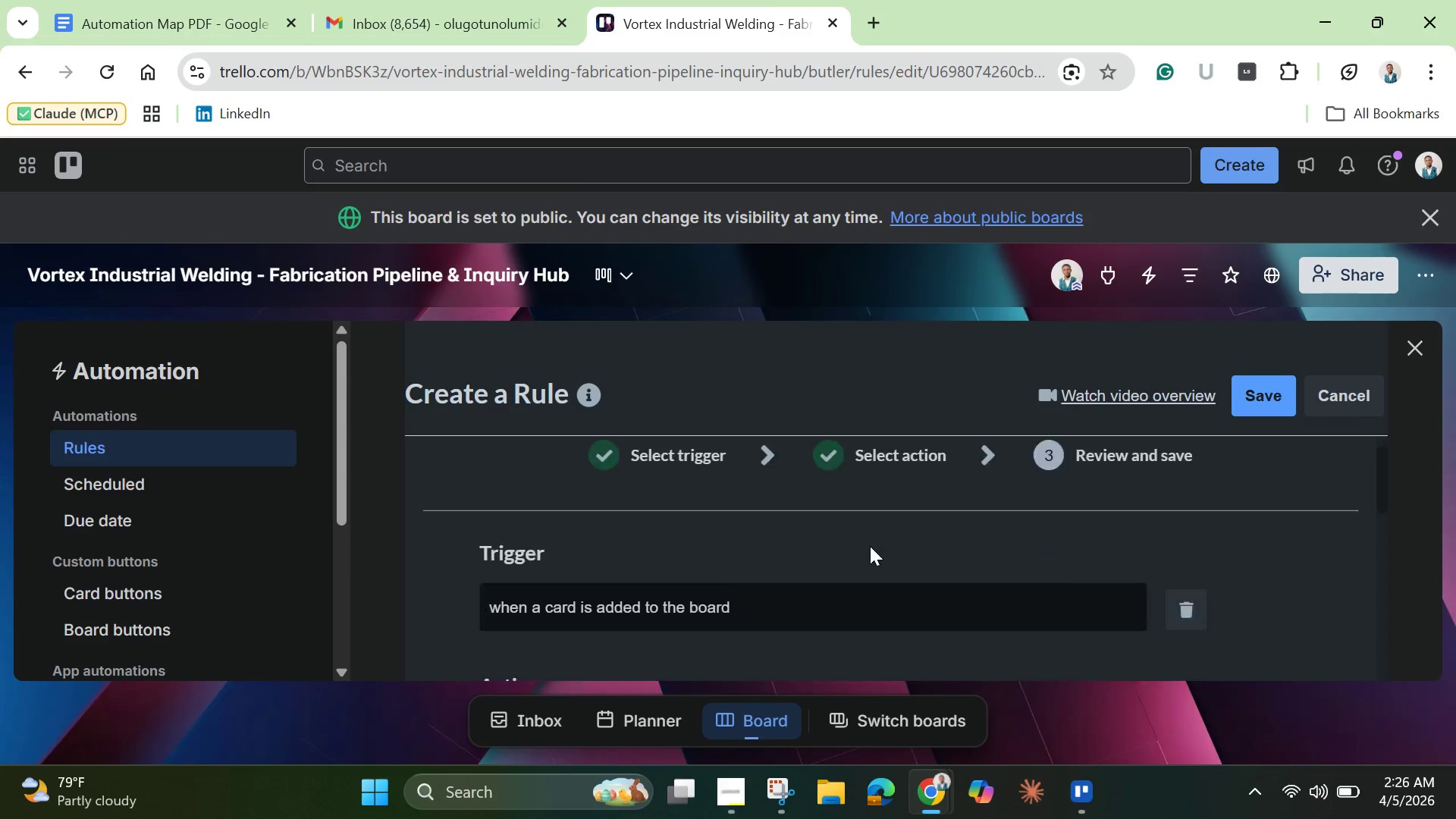 
scroll: coordinate [870, 546], scroll_direction: down, amount: 5.0
 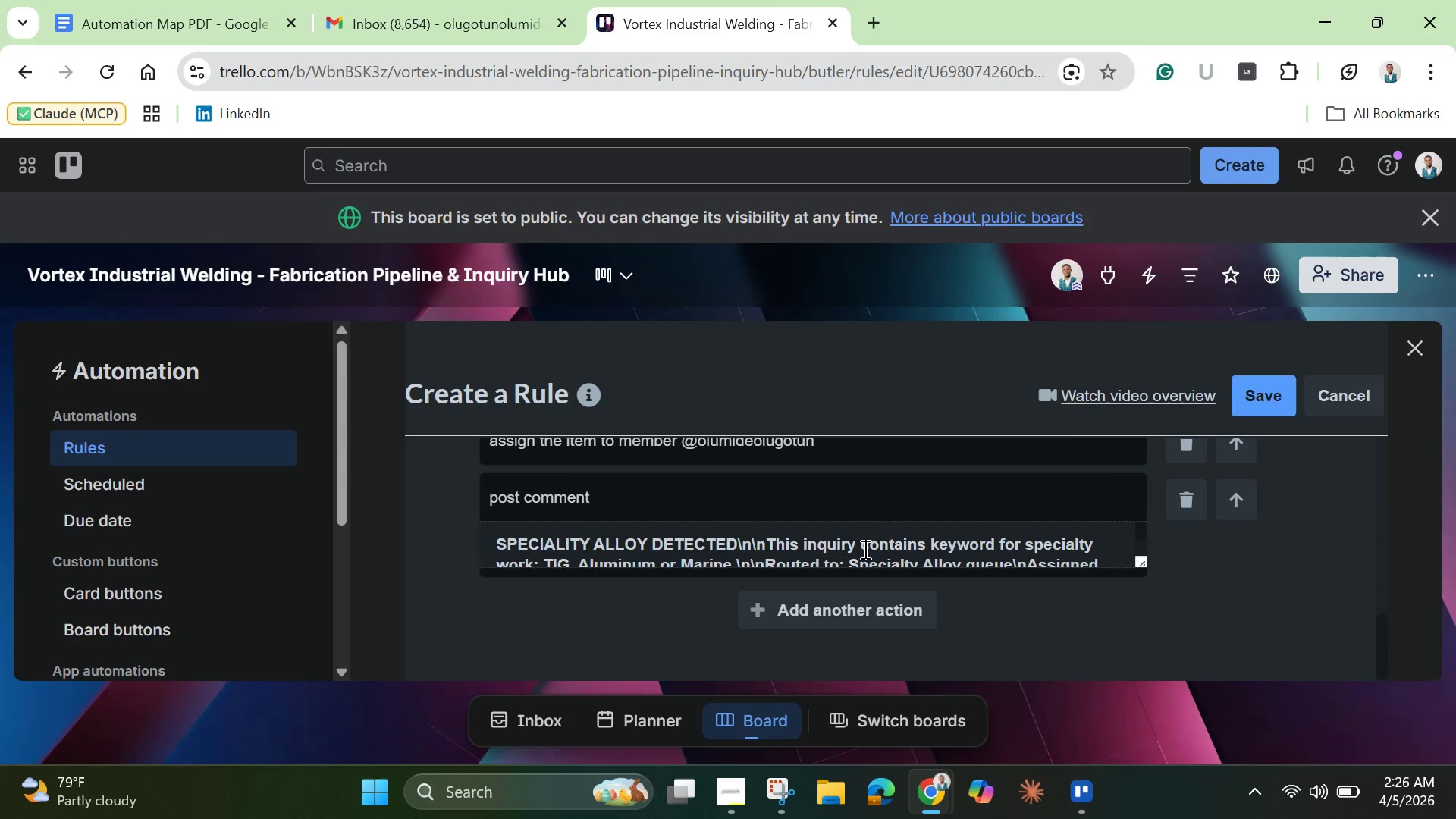 
left_click([864, 549])
 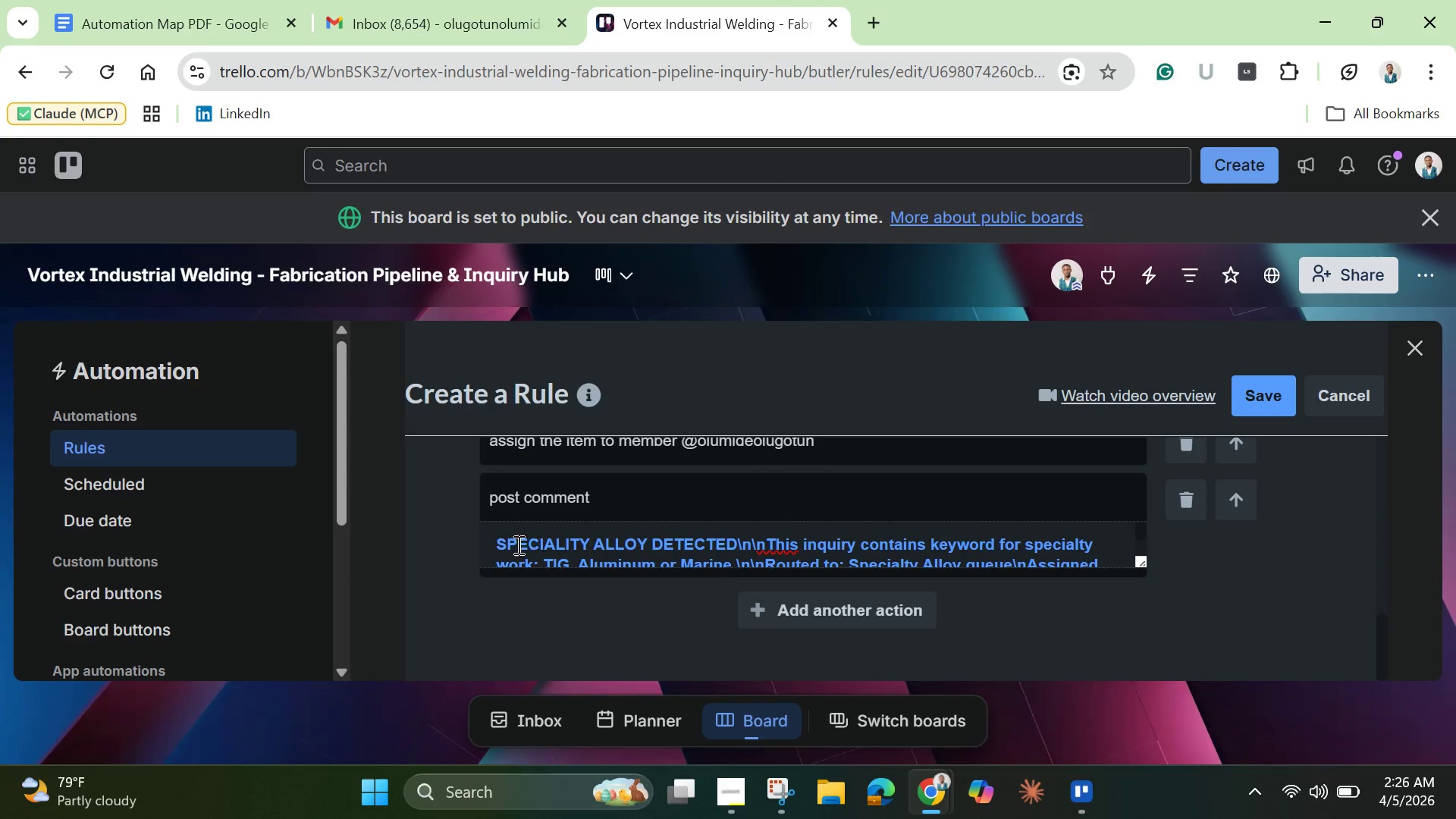 
left_click_drag(start_coordinate=[497, 540], to_coordinate=[792, 550])
 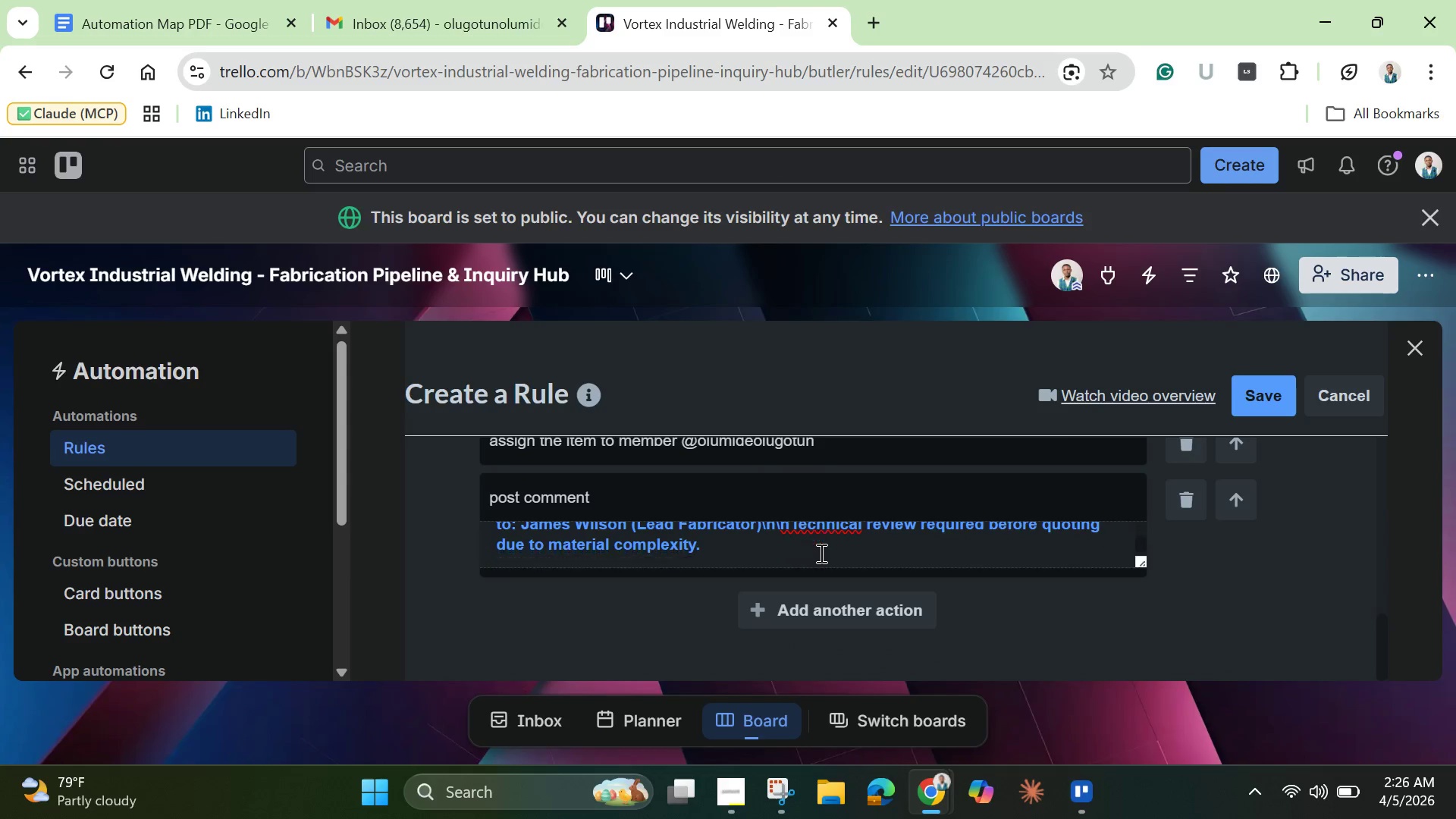 
scroll: coordinate [820, 553], scroll_direction: down, amount: 1.0
 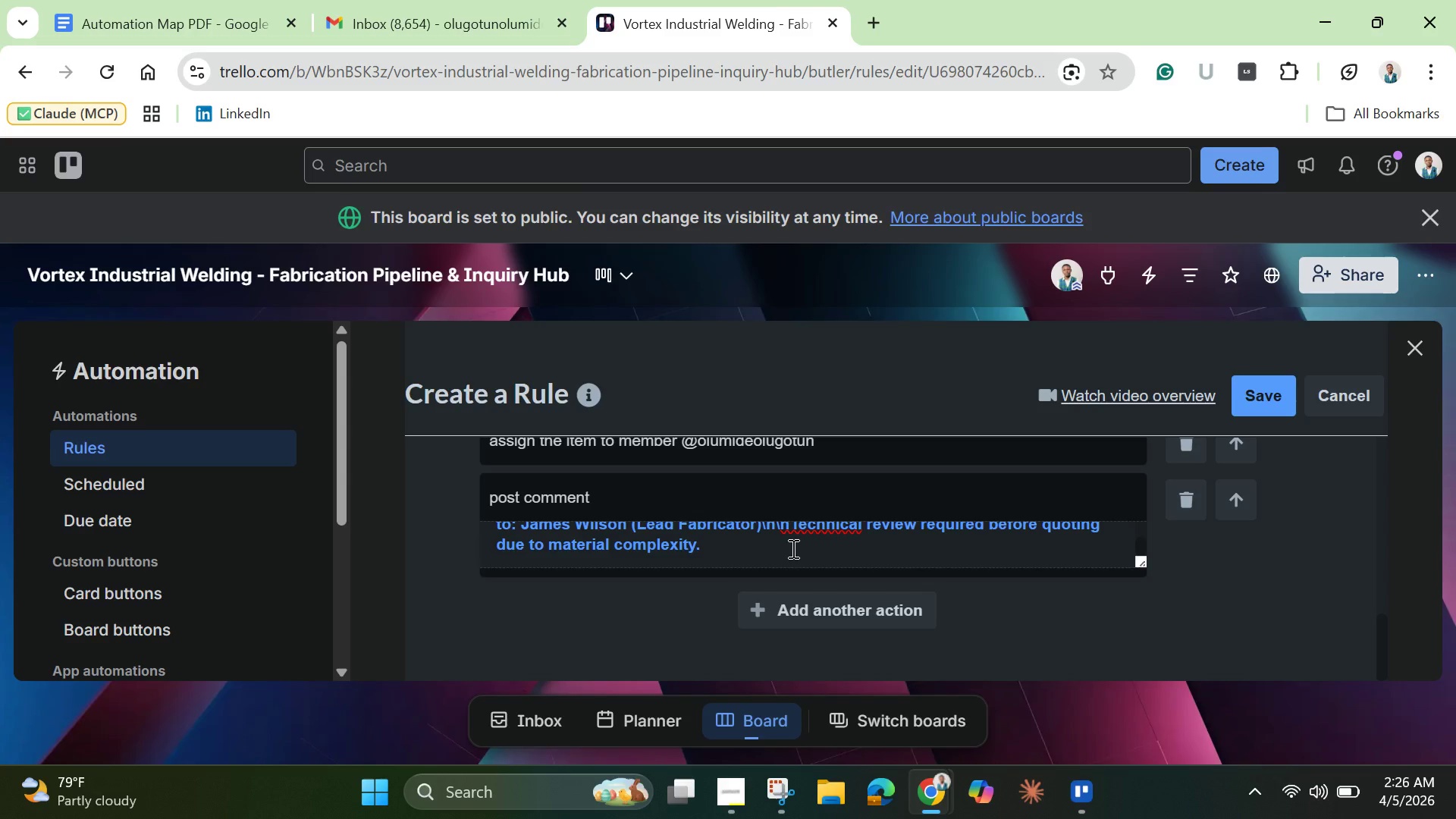 
left_click_drag(start_coordinate=[792, 548], to_coordinate=[491, 536])
 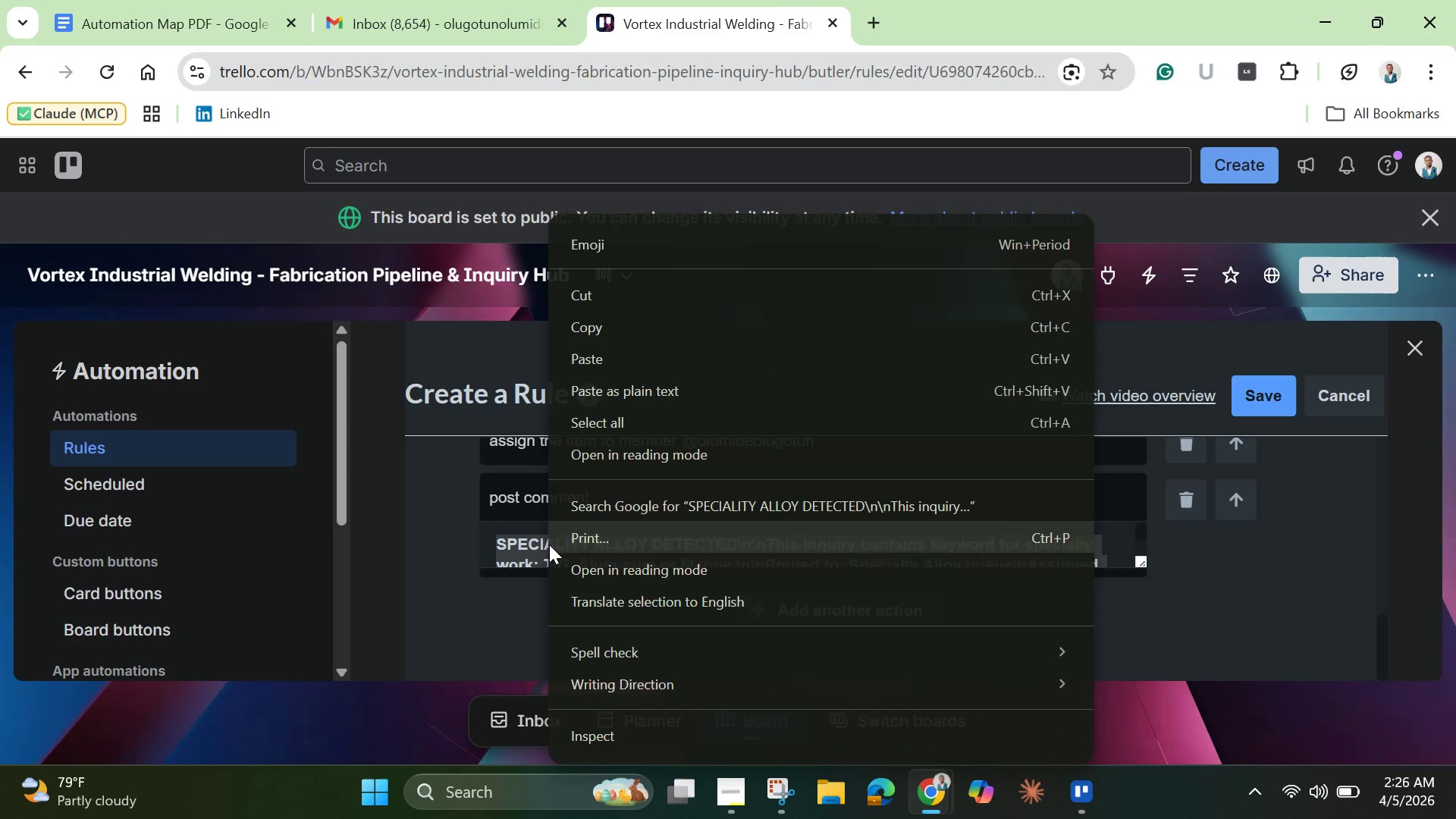 
right_click([548, 544])
 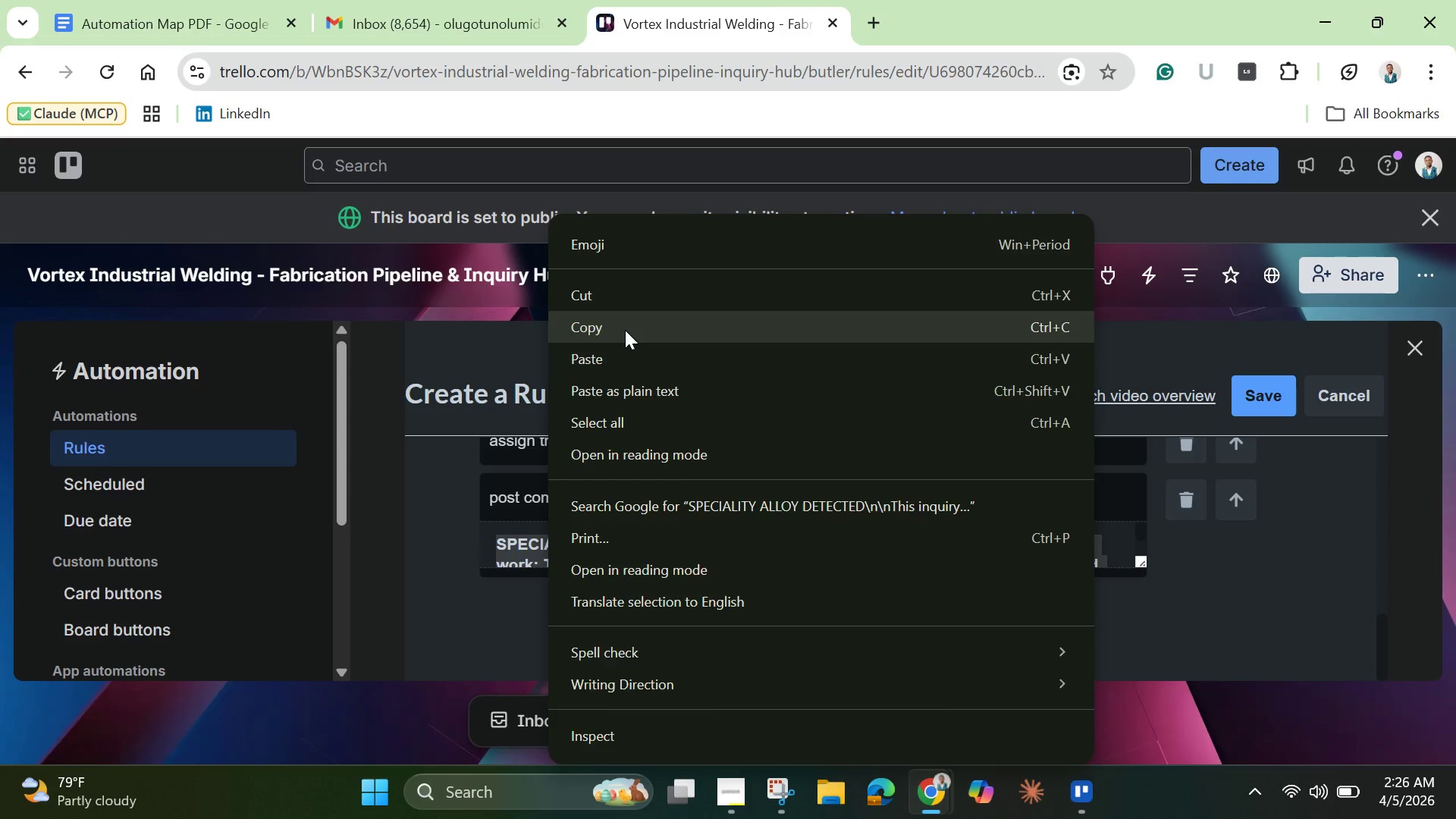 
left_click([625, 330])
 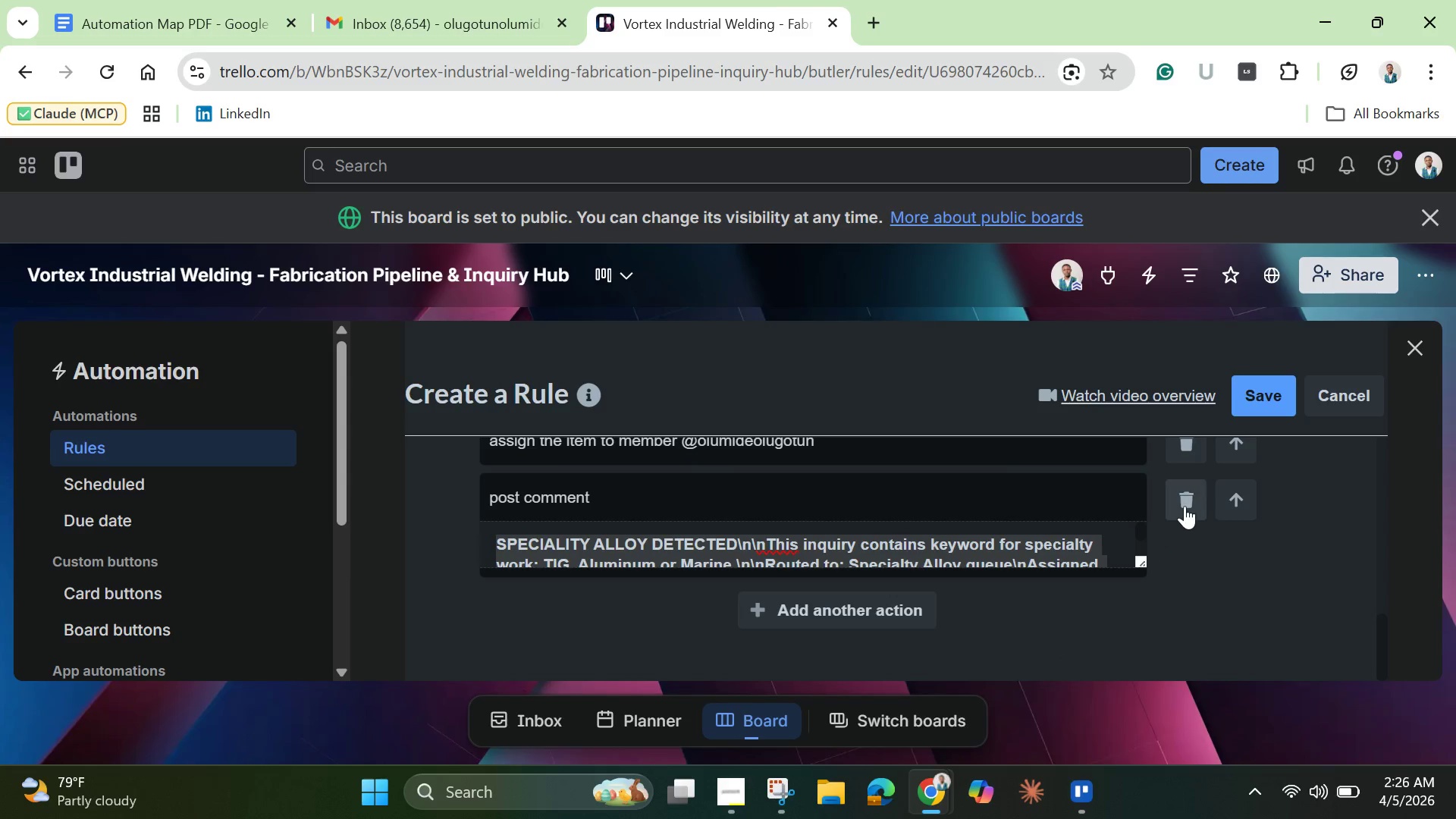 
left_click([1186, 501])
 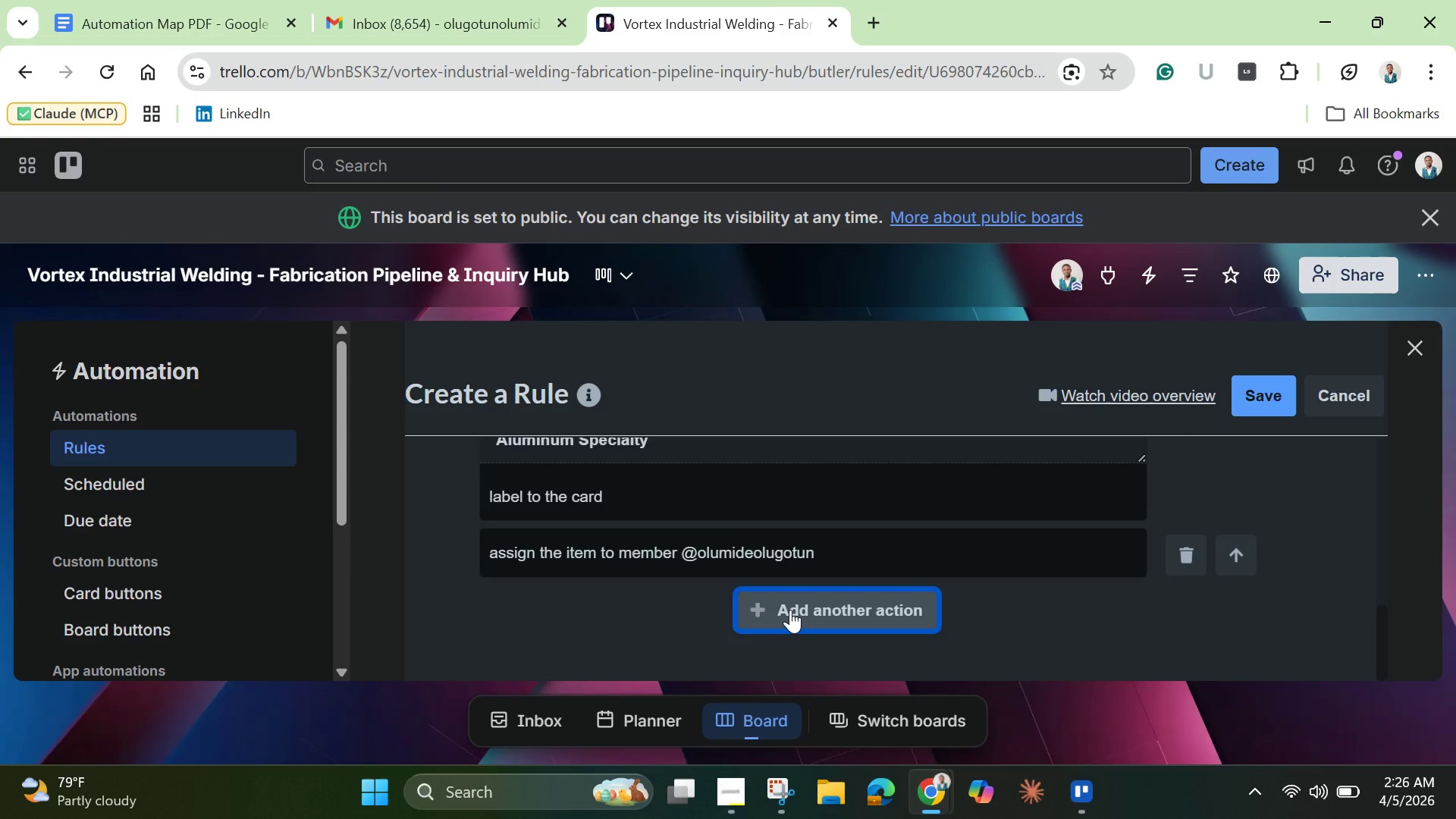 
left_click([790, 610])
 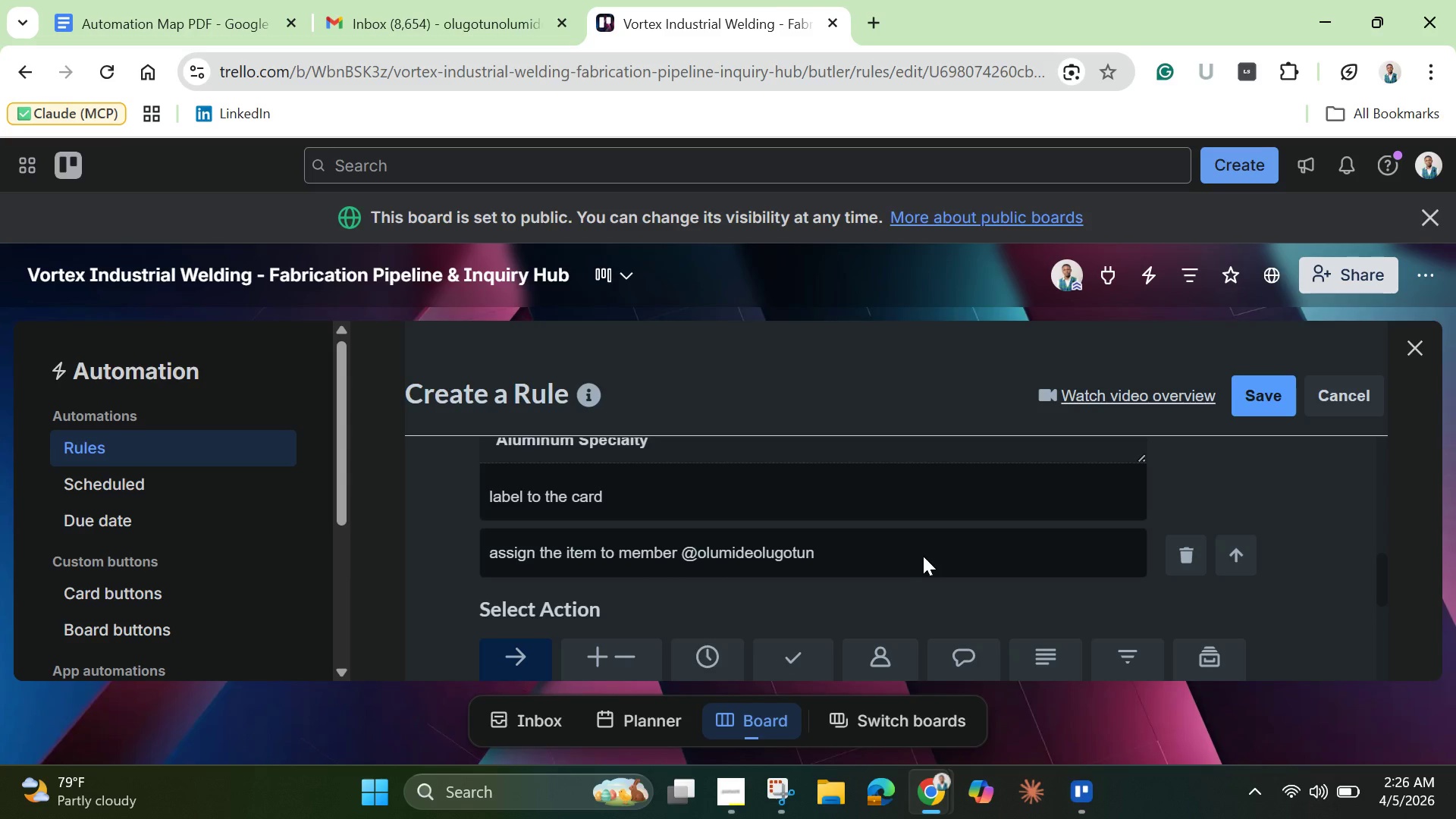 
left_click([921, 556])
 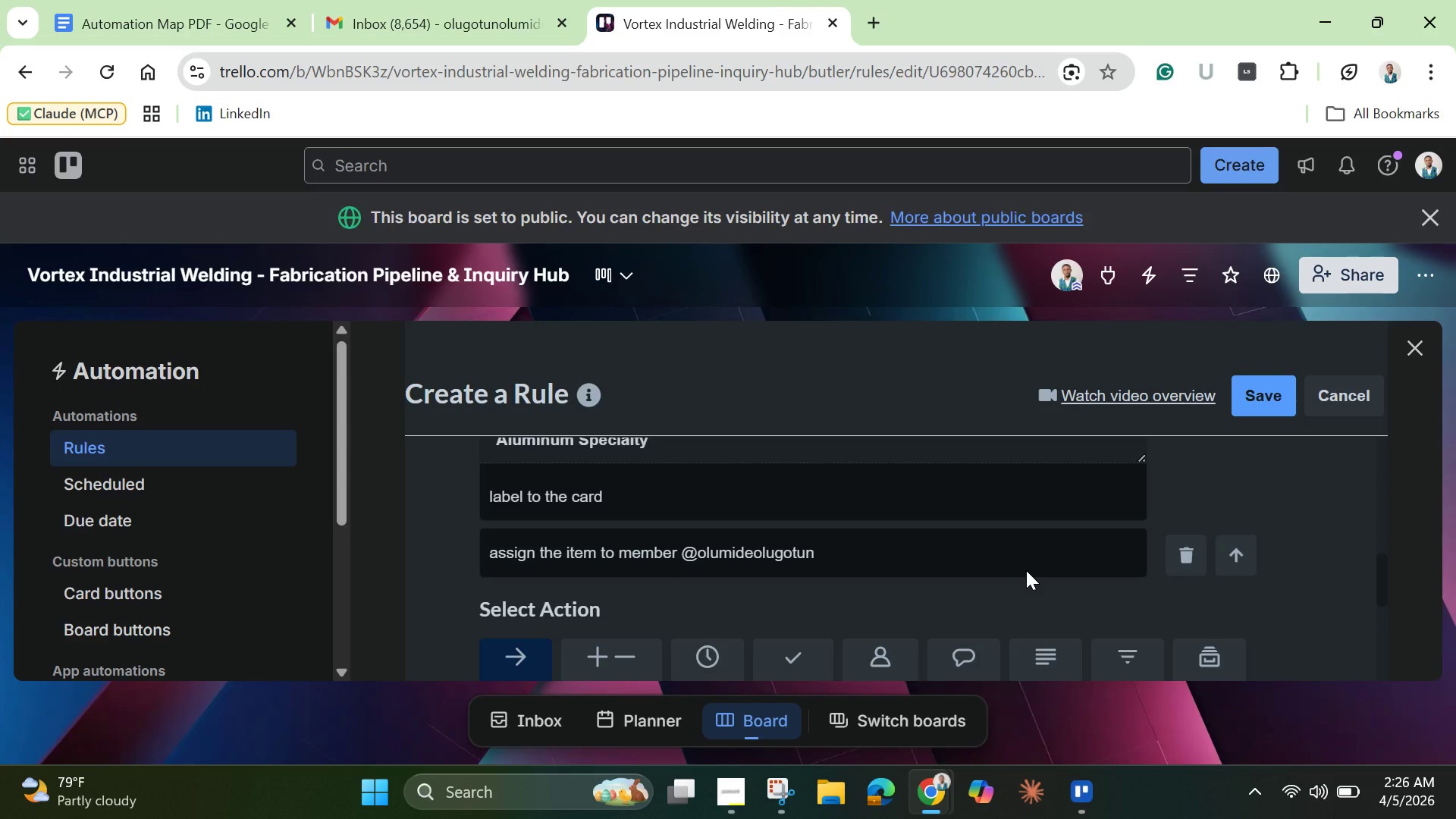 
scroll: coordinate [704, 538], scroll_direction: down, amount: 4.0
 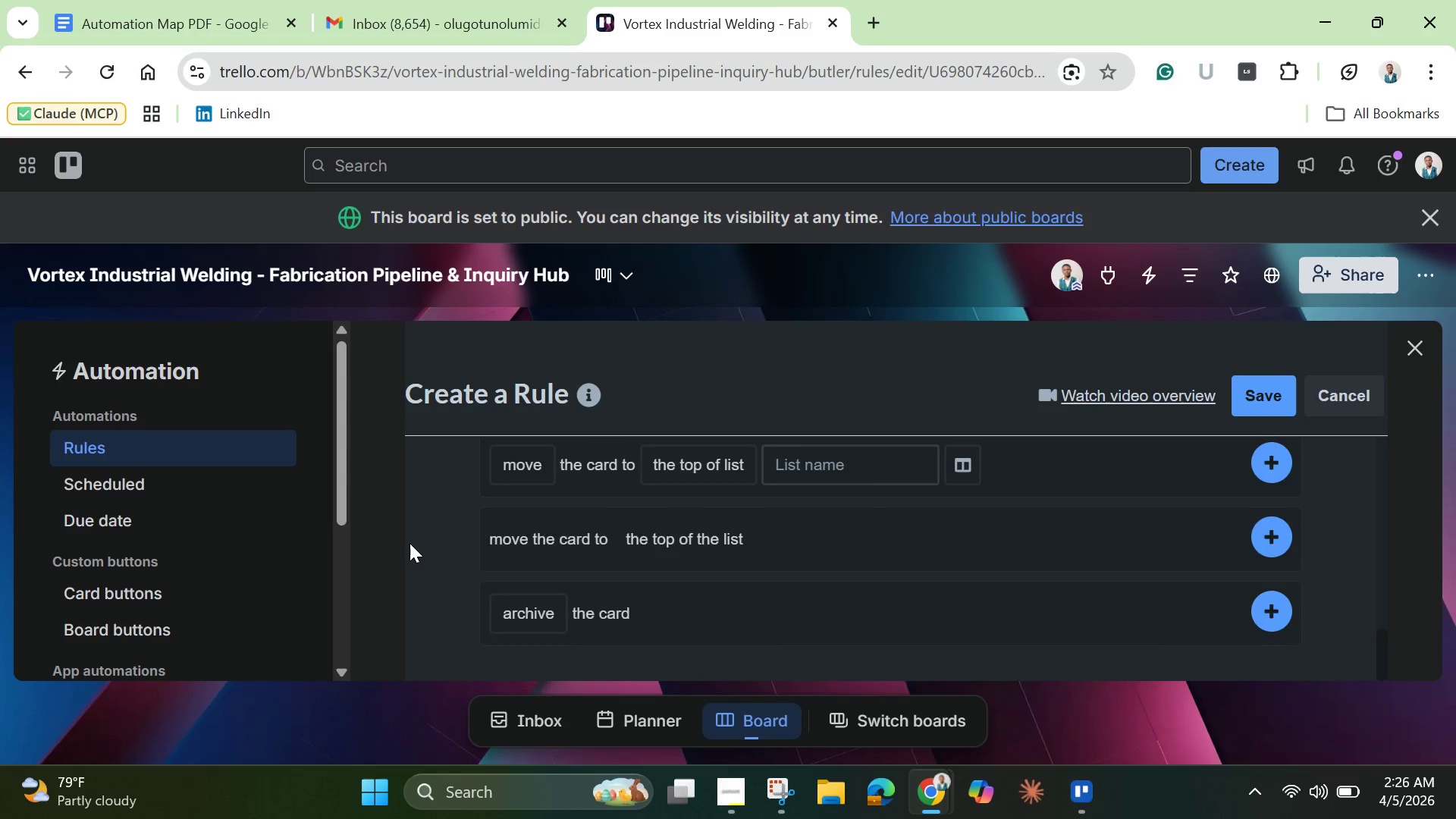 
scroll: coordinate [410, 541], scroll_direction: up, amount: 2.0
 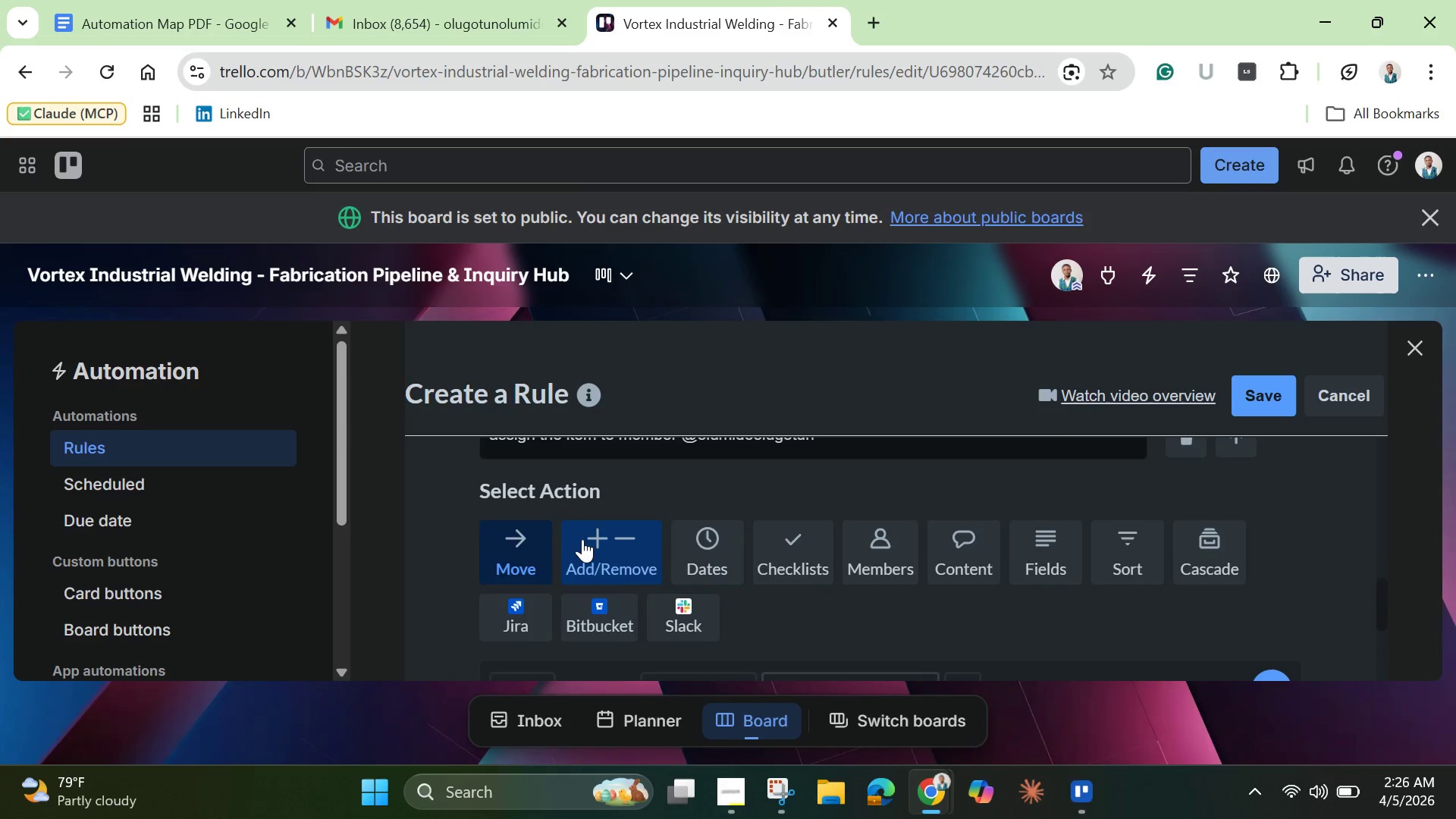 
left_click([582, 539])
 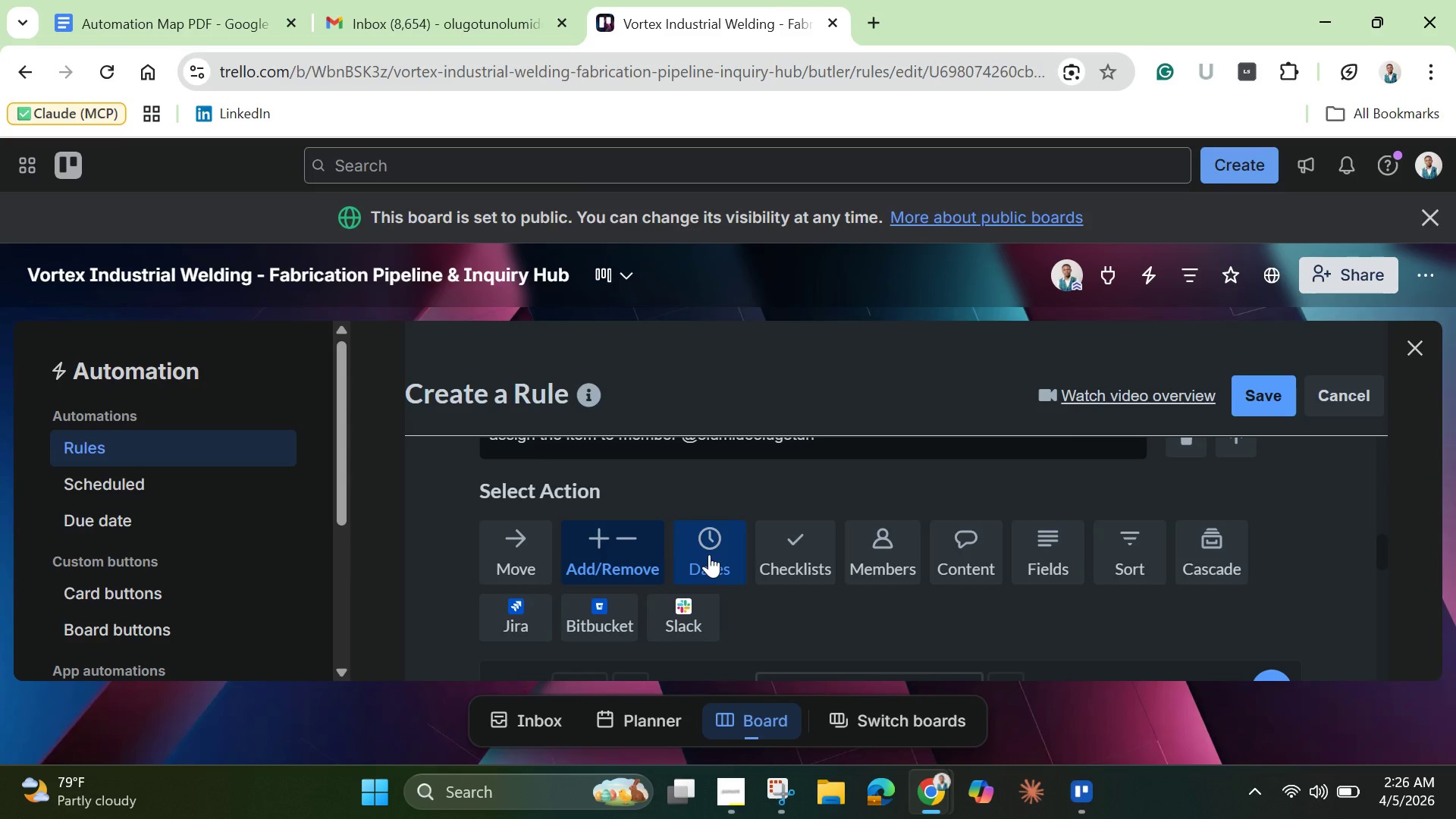 
left_click([709, 554])
 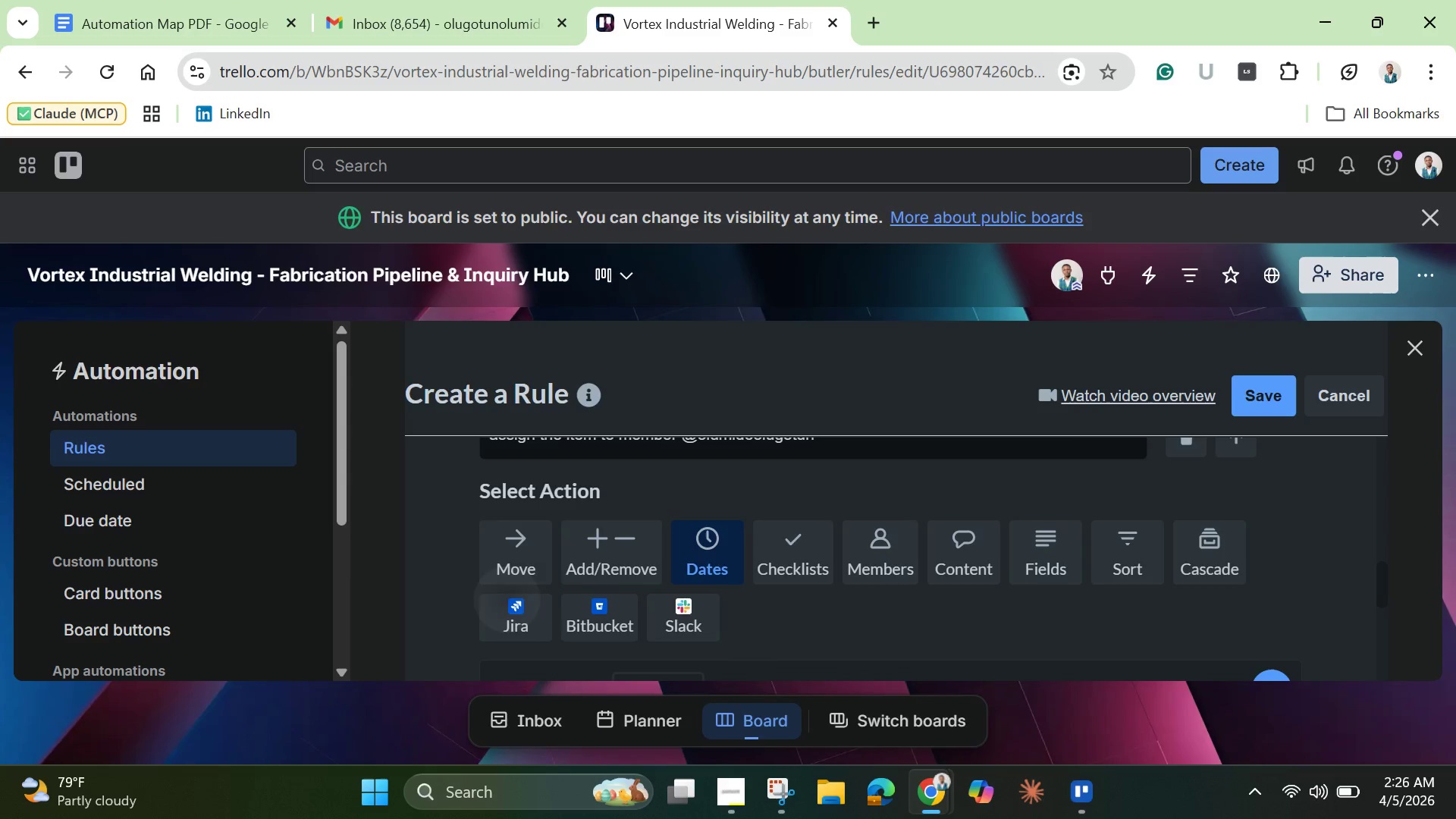 
mouse_move([687, 587])
 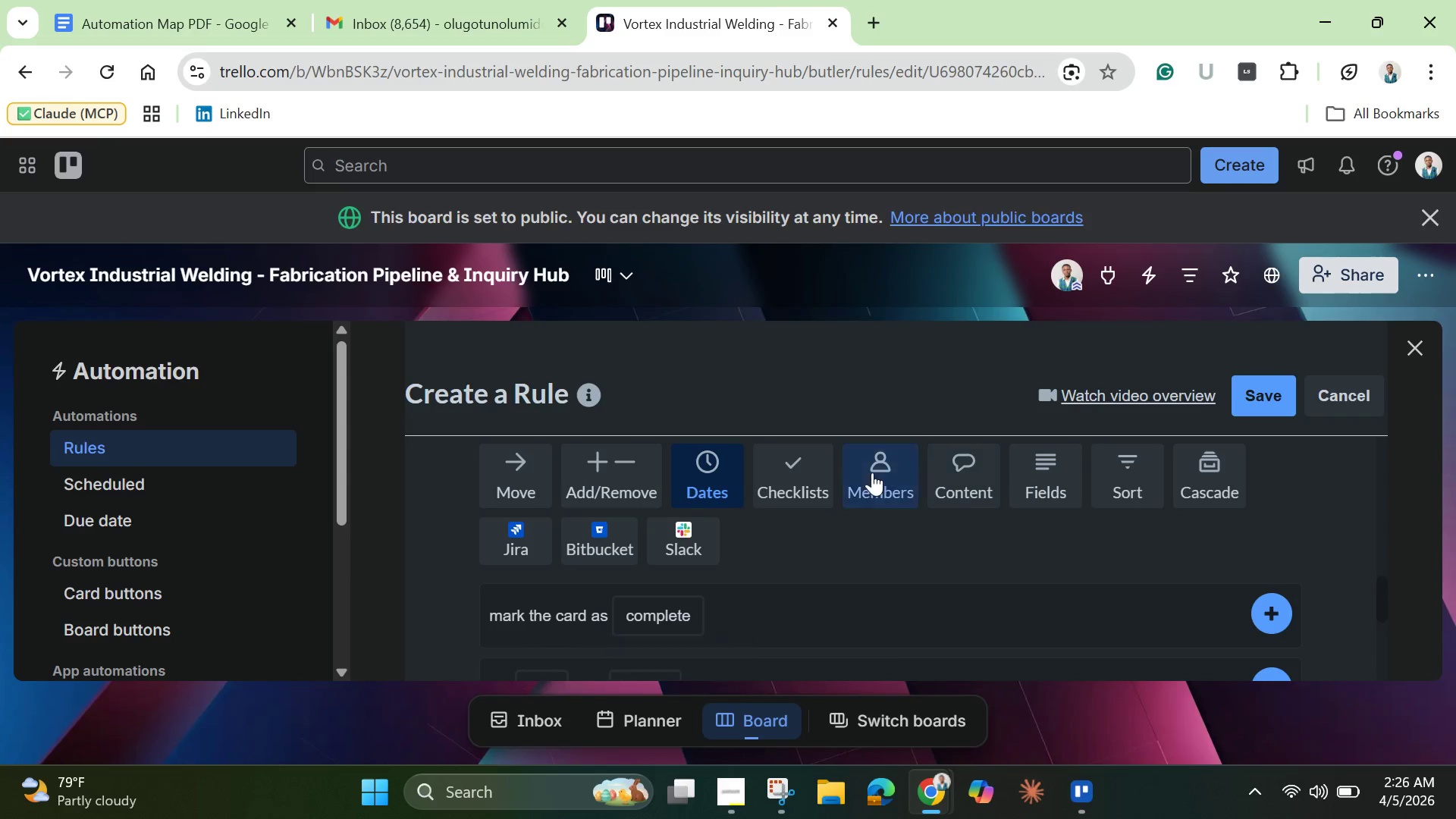 
left_click([820, 483])
 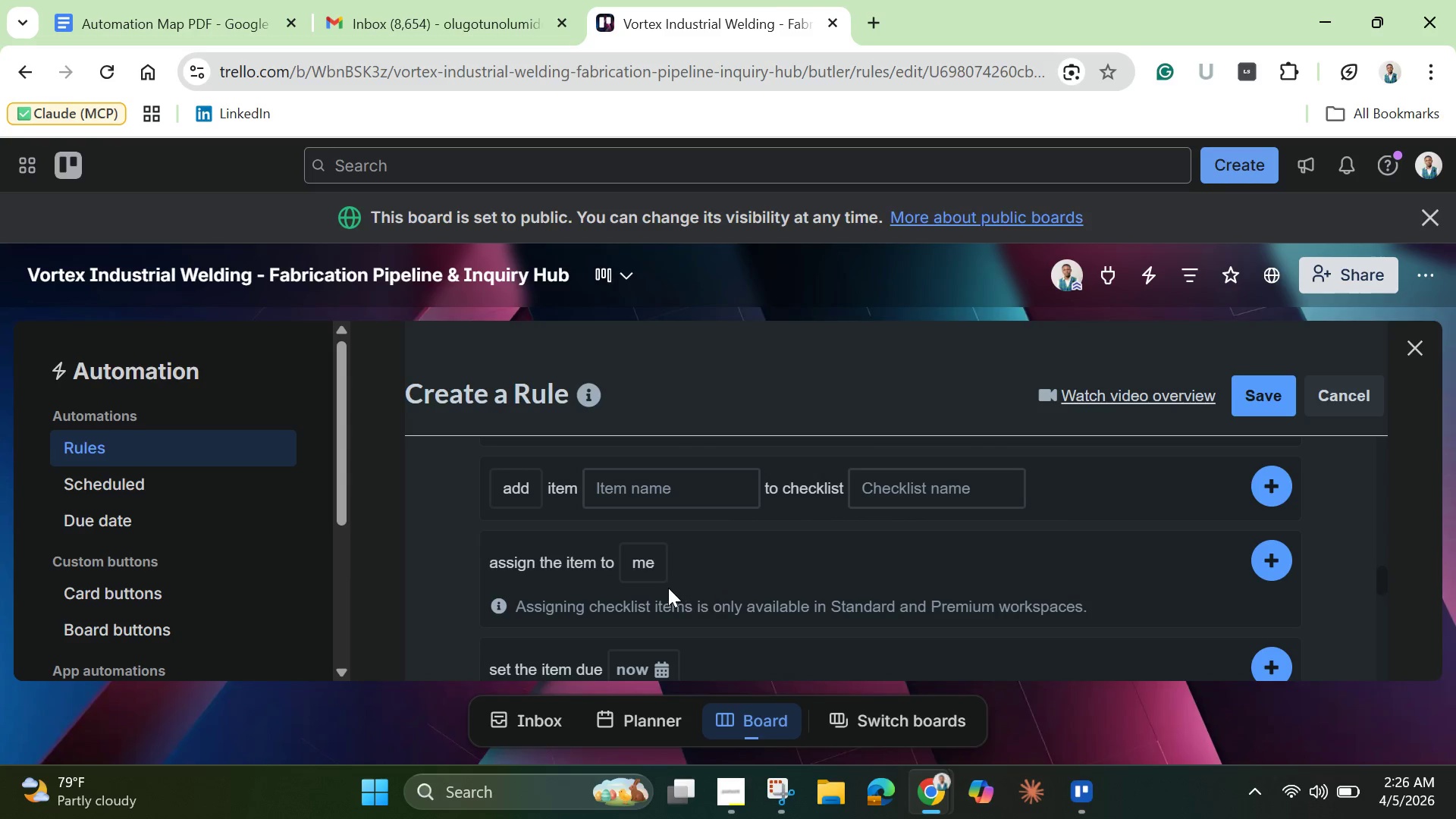 
left_click([647, 560])
 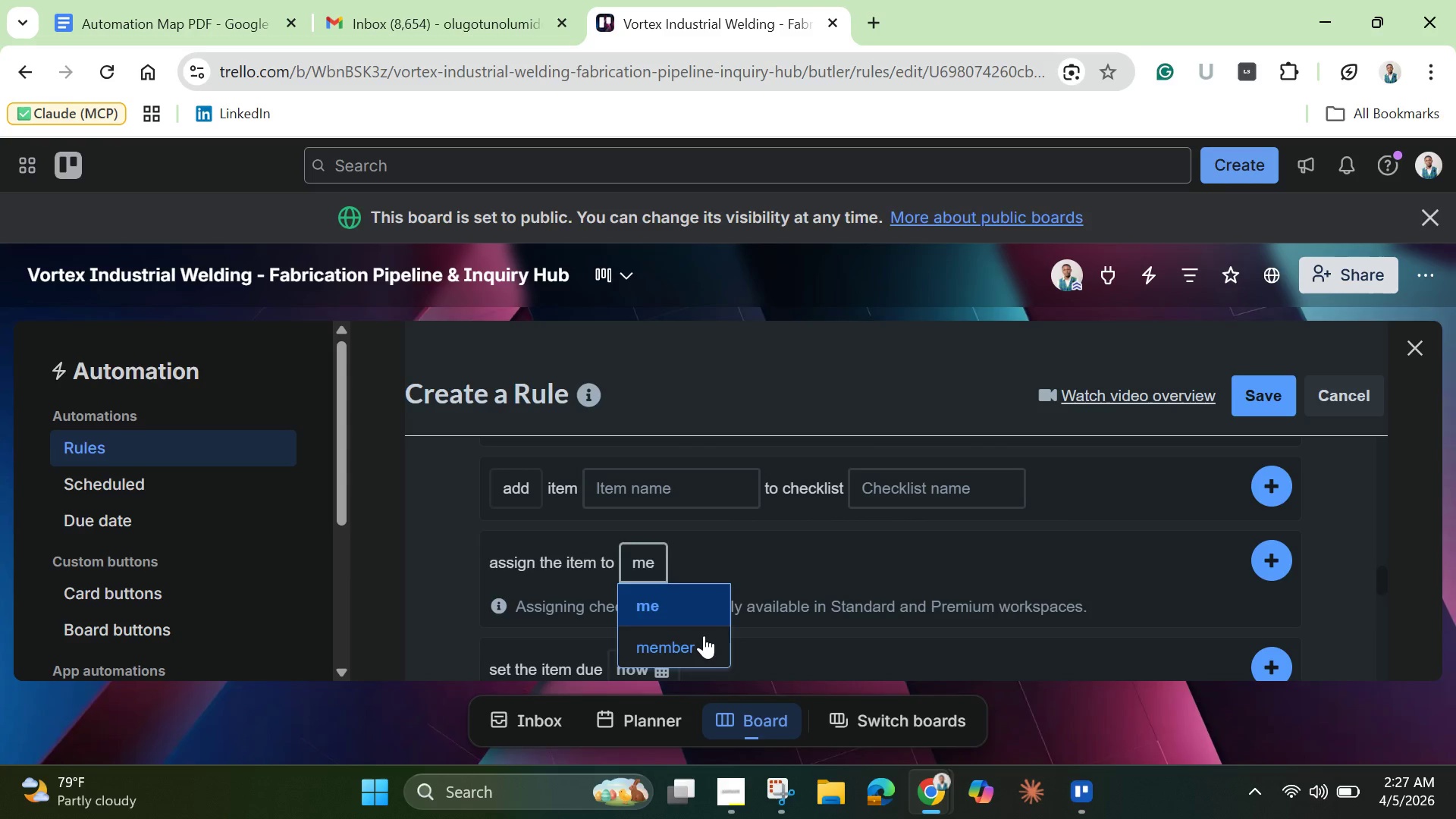 
left_click([704, 635])
 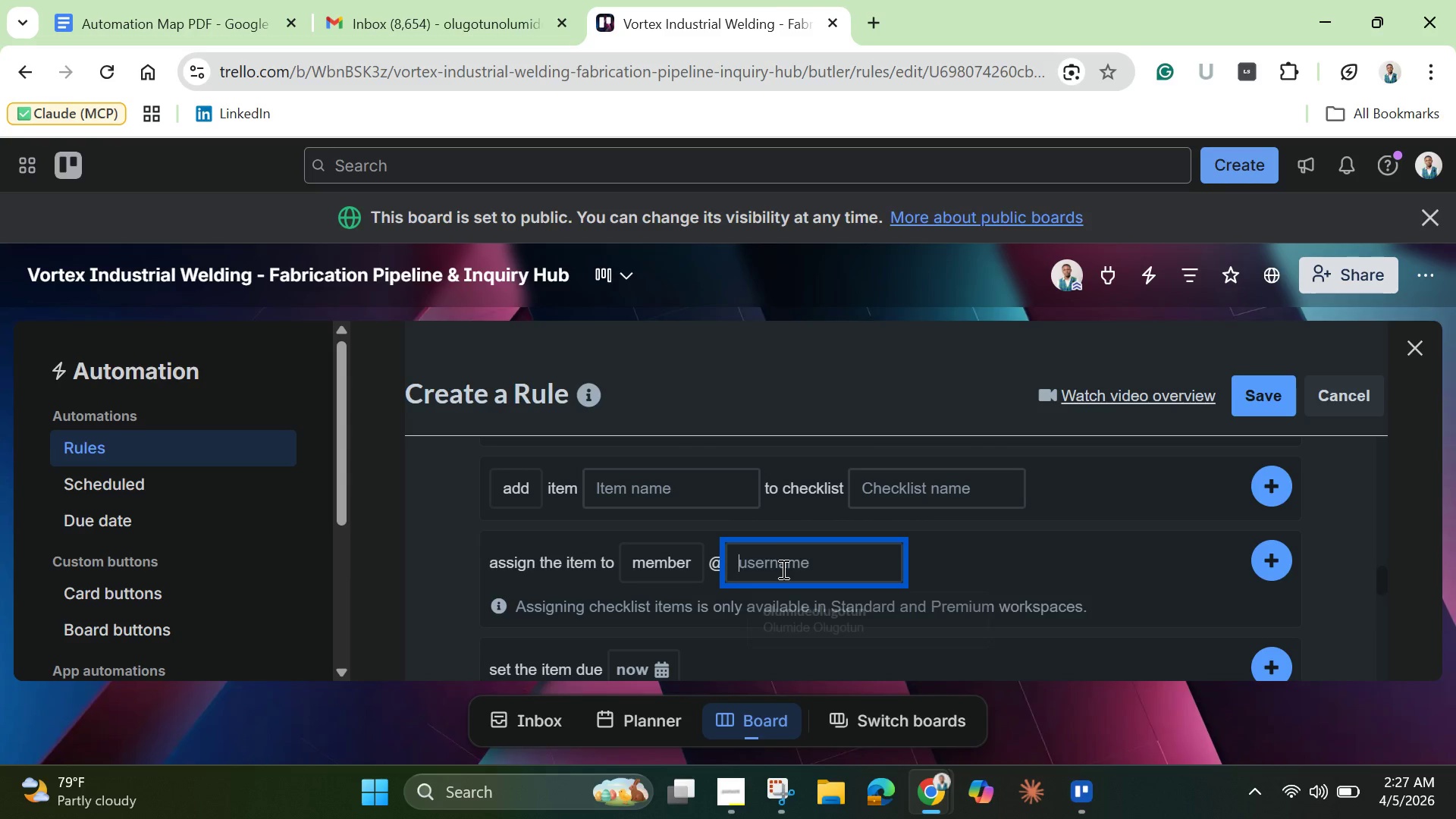 
left_click([782, 569])
 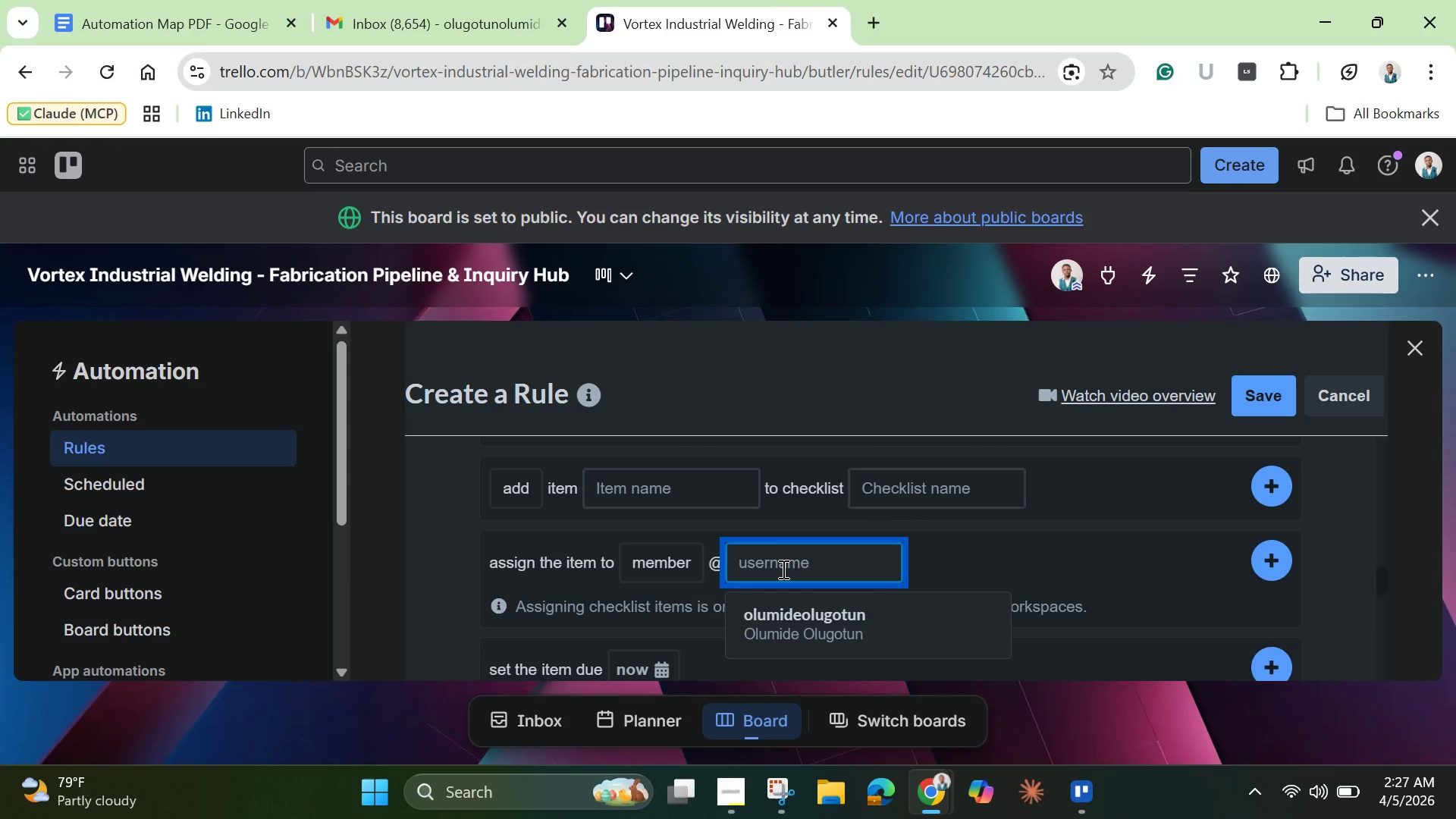 
type(JamesWilson)
 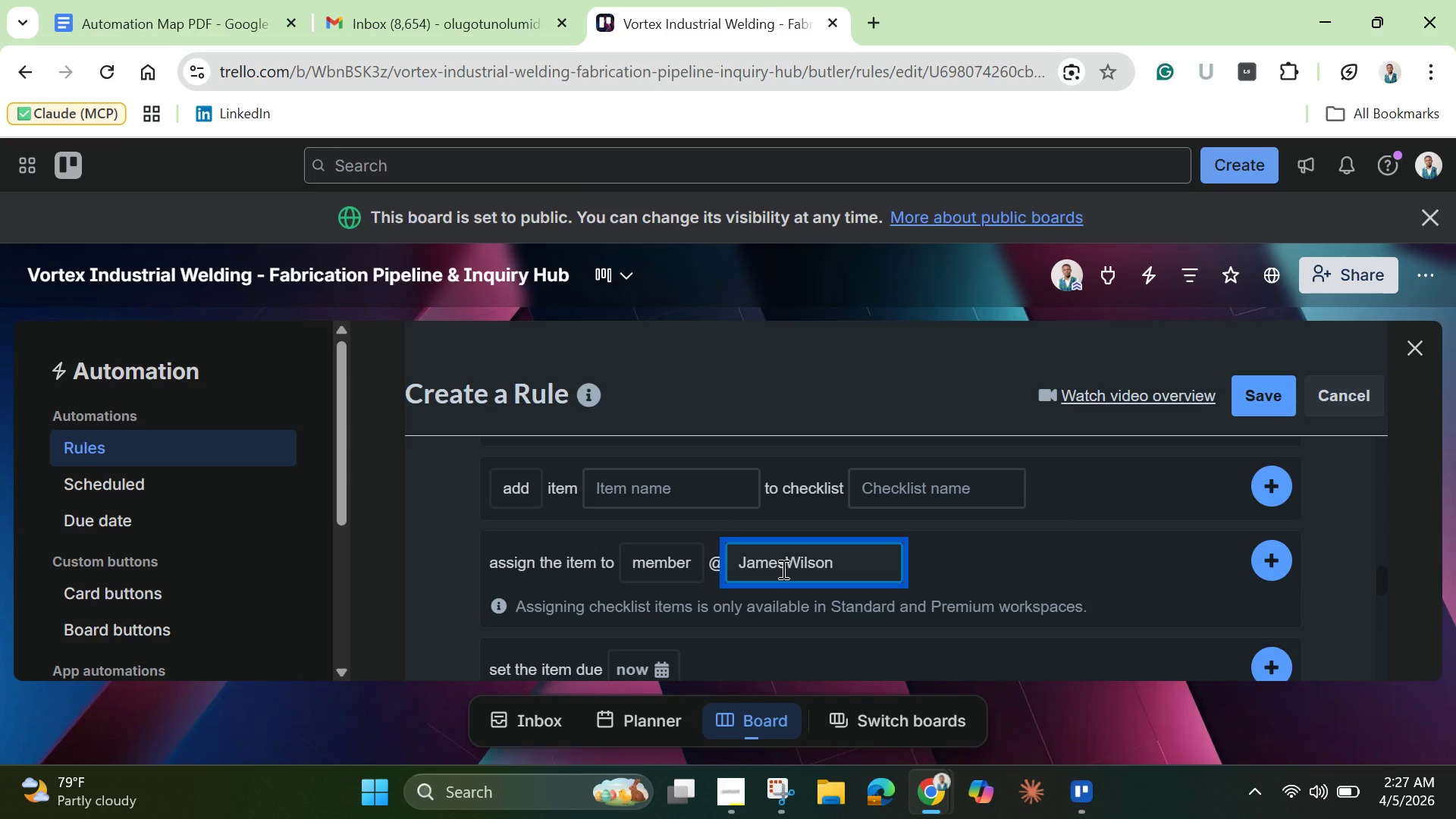 
left_click([1279, 563])
 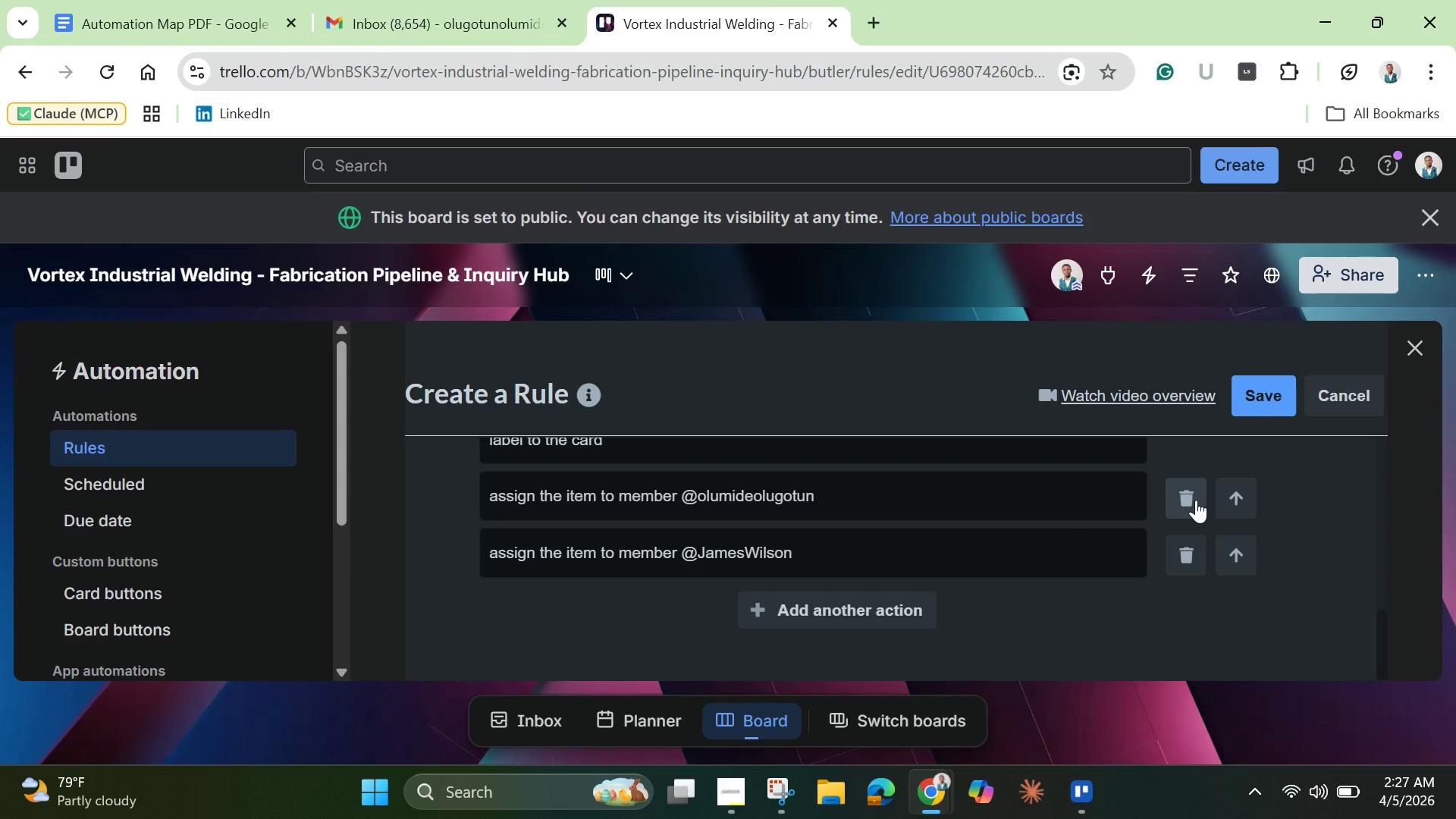 
left_click([1196, 500])
 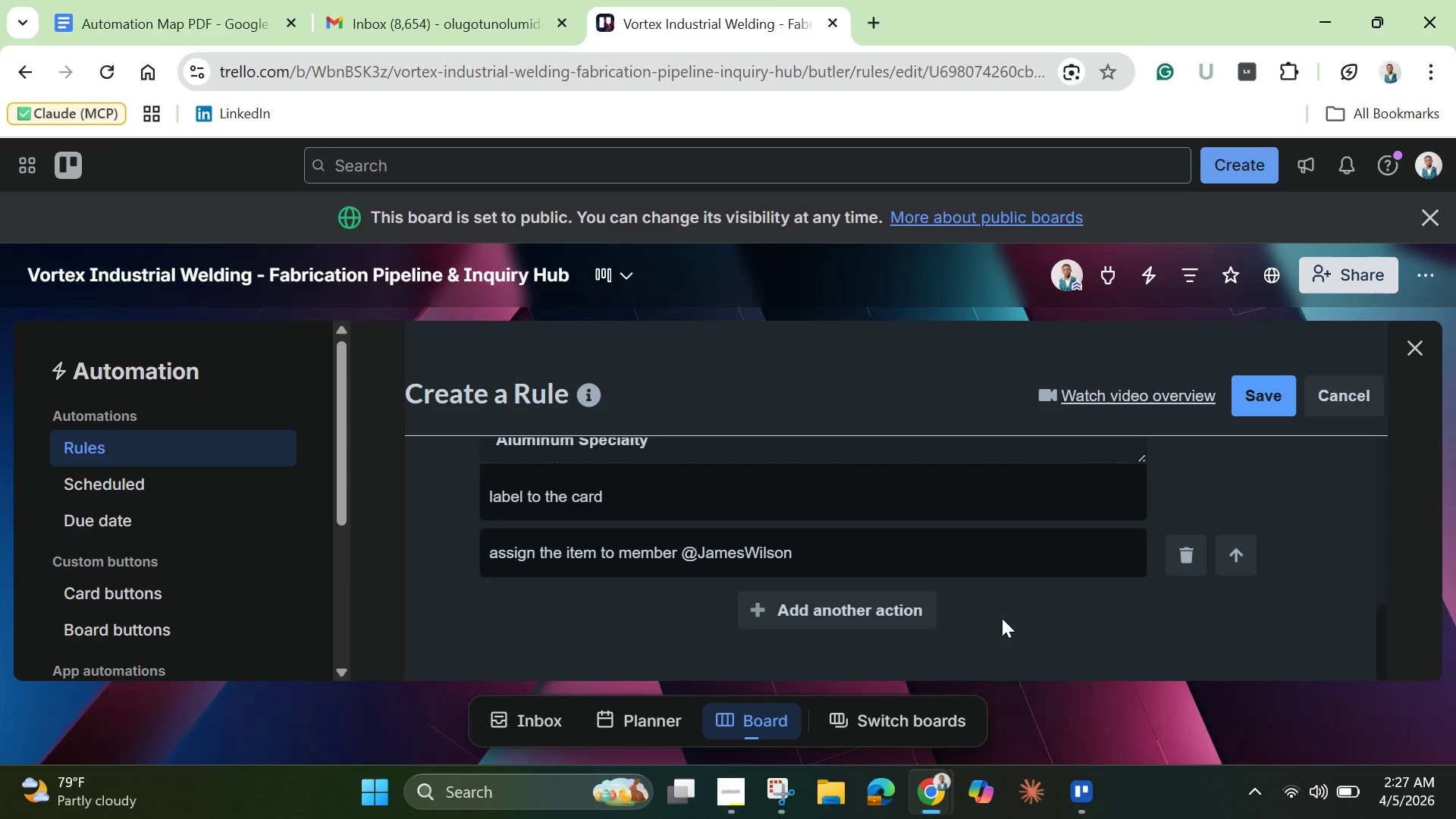 
left_click([890, 607])
 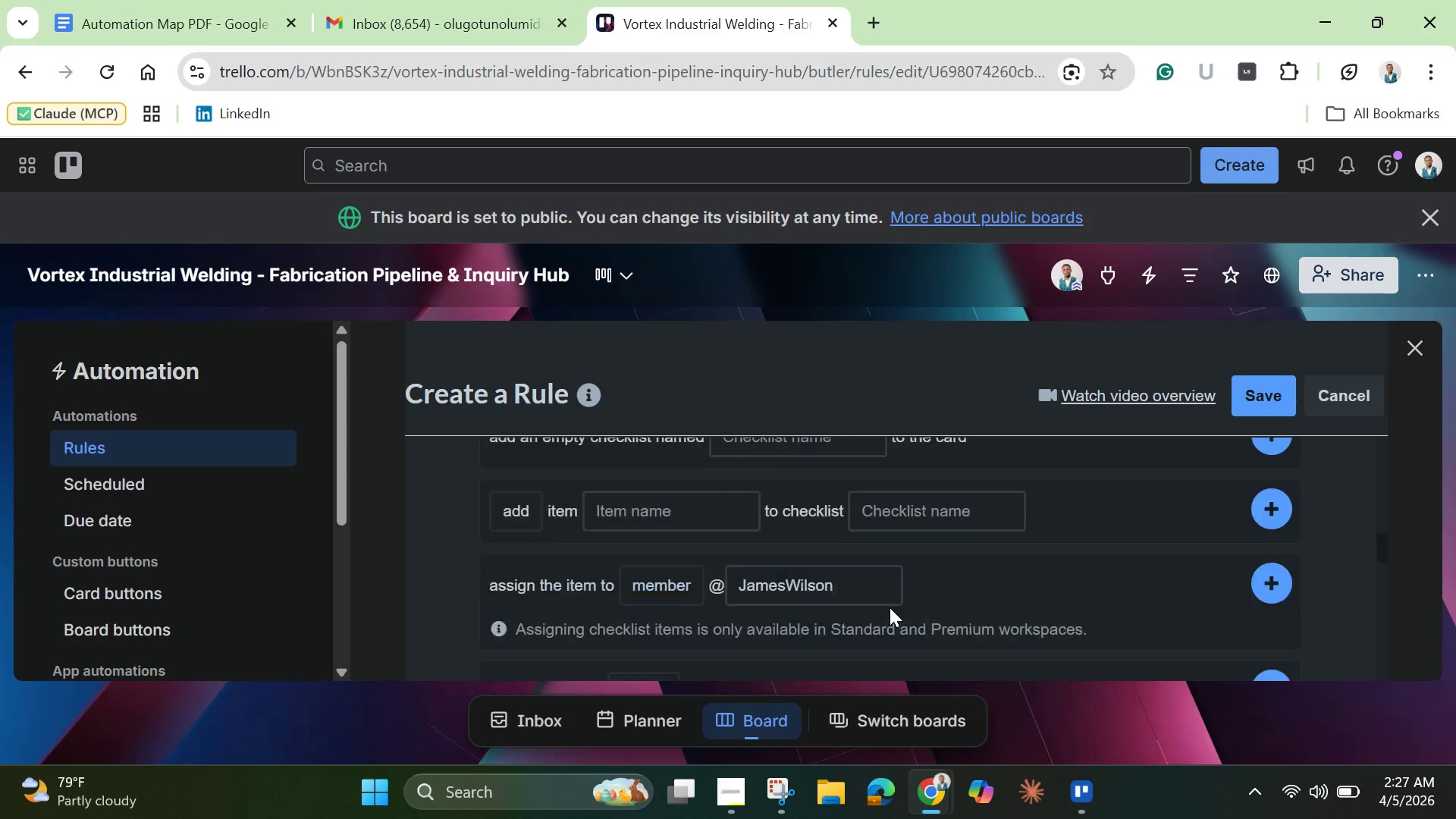 
scroll: coordinate [890, 607], scroll_direction: down, amount: 5.0
 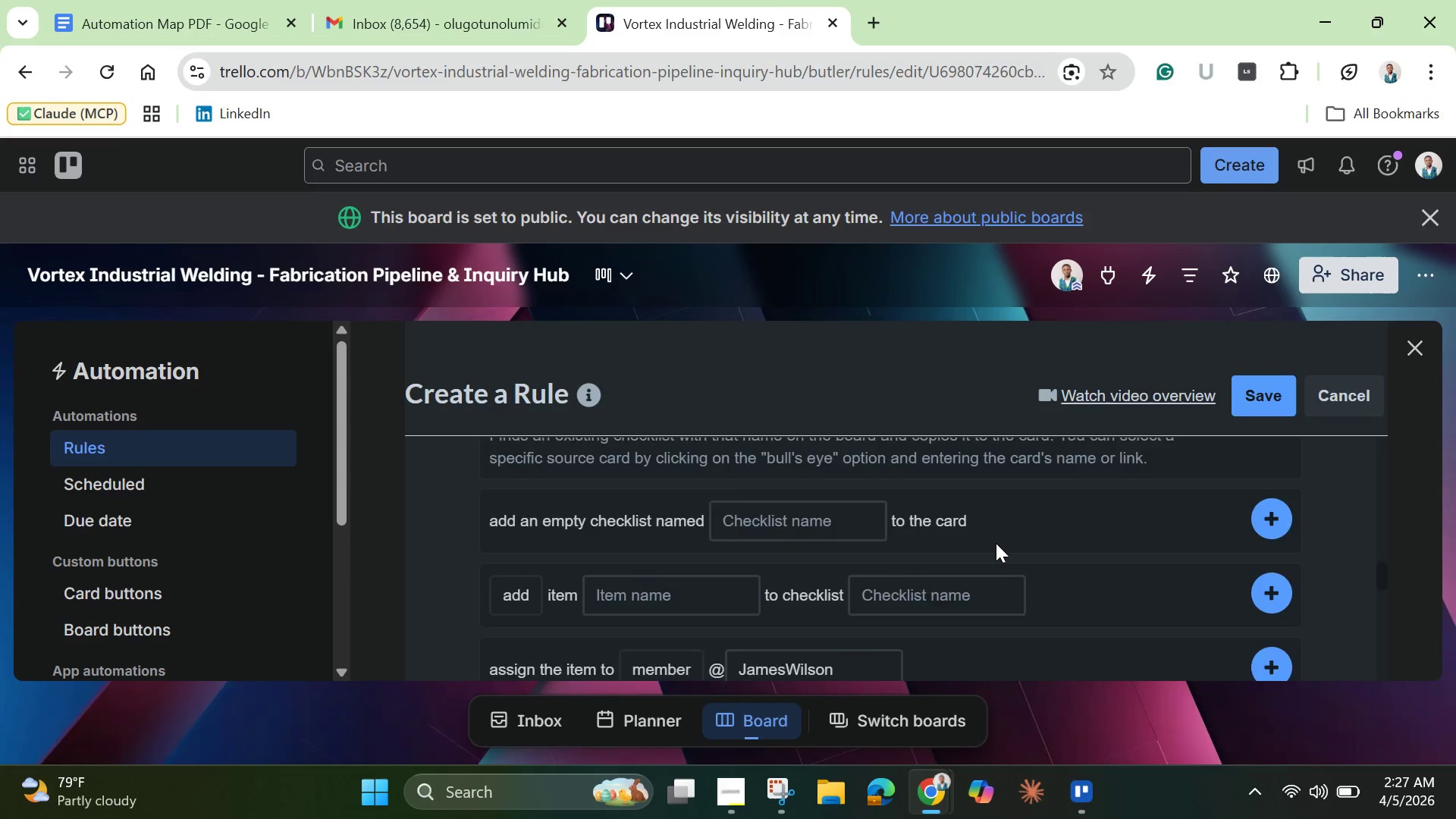 
scroll: coordinate [996, 543], scroll_direction: up, amount: 3.0
 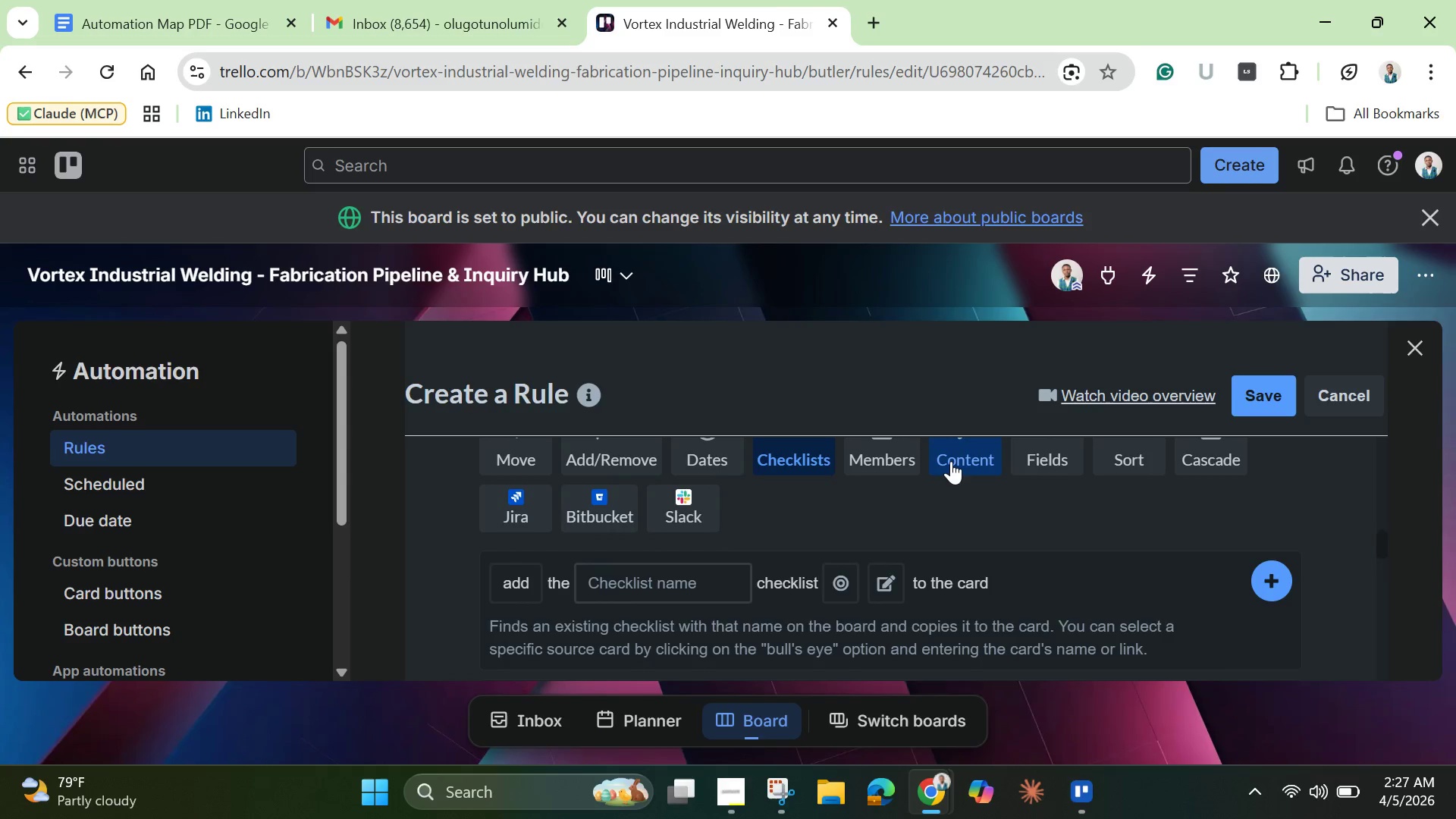 
left_click([951, 461])
 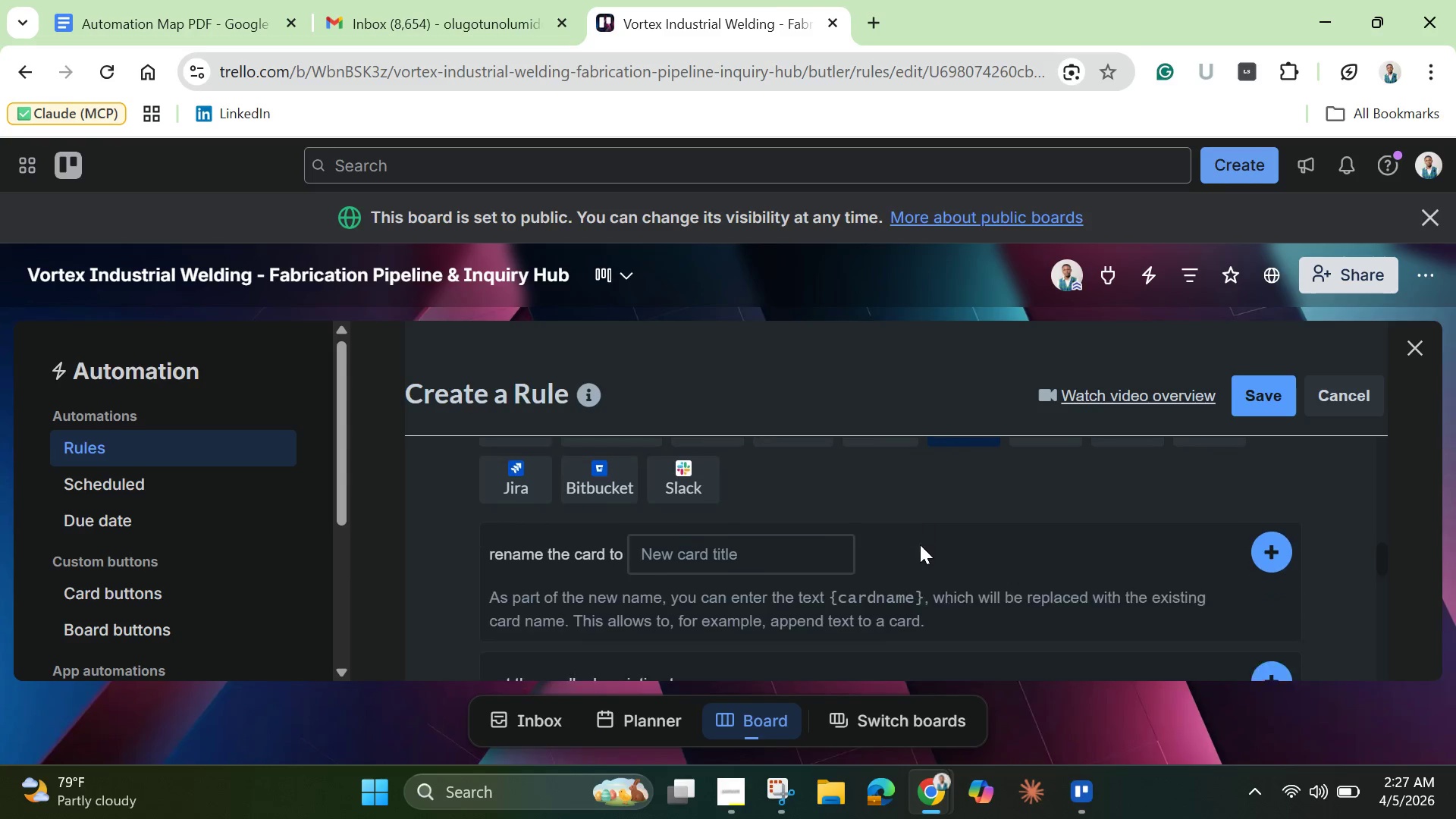 
scroll: coordinate [659, 620], scroll_direction: down, amount: 3.0
 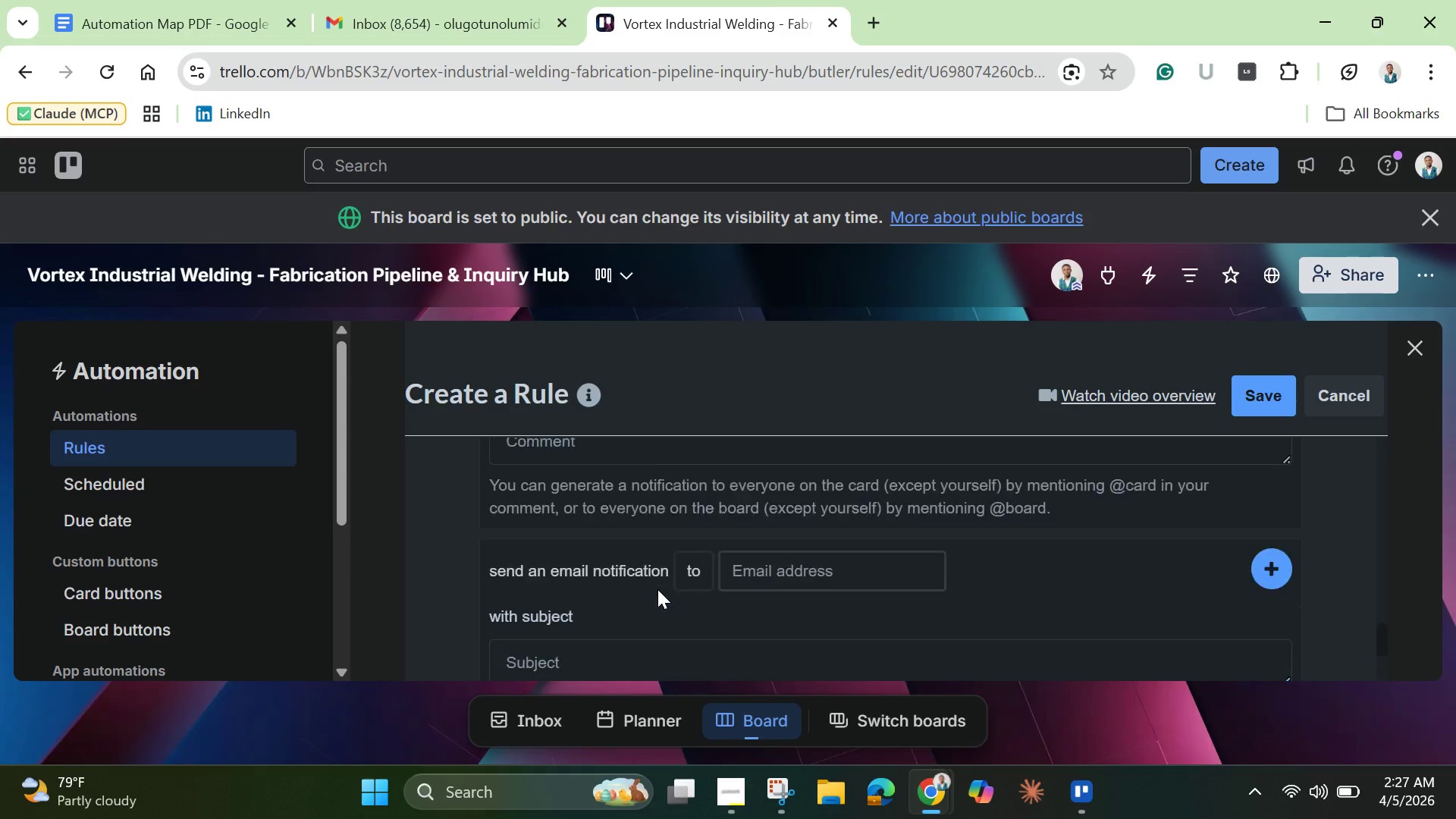 
scroll: coordinate [657, 589], scroll_direction: up, amount: 4.0
 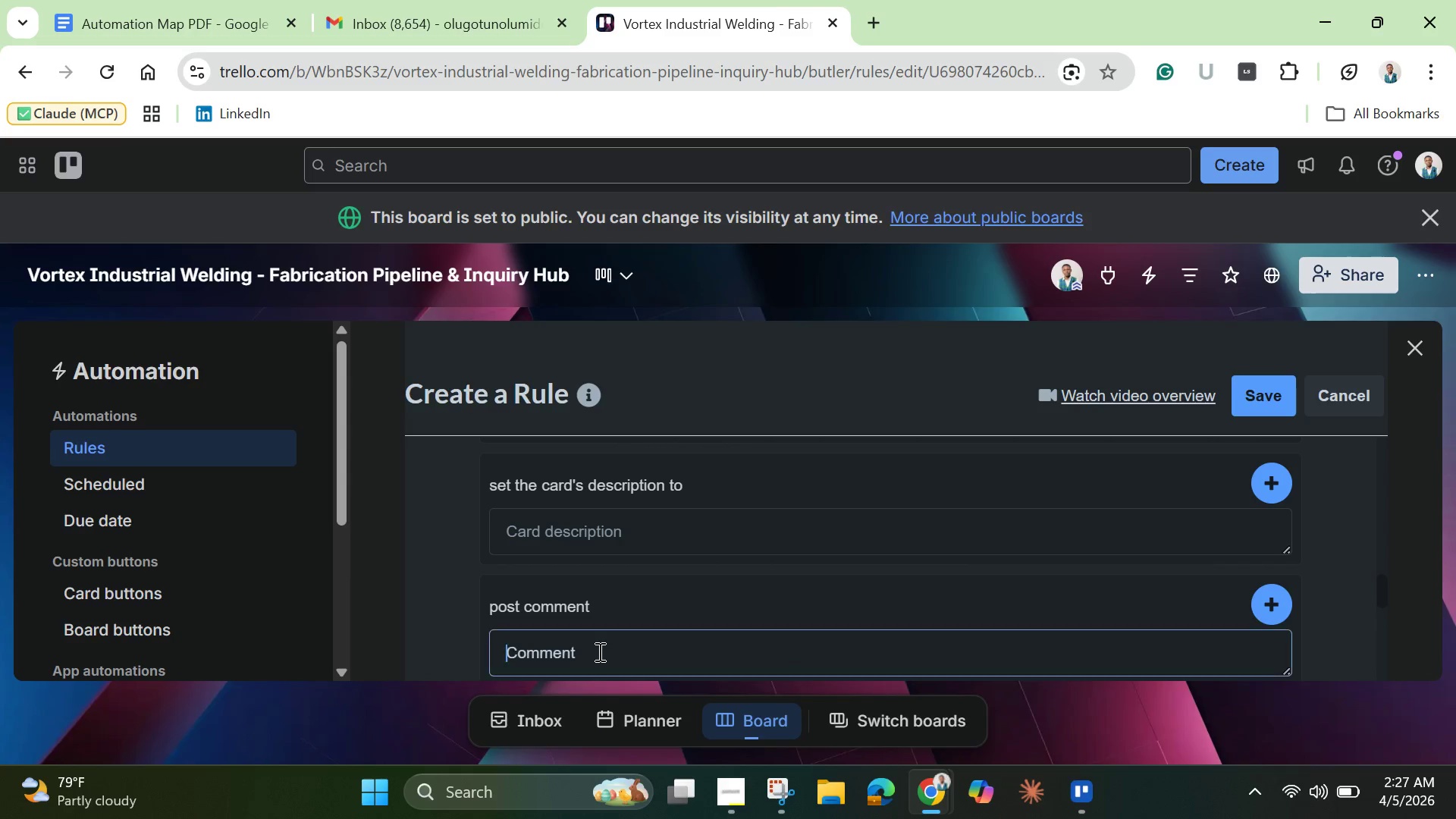 
left_click([598, 651])
 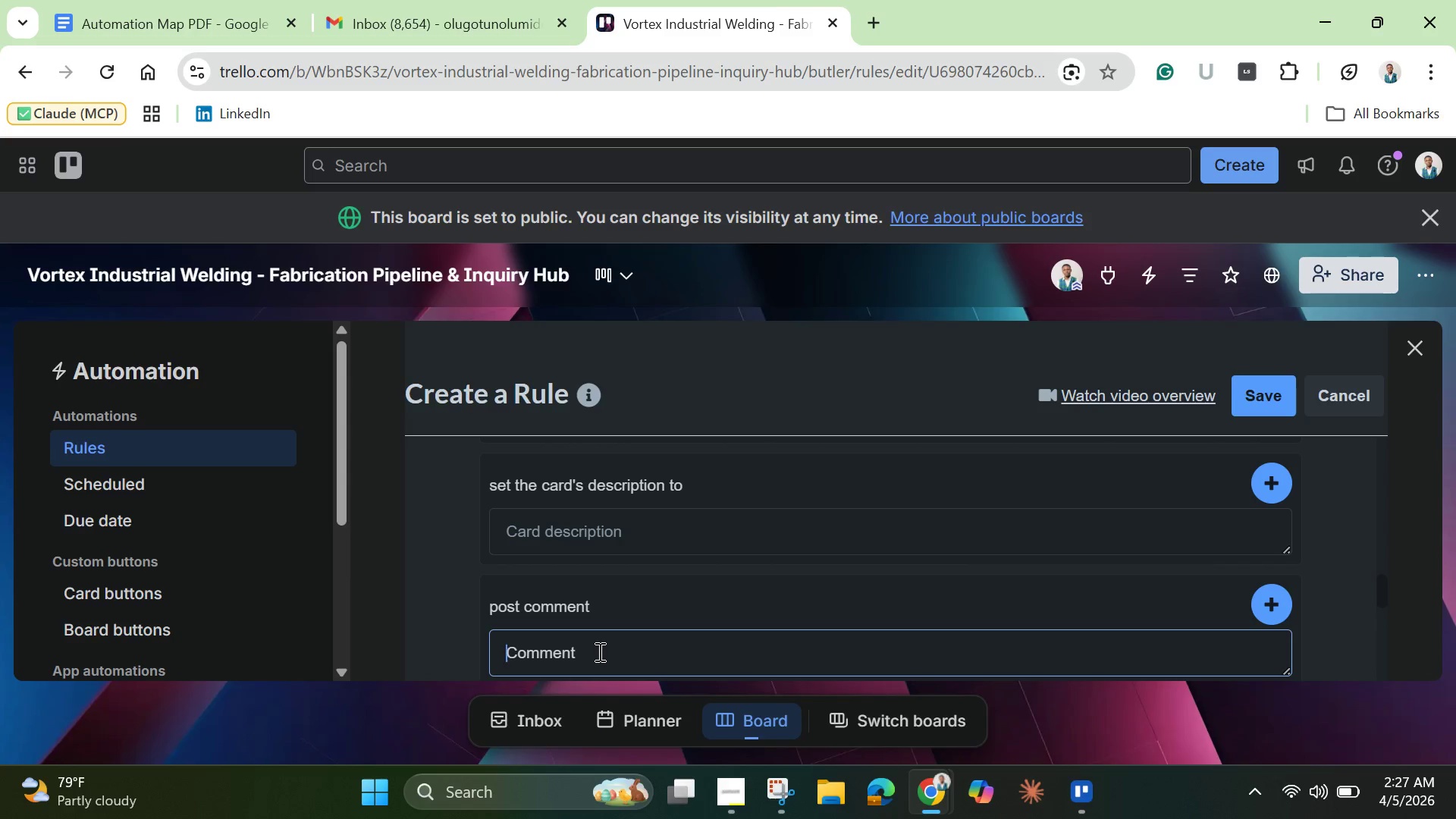 
key(Control+V)
 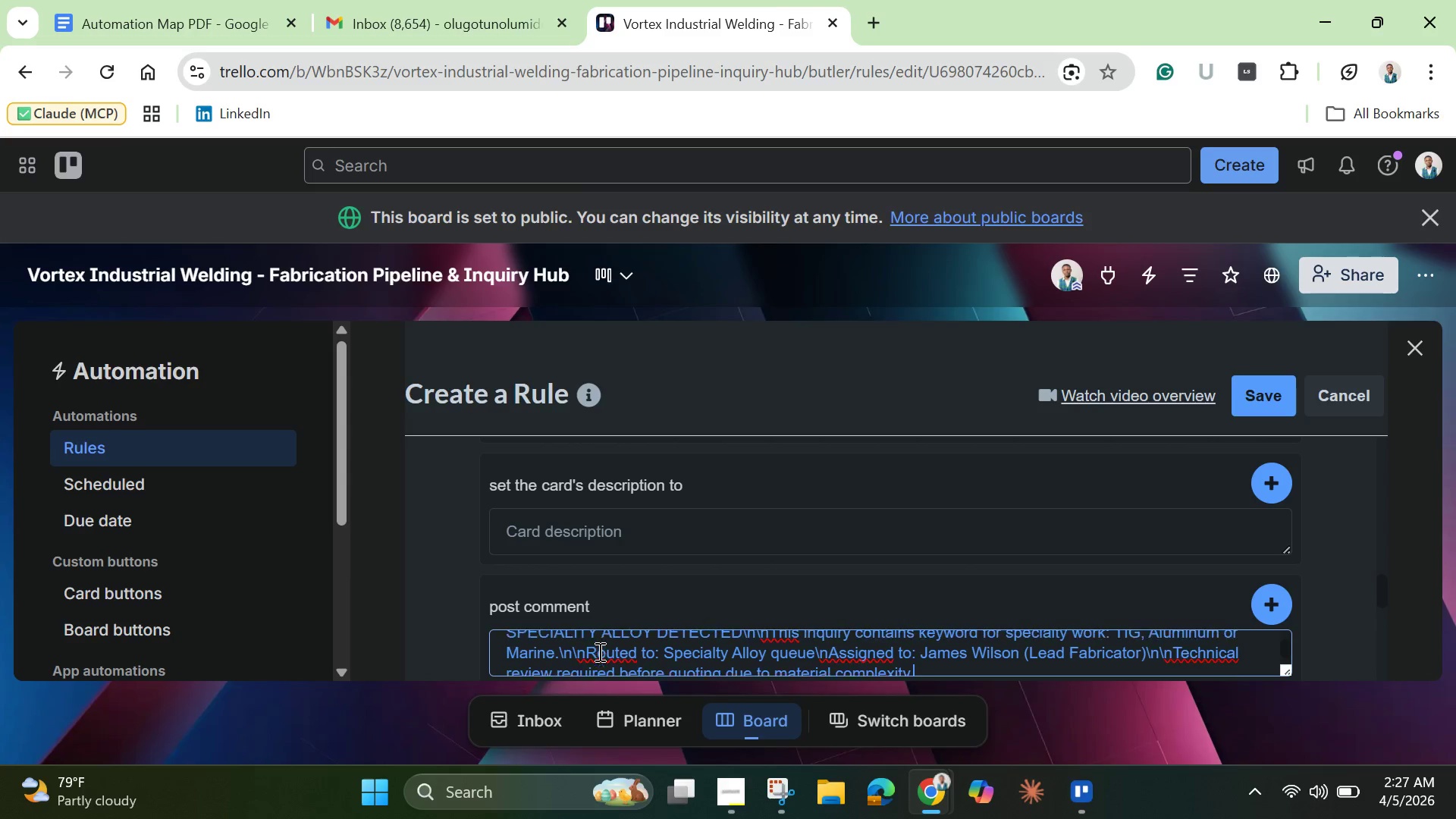 
scroll: coordinate [598, 651], scroll_direction: up, amount: 5.0
 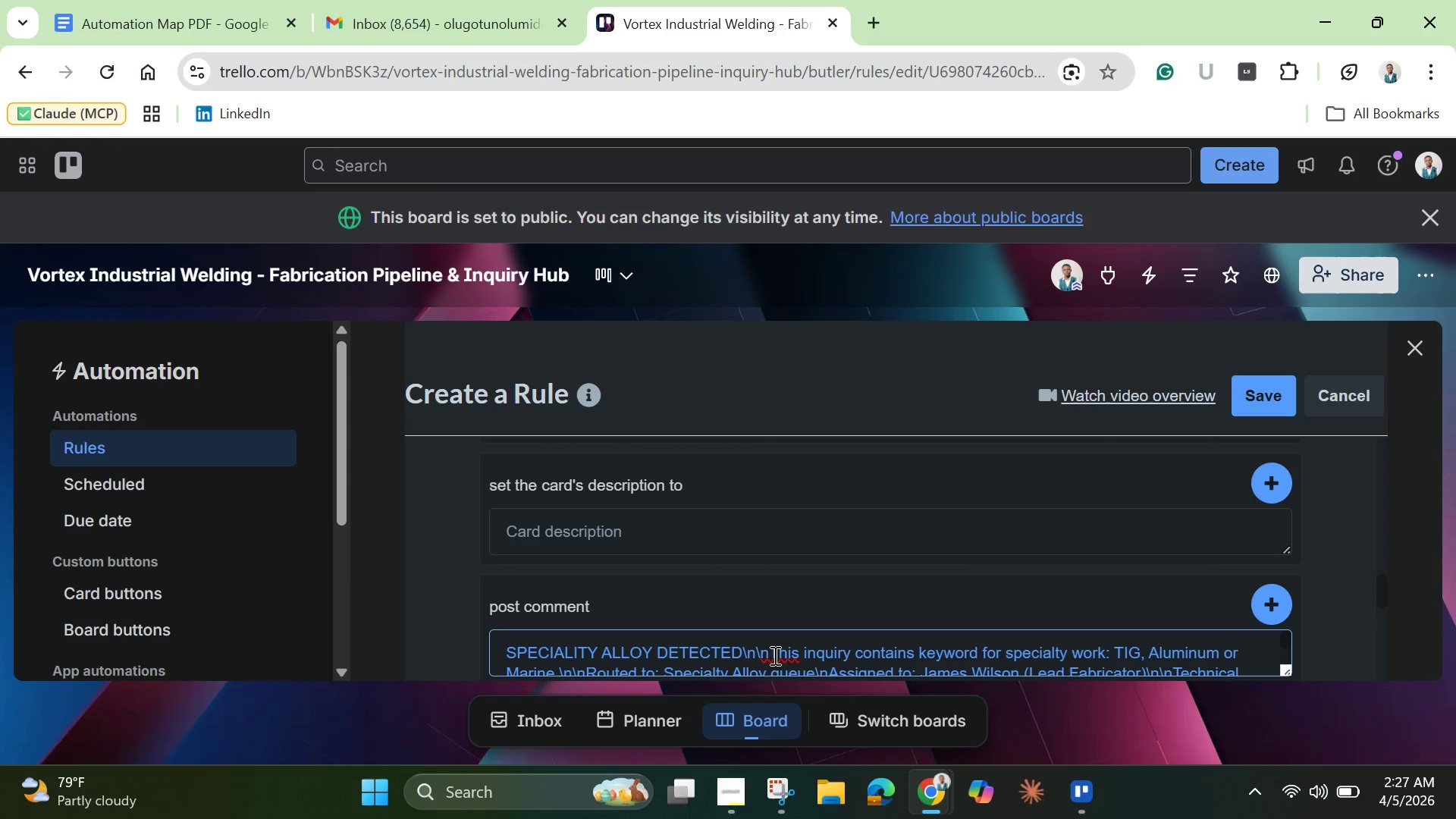 
left_click([774, 655])
 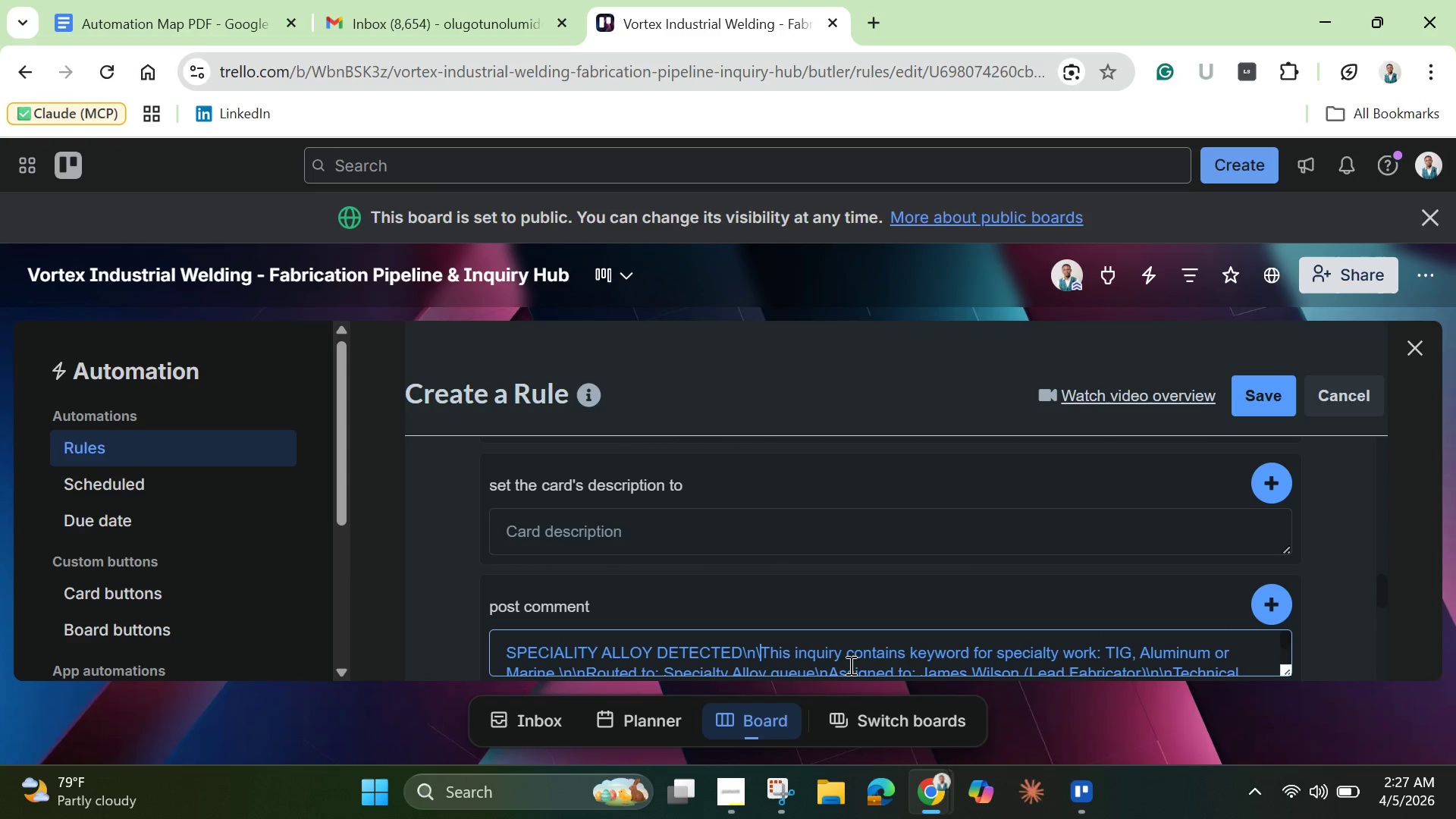 
key(Backspace)
 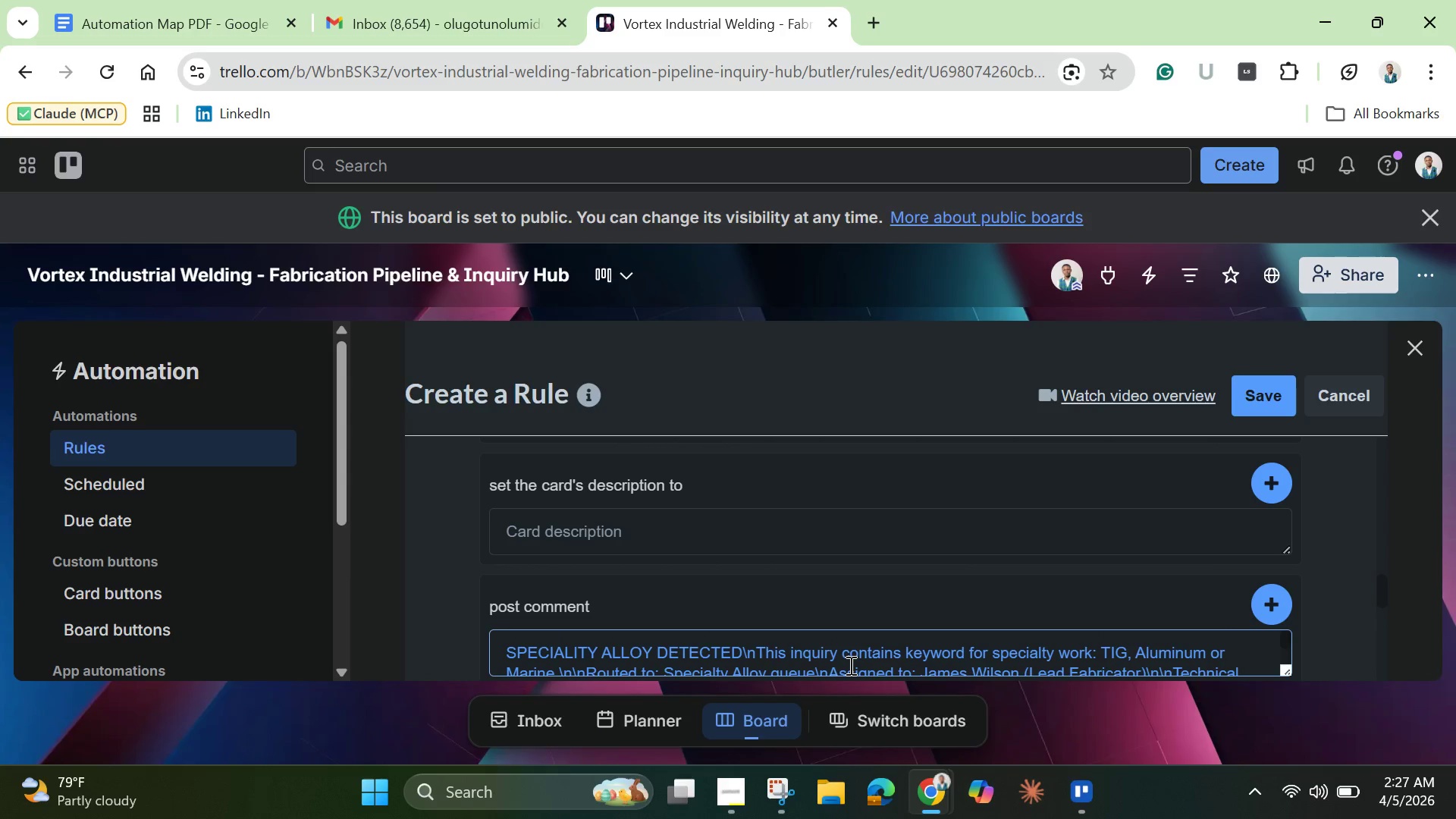 
key(Backspace)
 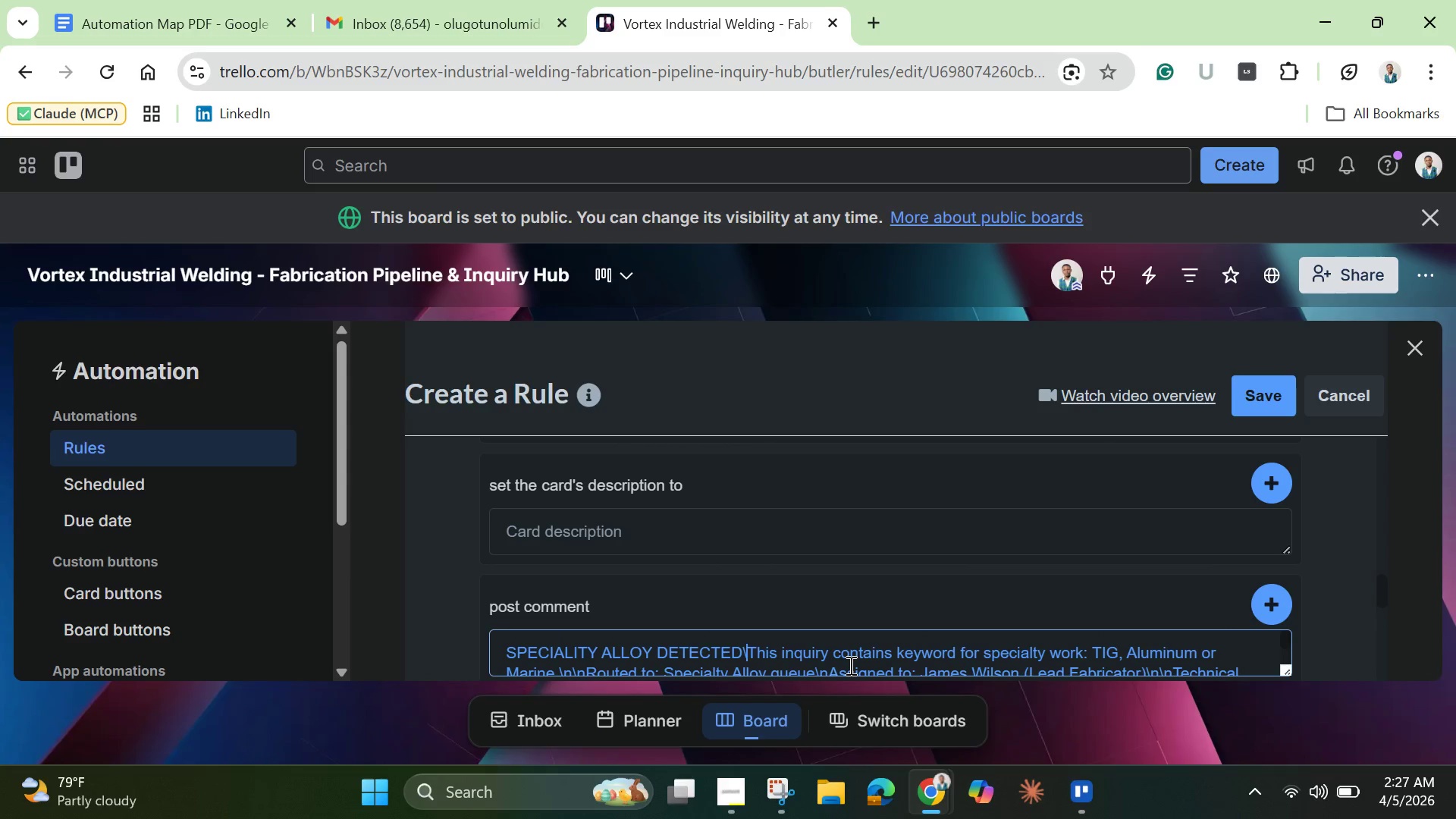 
key(Backspace)
 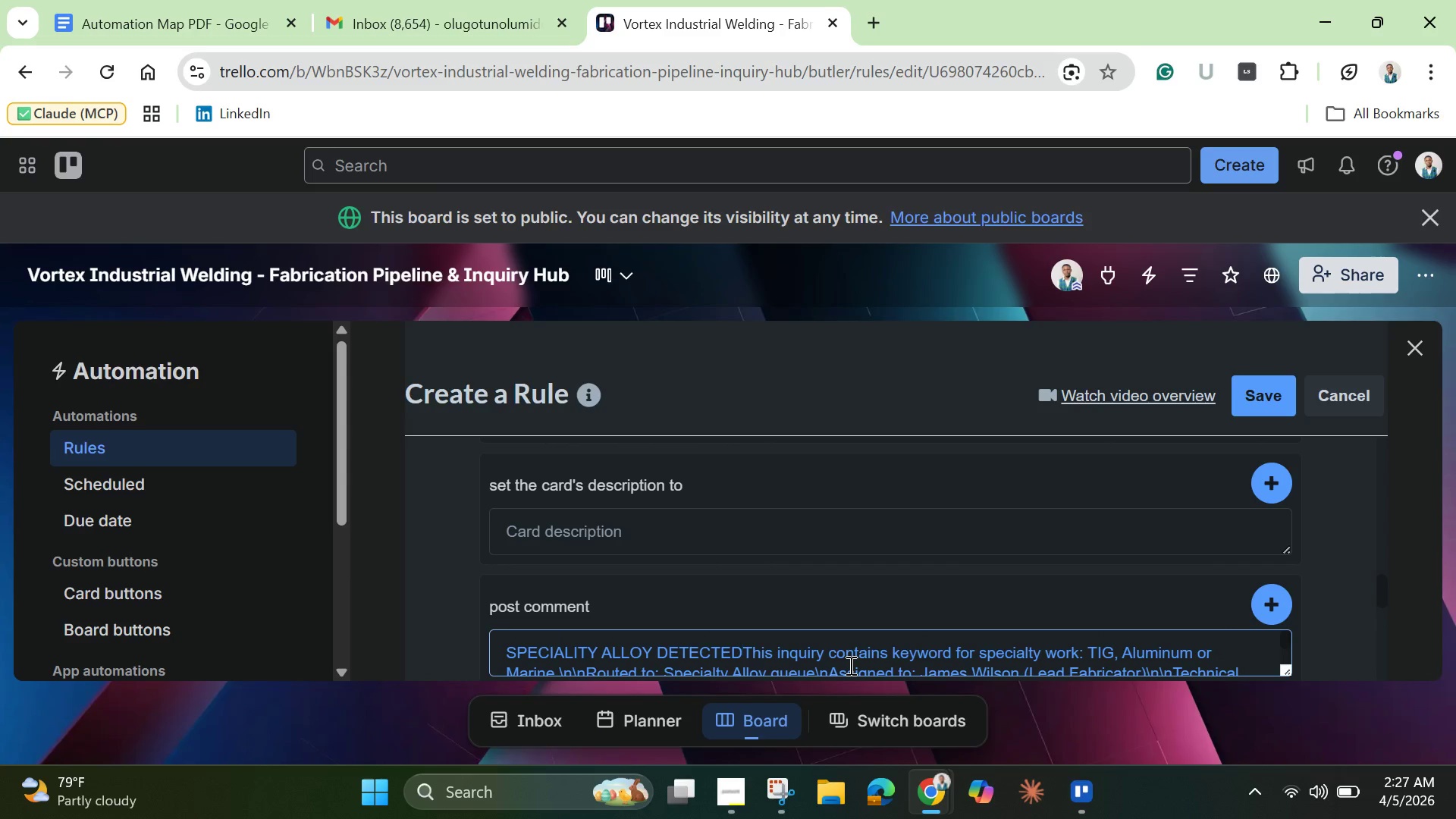 
key(Backspace)
 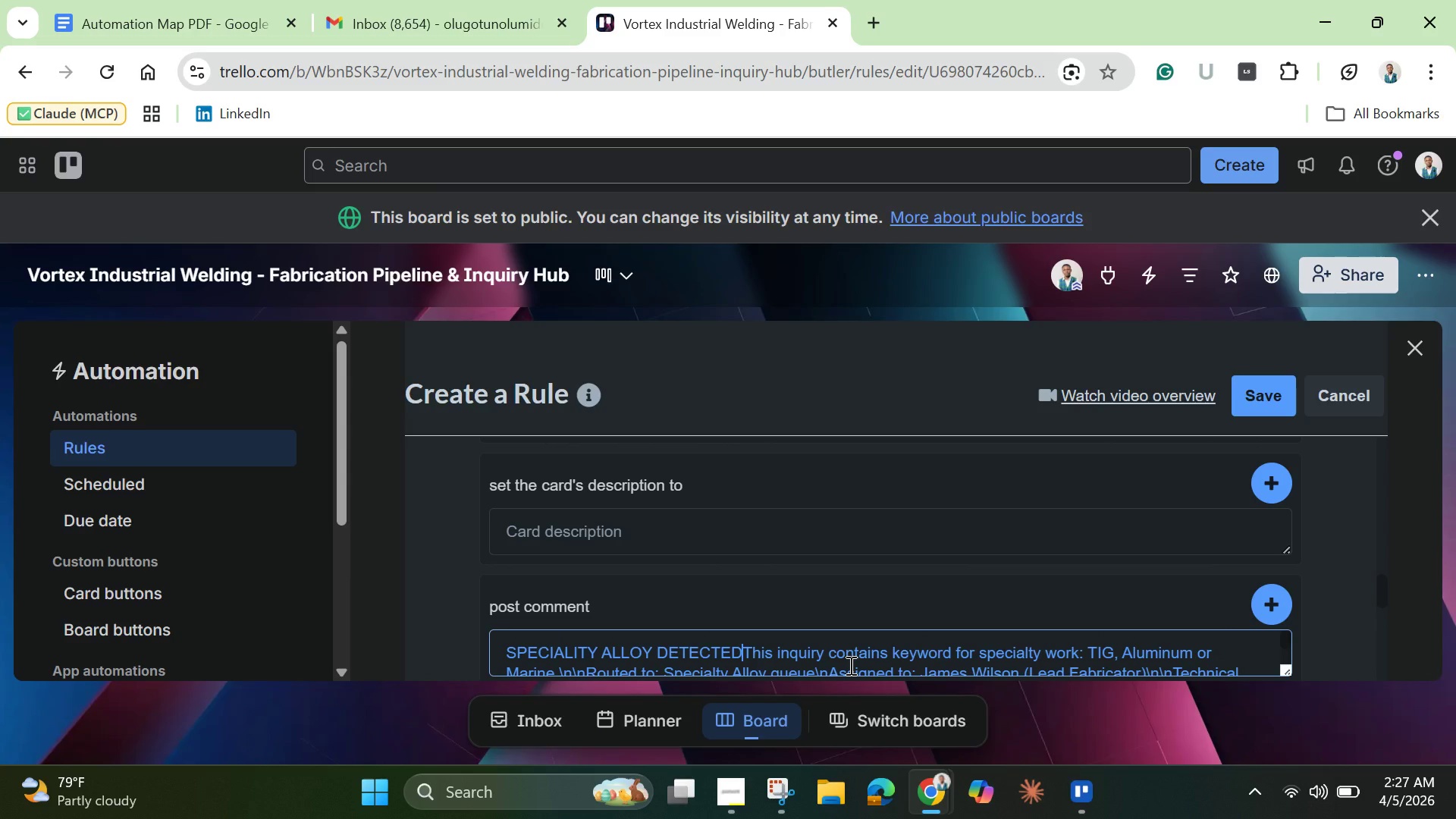 
key(Shift+Enter)
 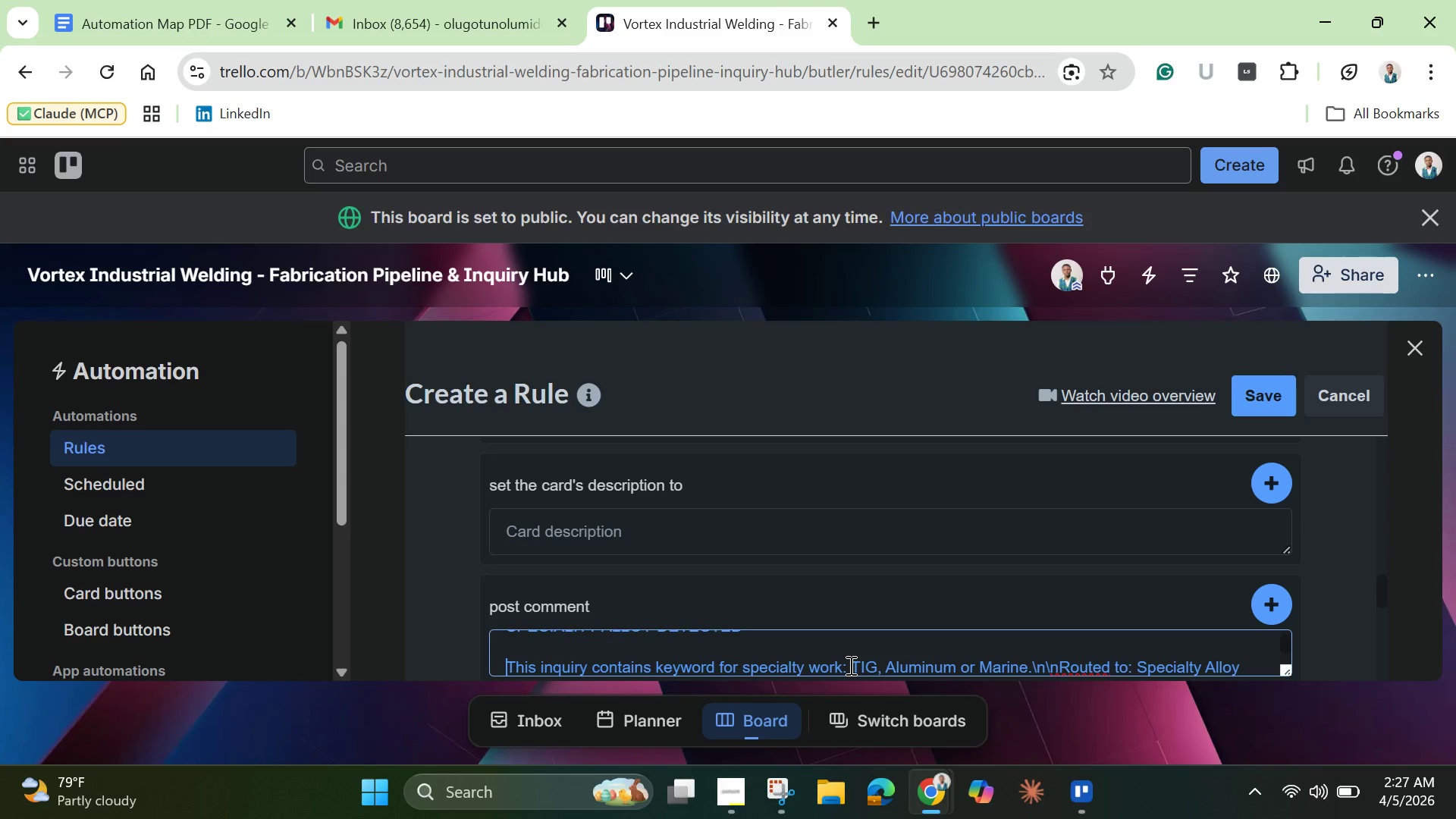 
key(Shift+Enter)
 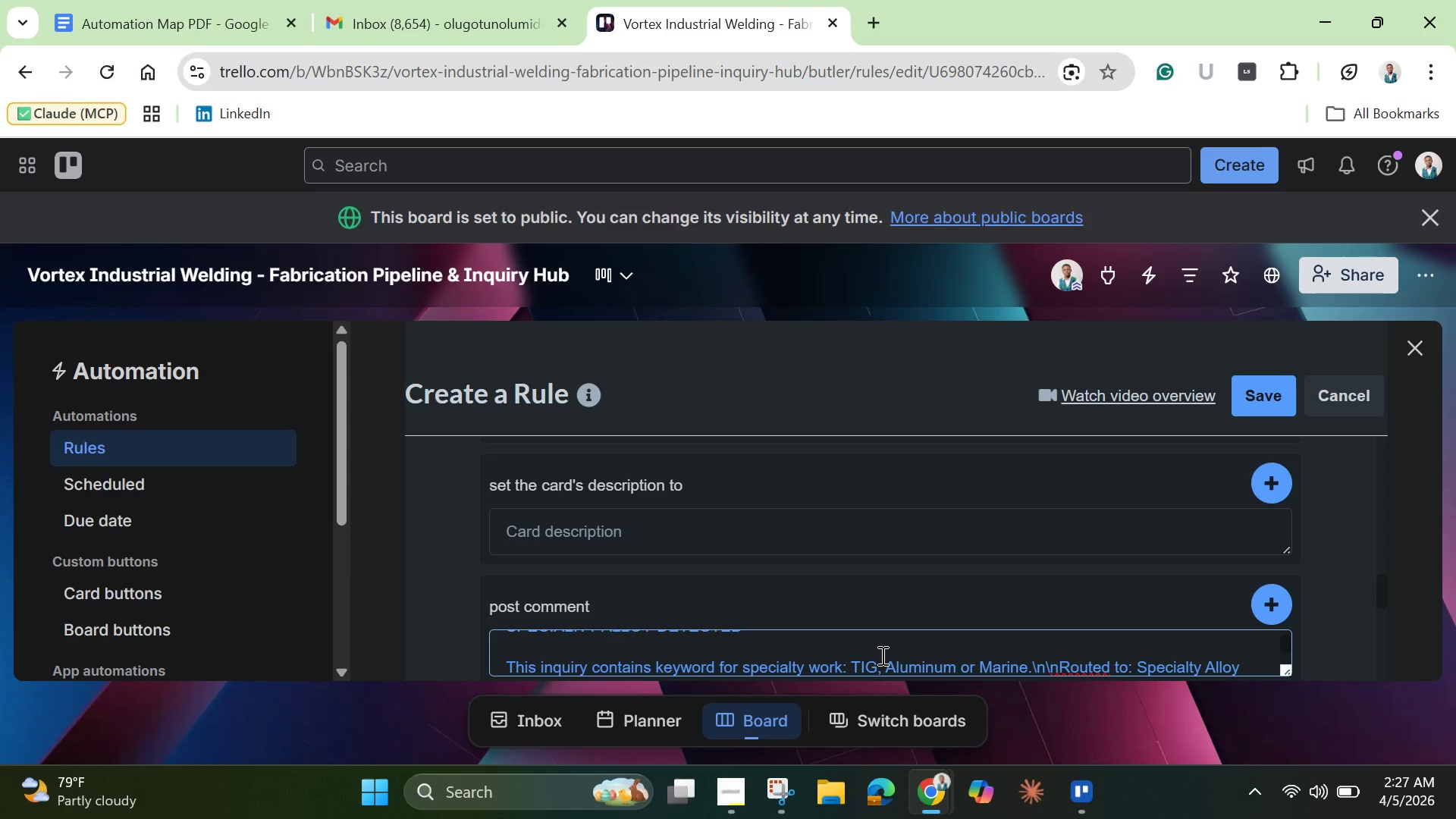 
left_click([881, 655])
 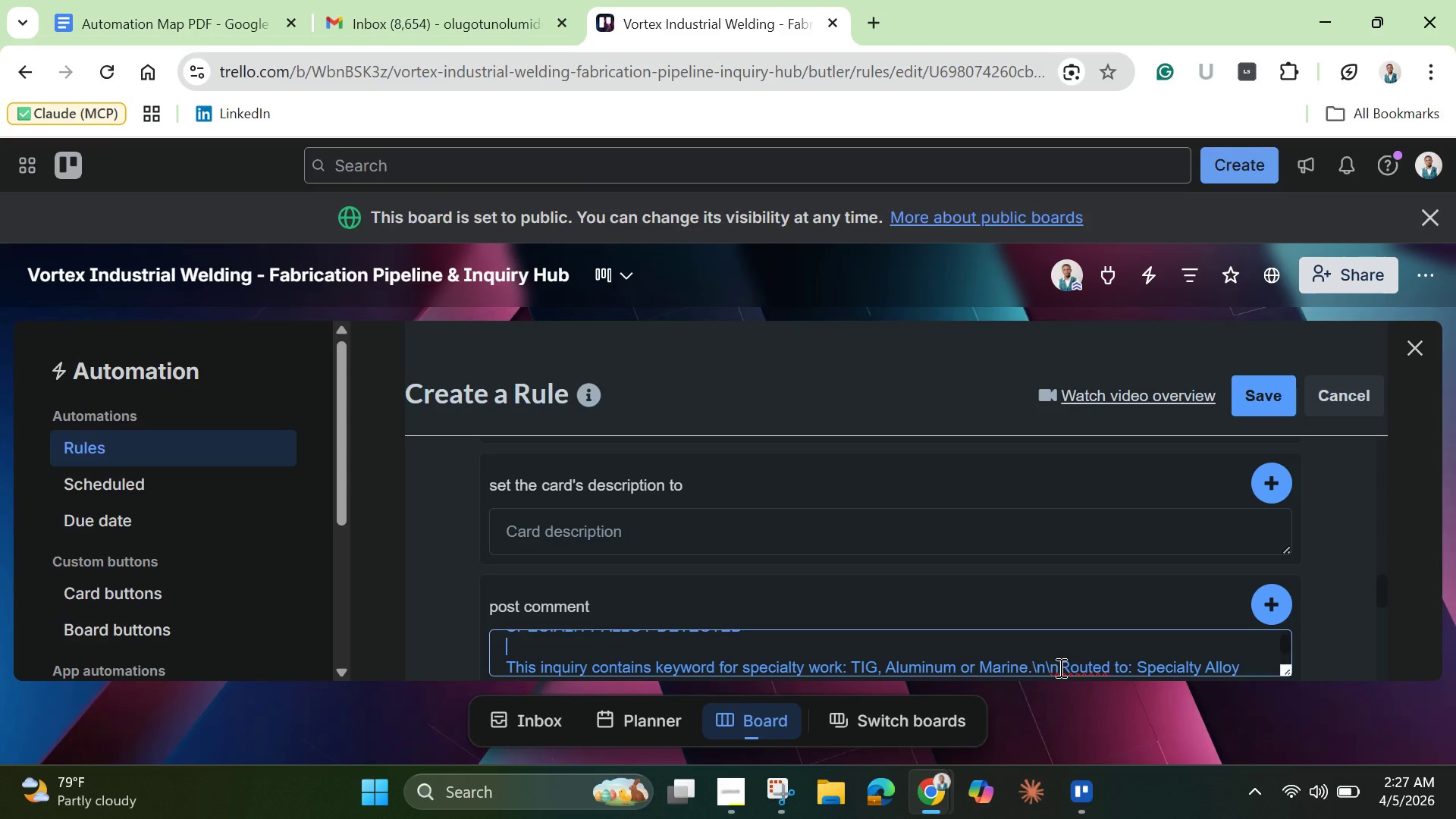 
left_click([1059, 667])
 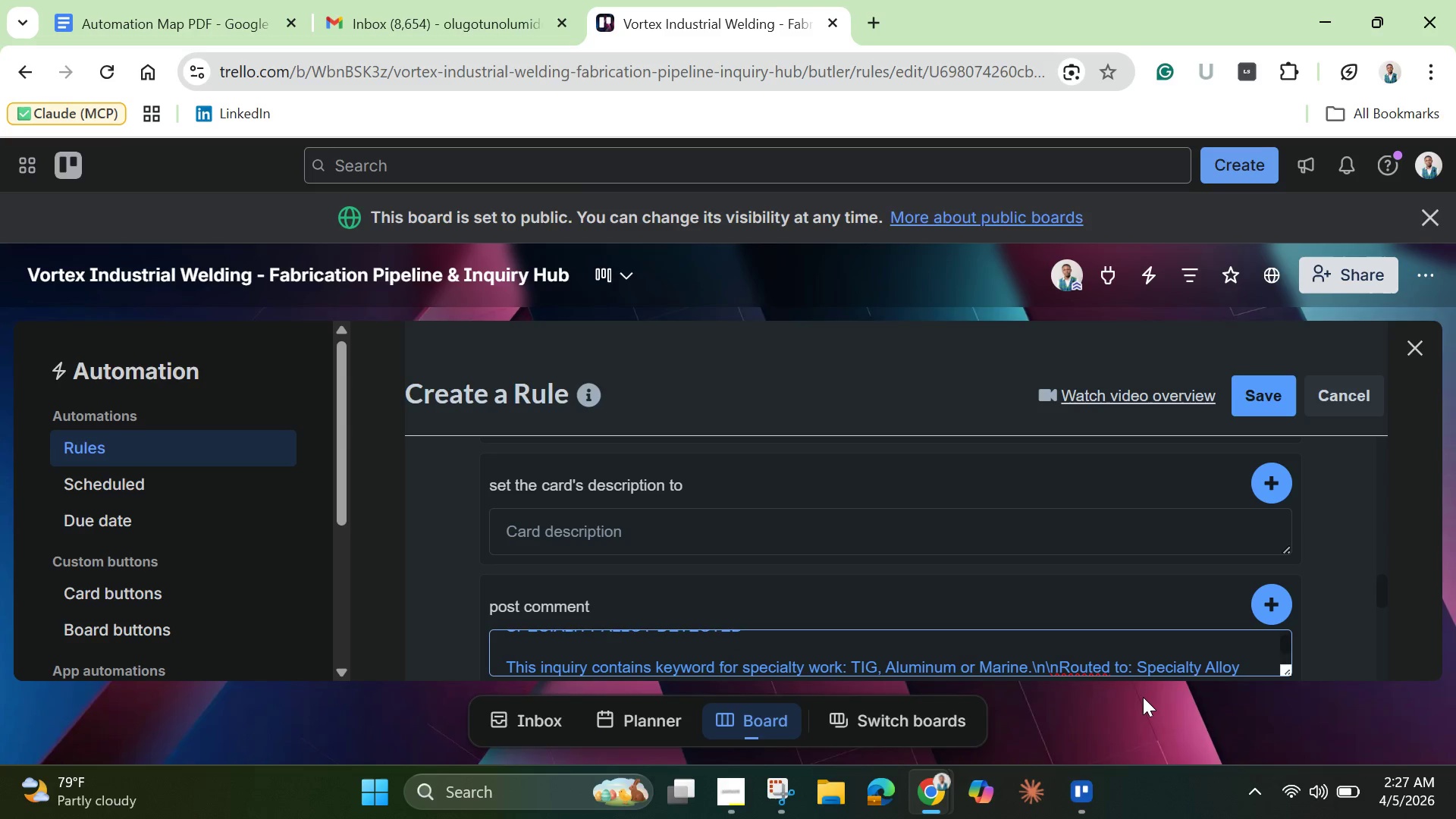 
key(Backspace)
 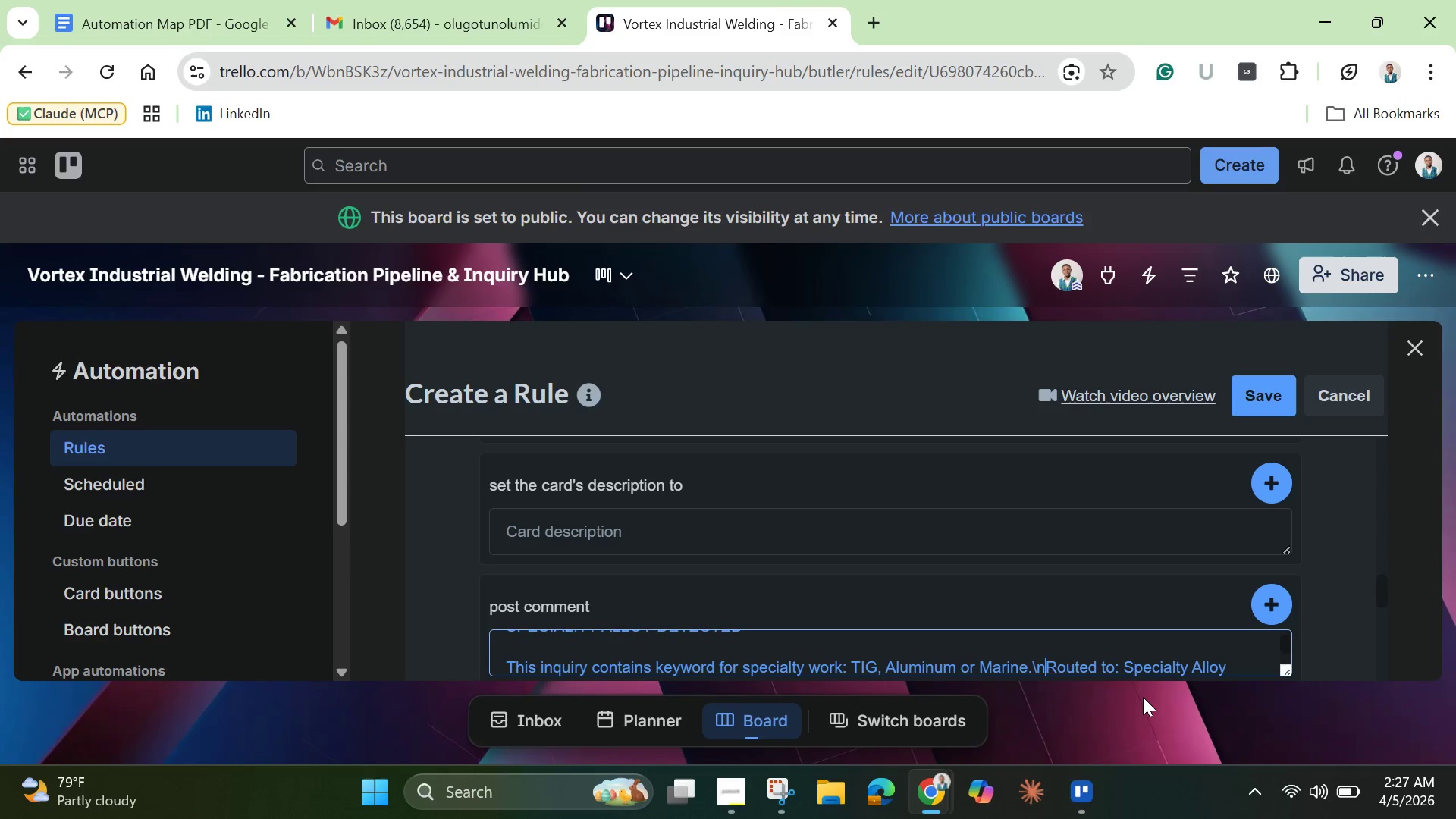 
key(Backspace)
 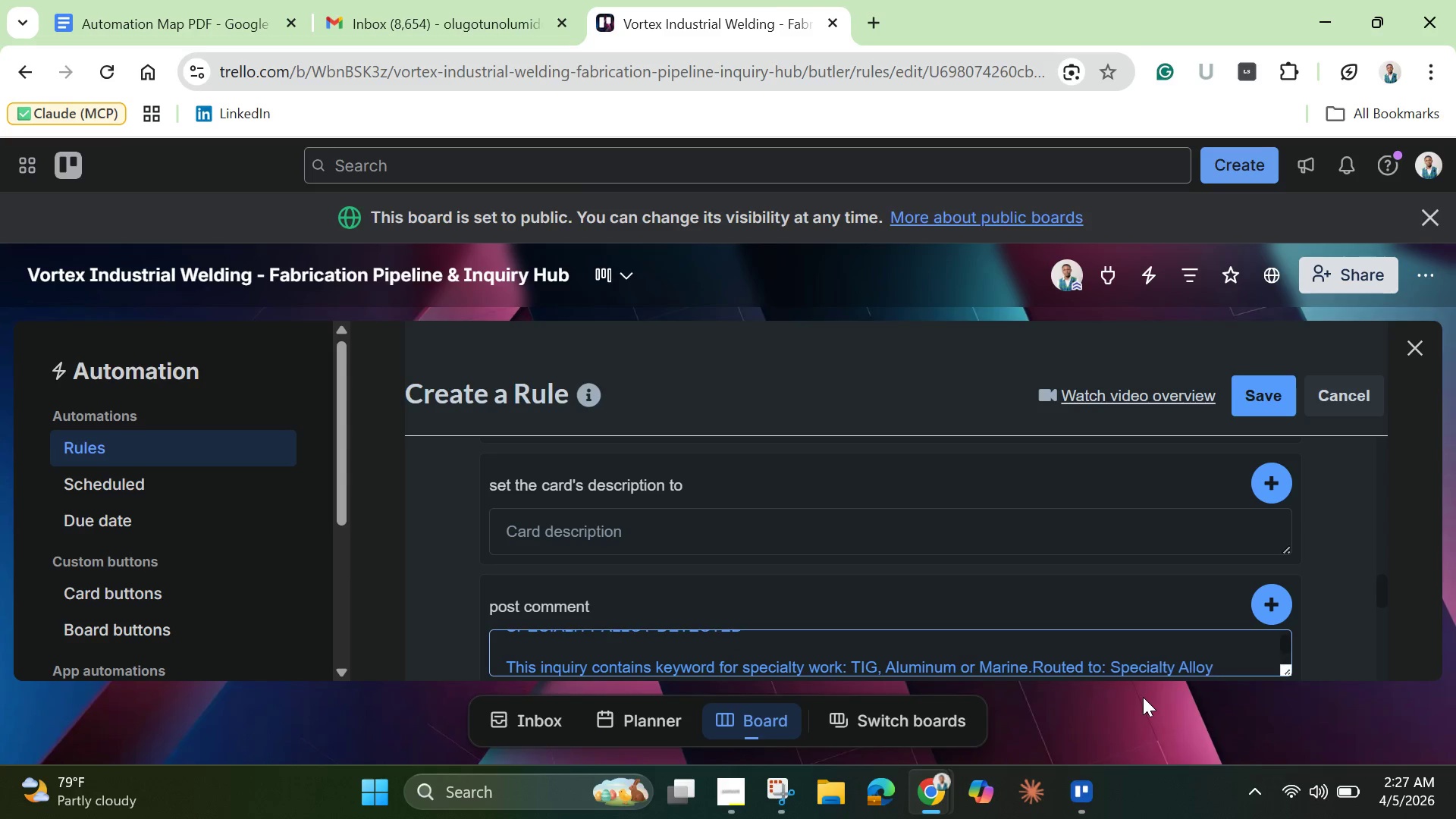 
key(Backspace)
 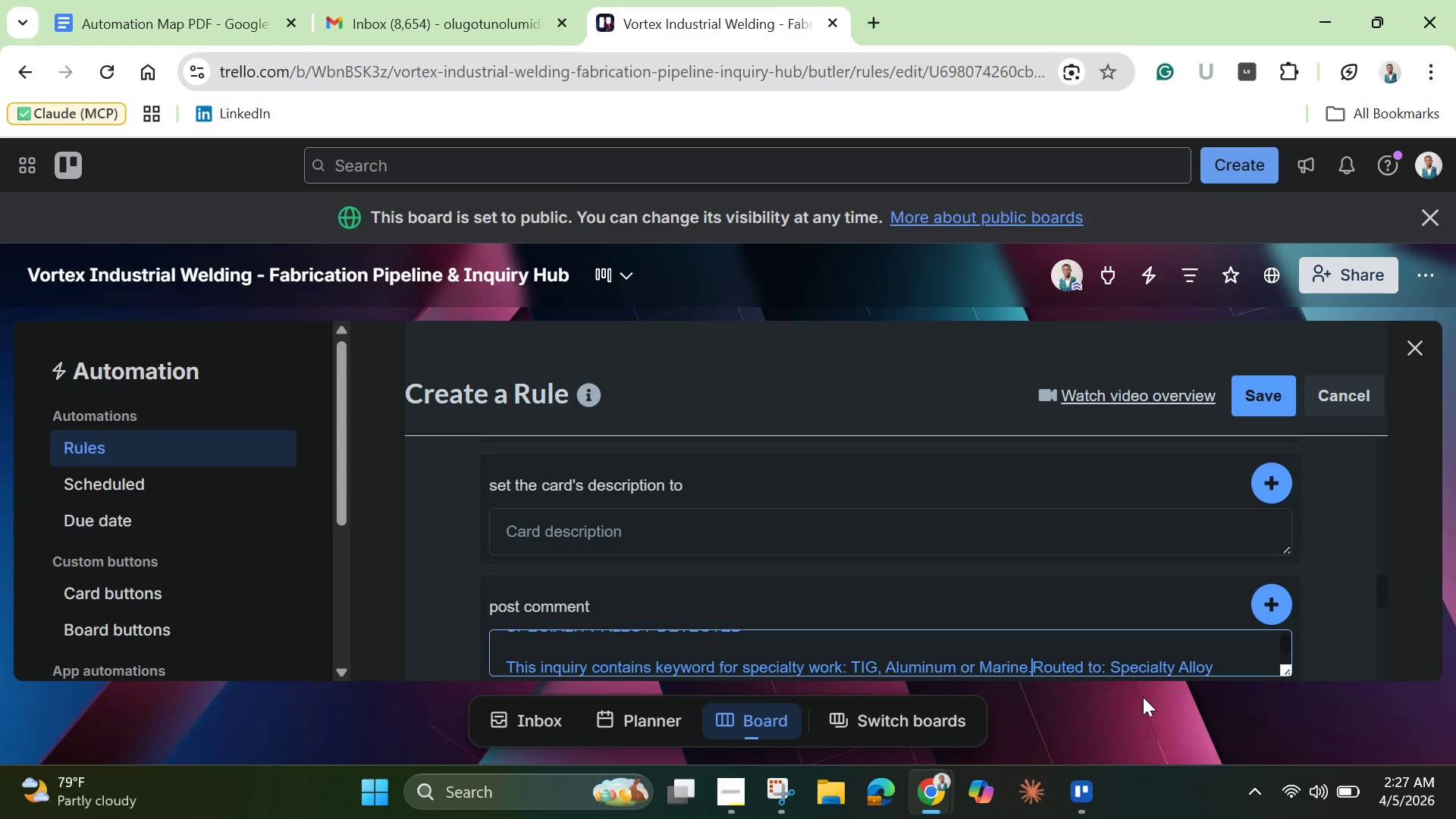 
key(Backspace)
 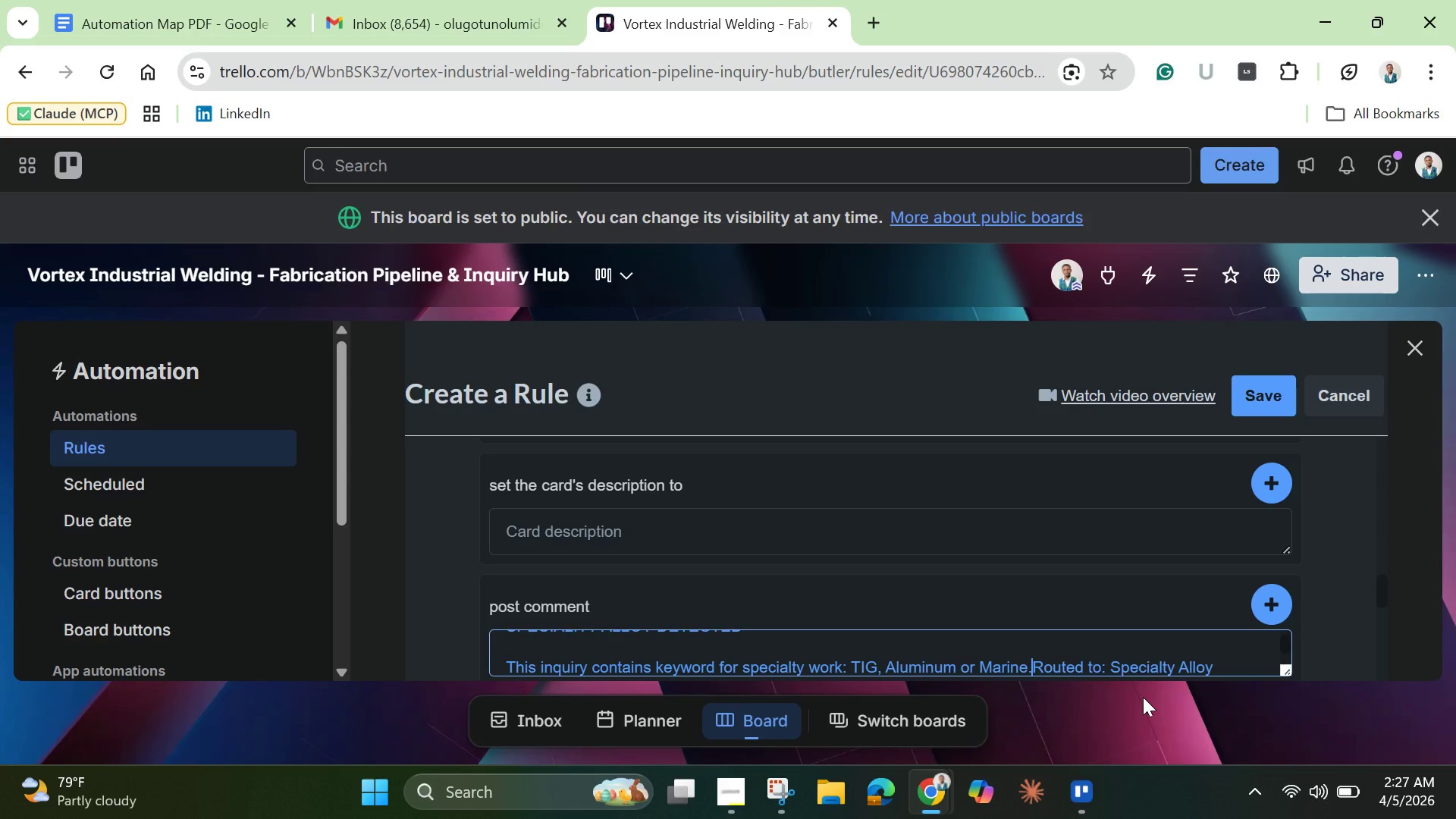 
key(Shift+Enter)
 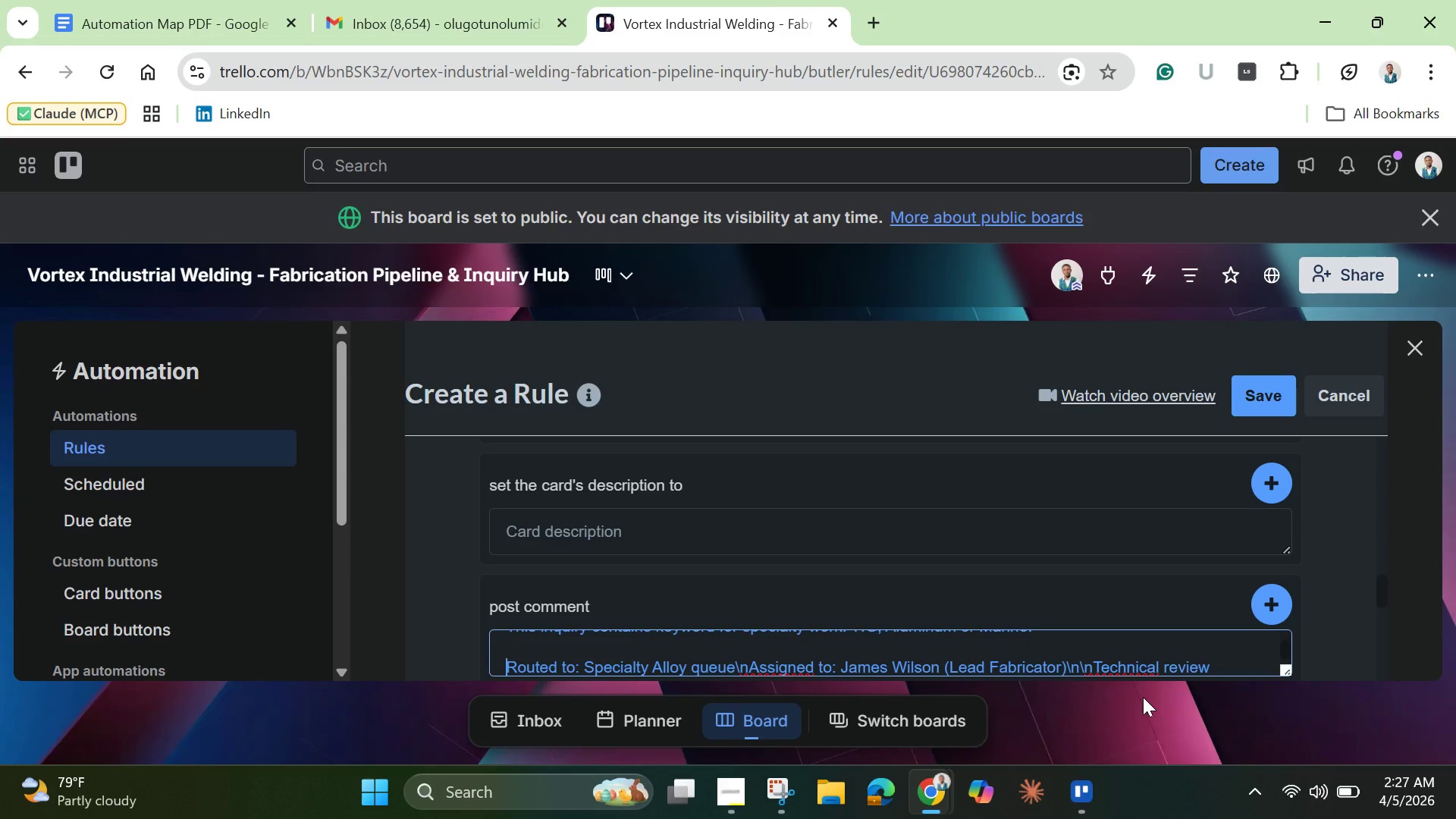 
key(Shift+Enter)
 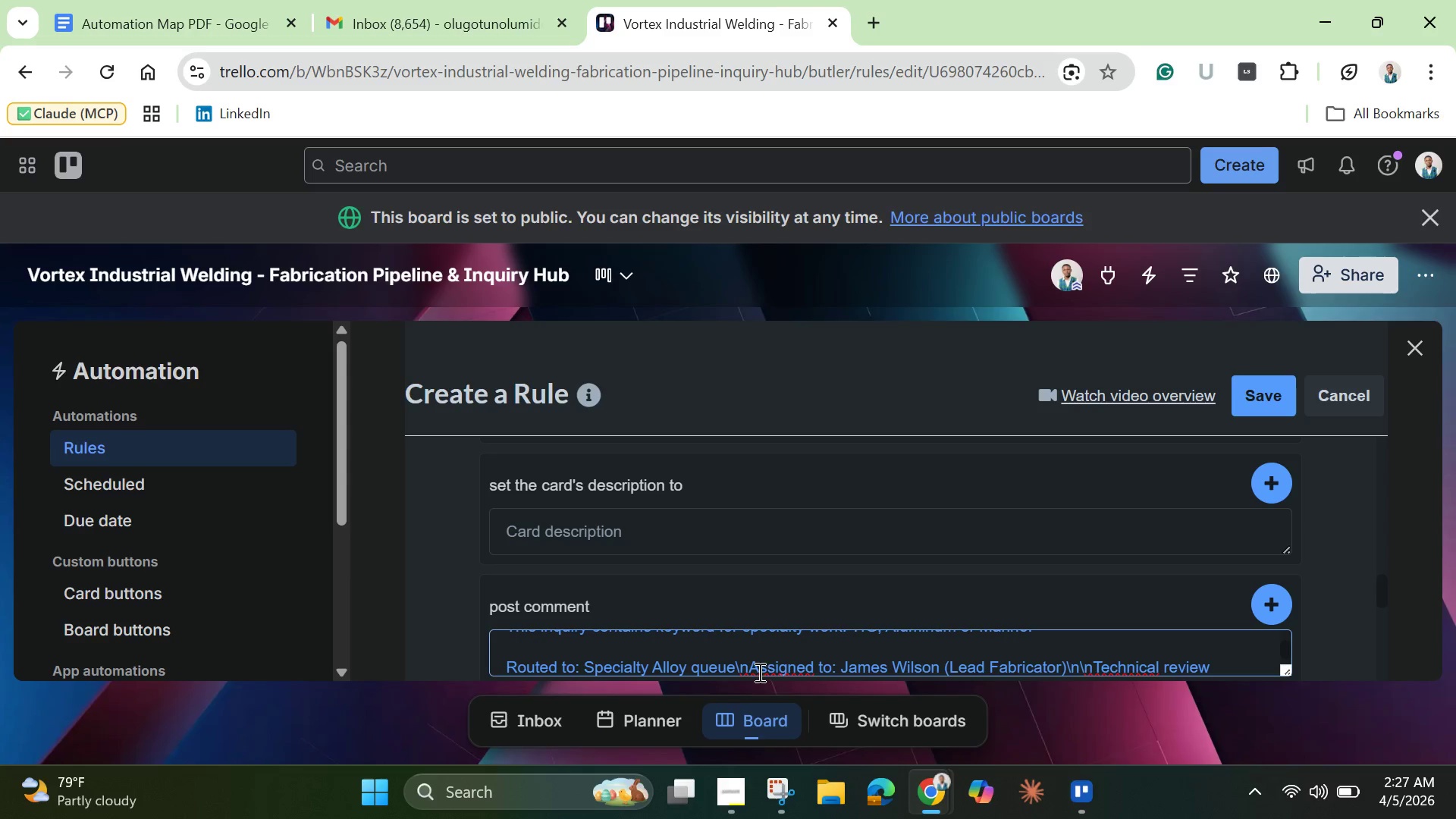 
left_click([751, 671])
 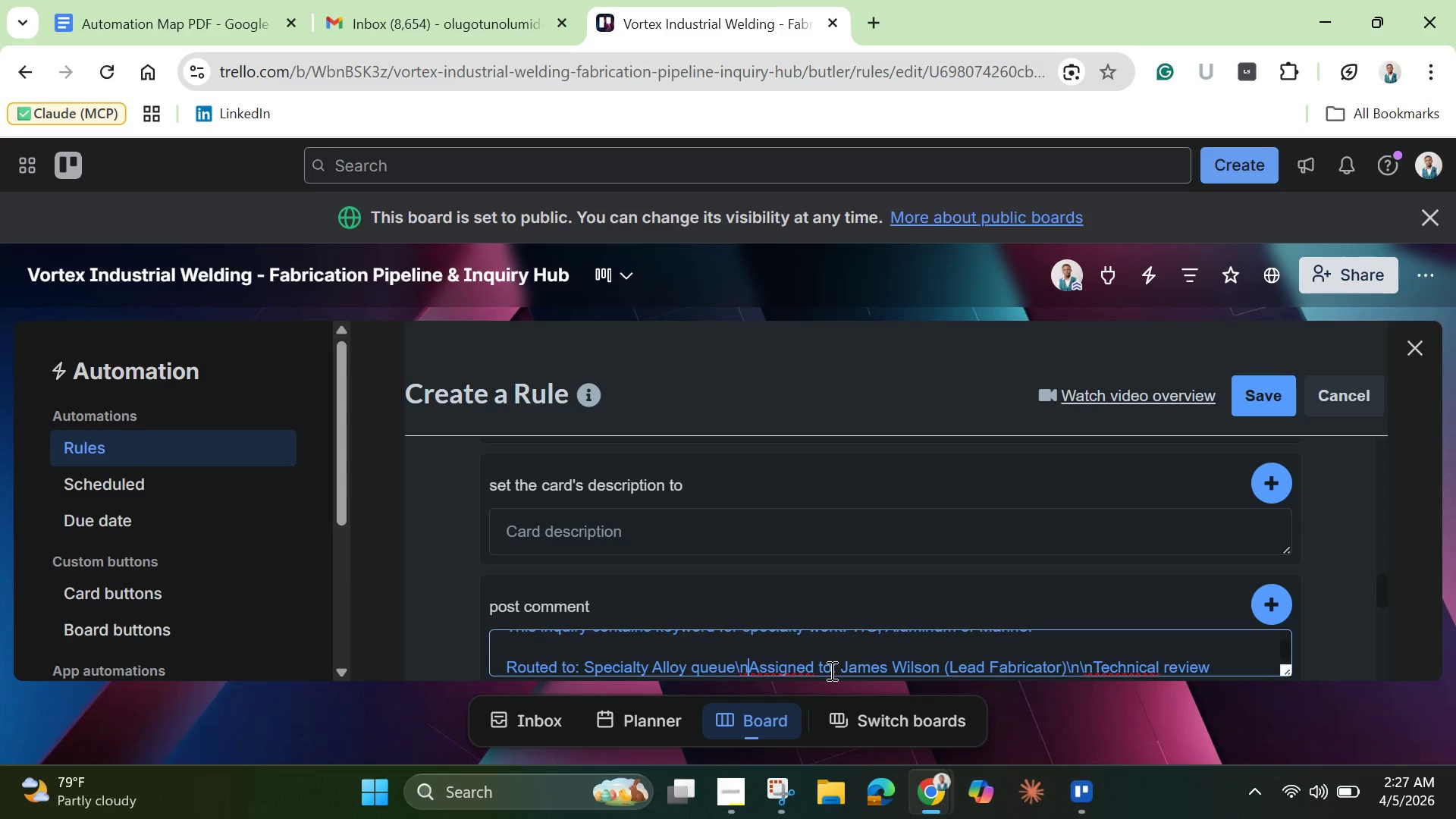 
key(Backspace)
 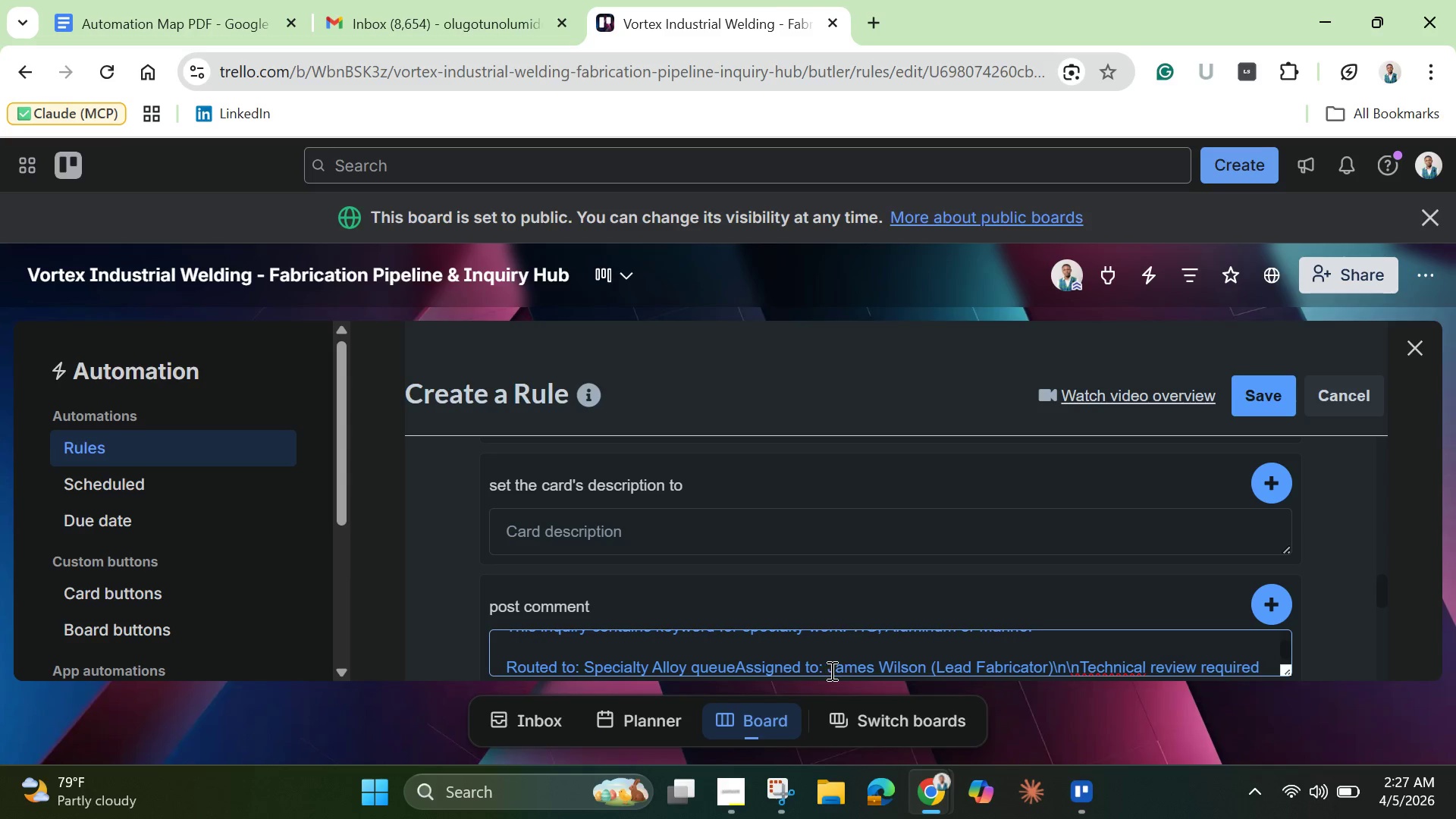 
key(Backspace)
 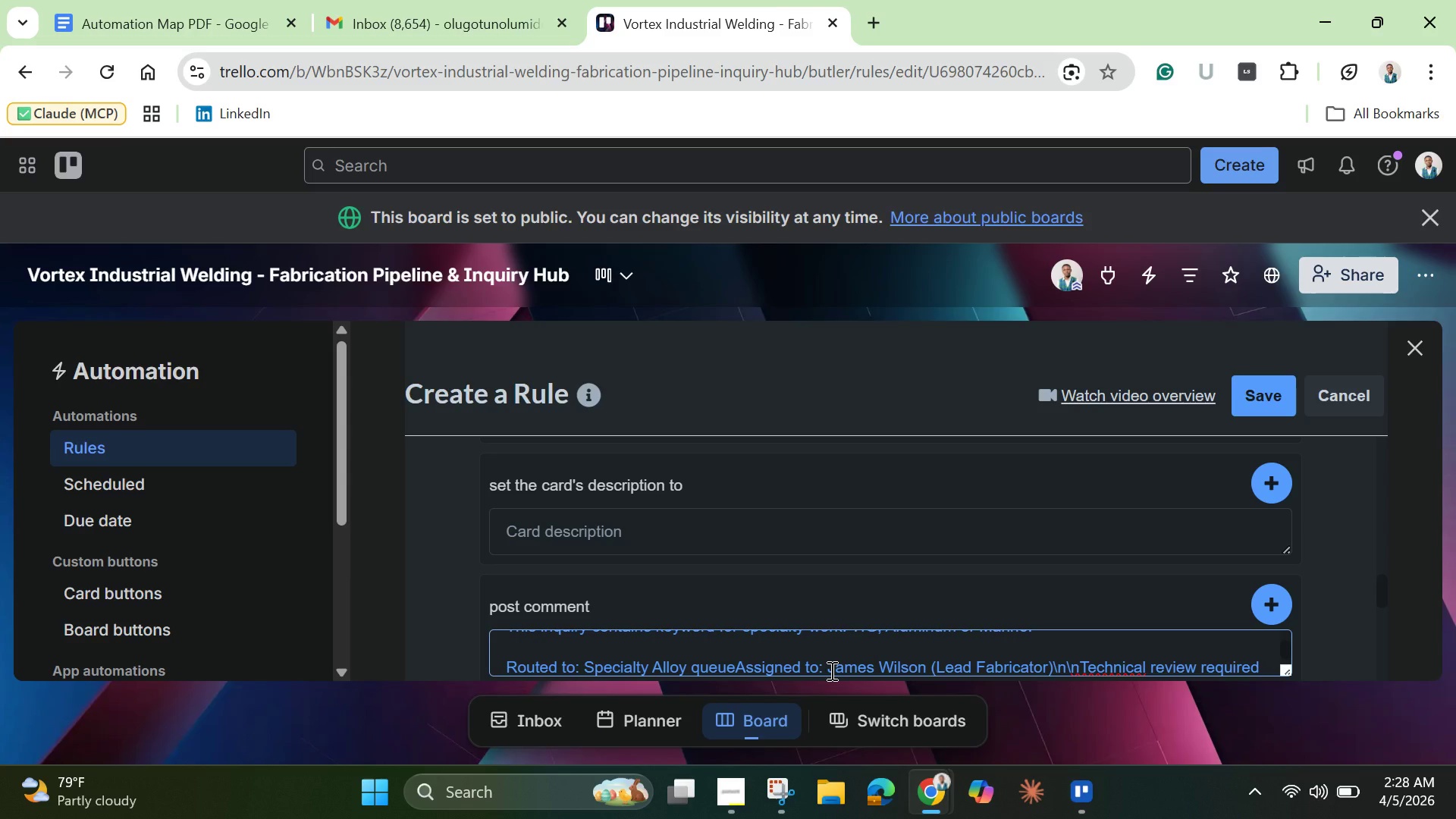 
key(Shift+ShiftLeft)
 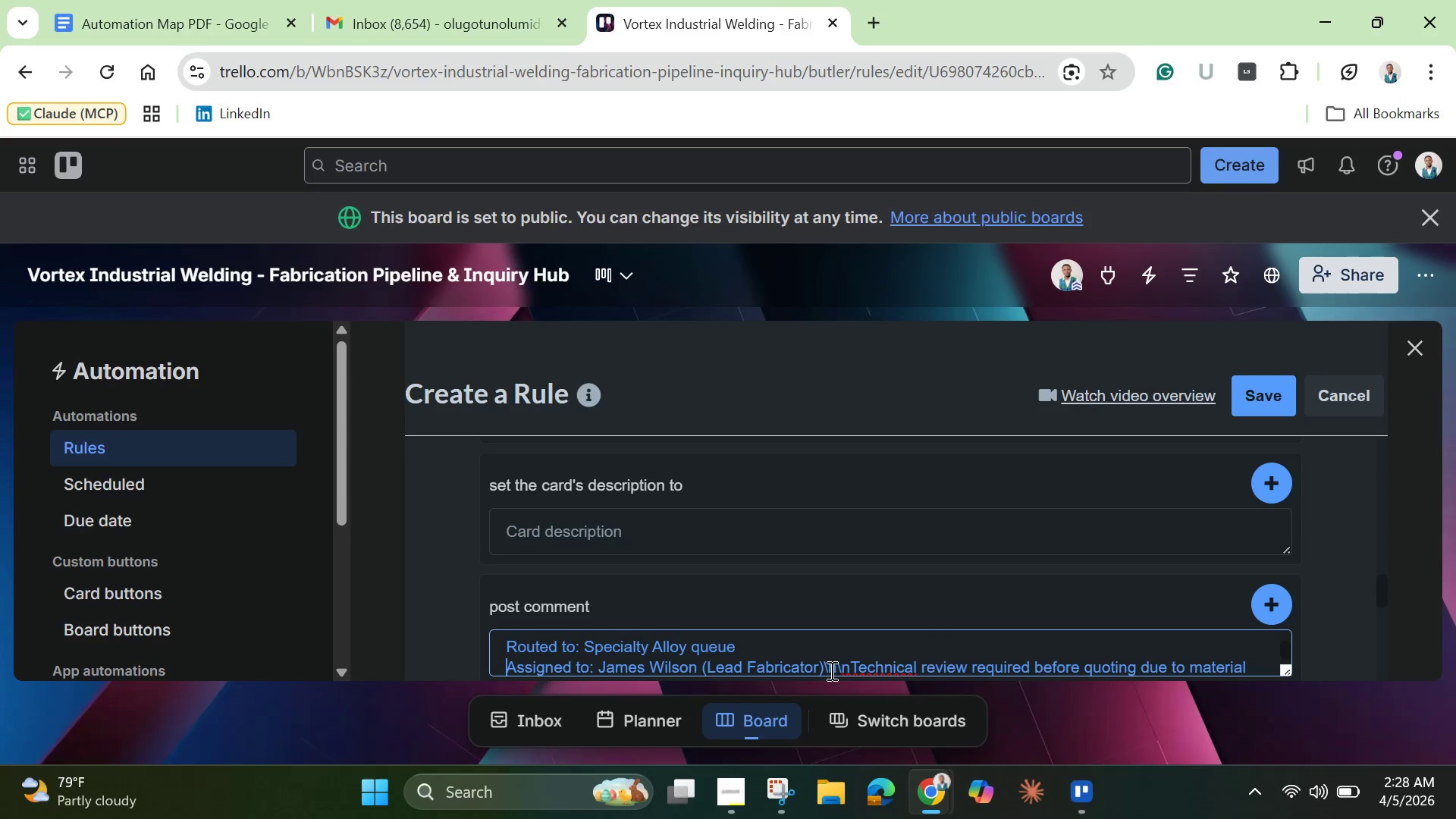 
key(Enter)
 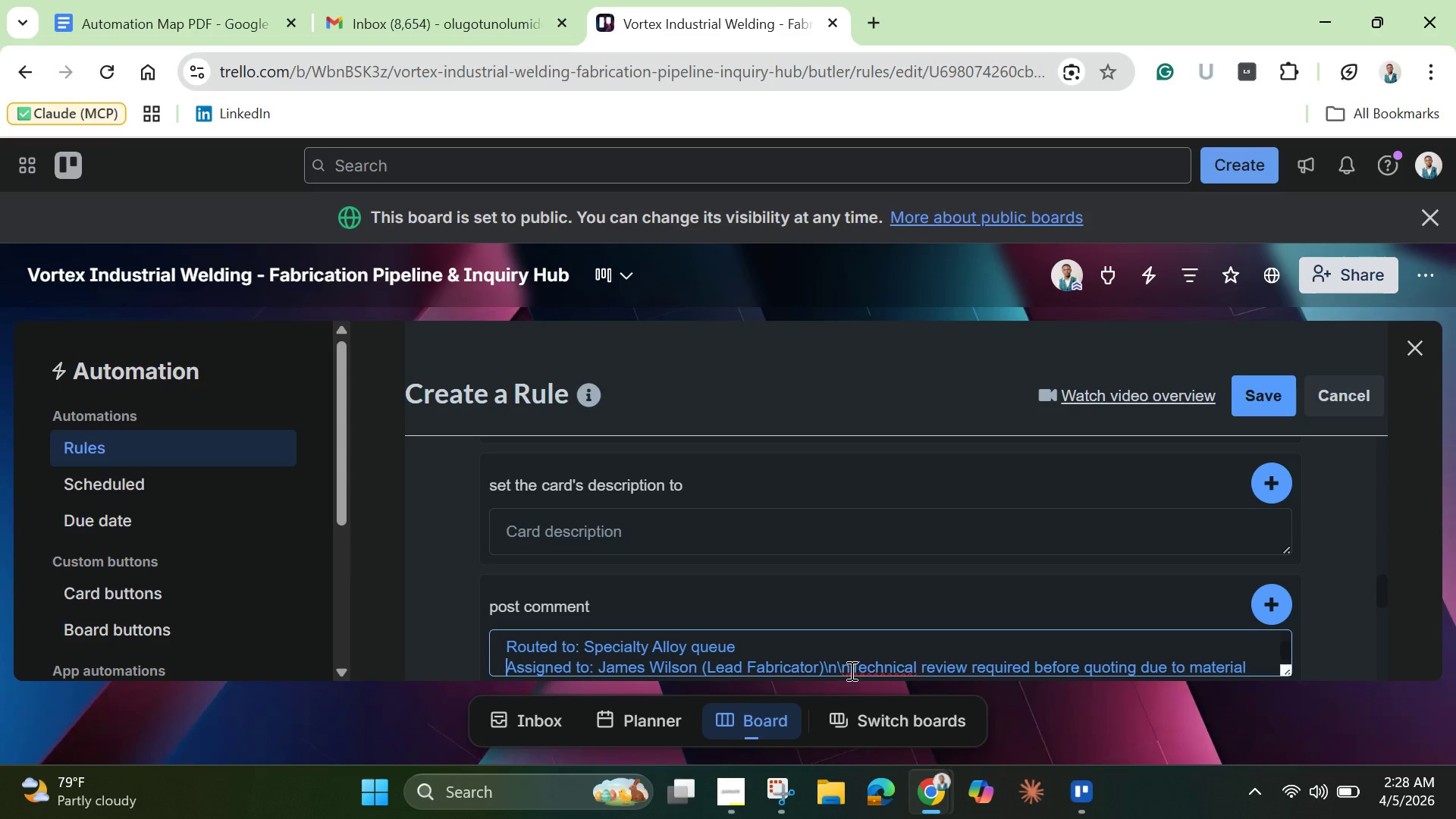 
left_click([854, 669])
 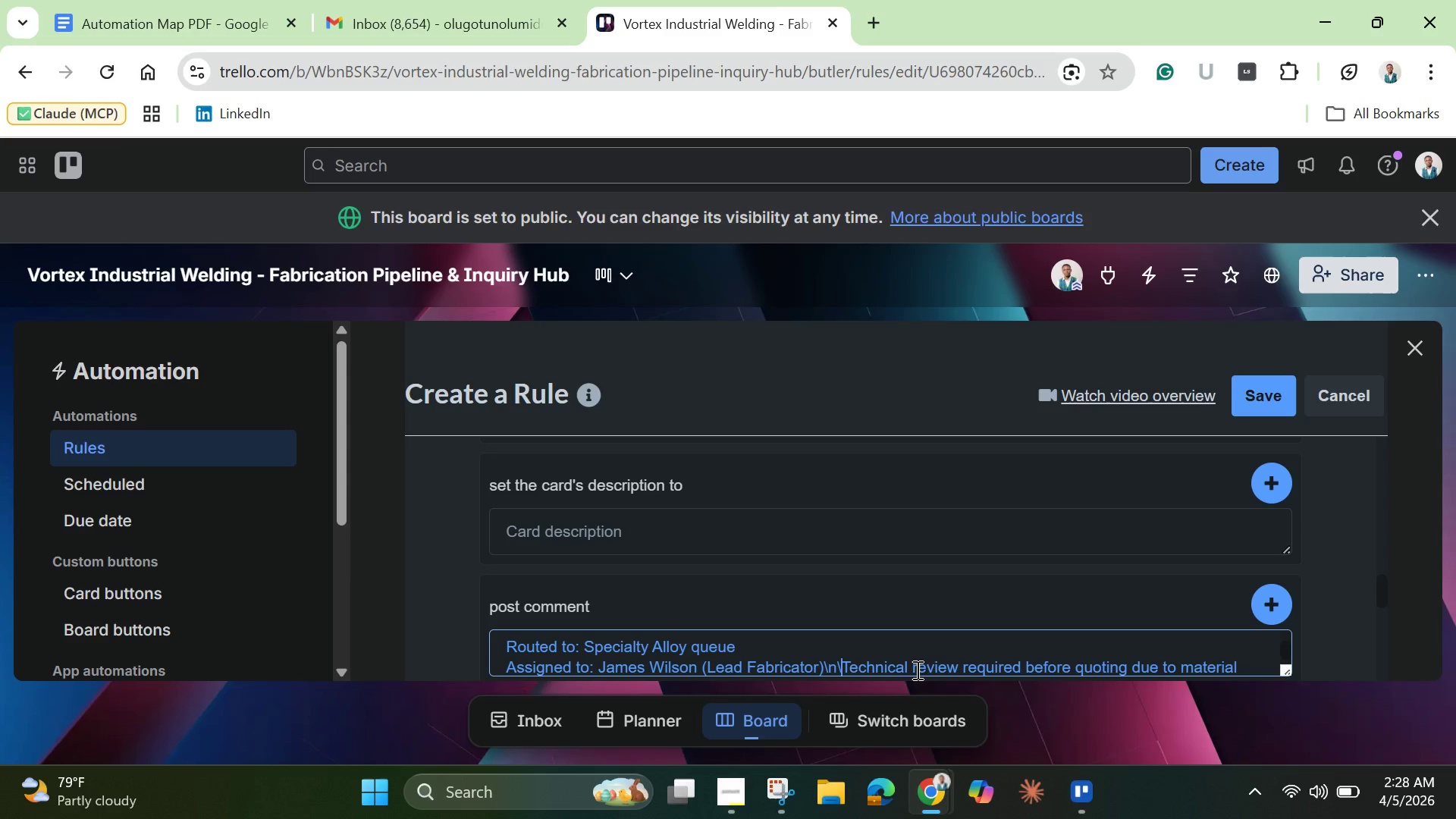 
key(Backspace)
 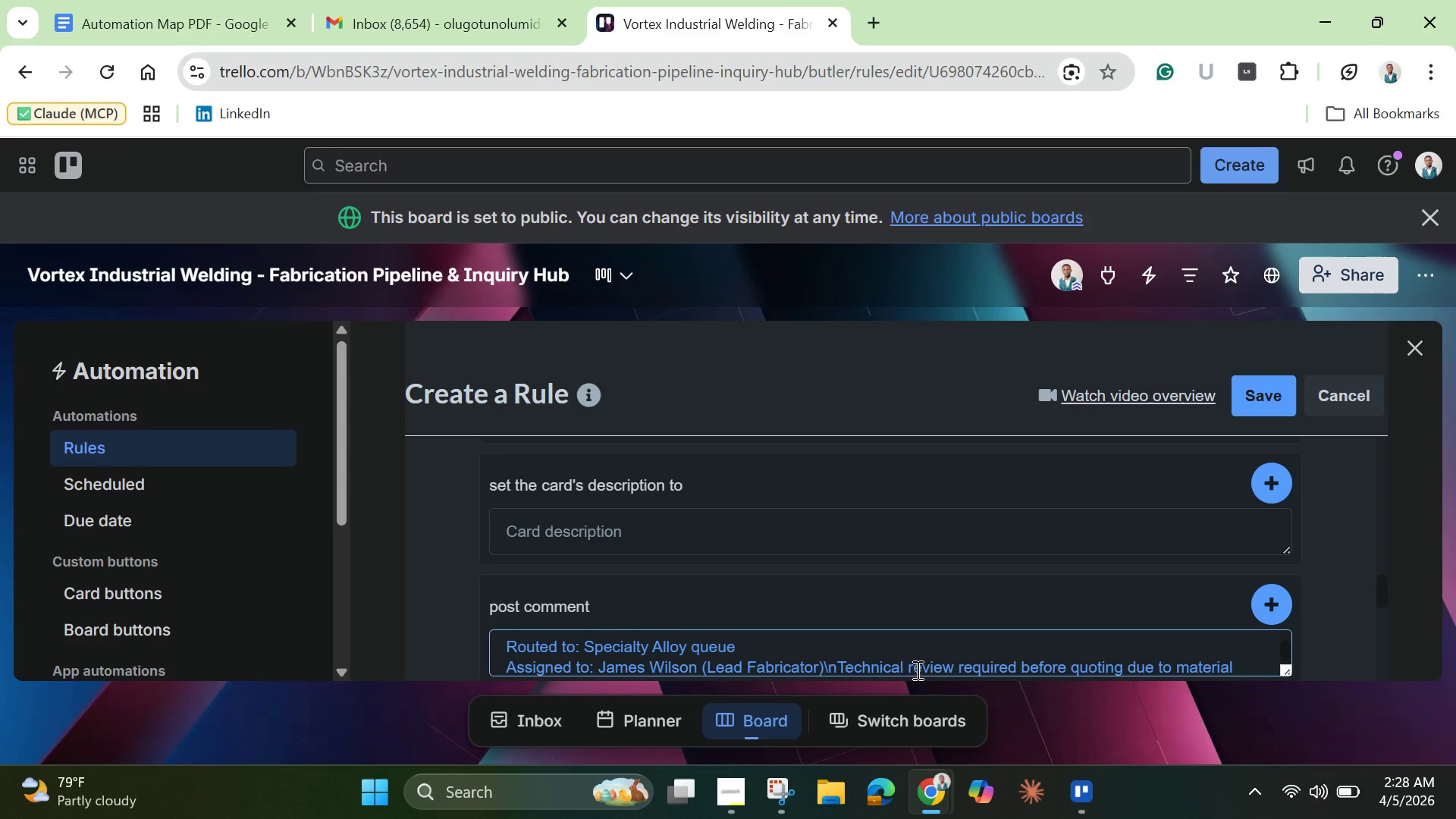 
key(Backspace)
 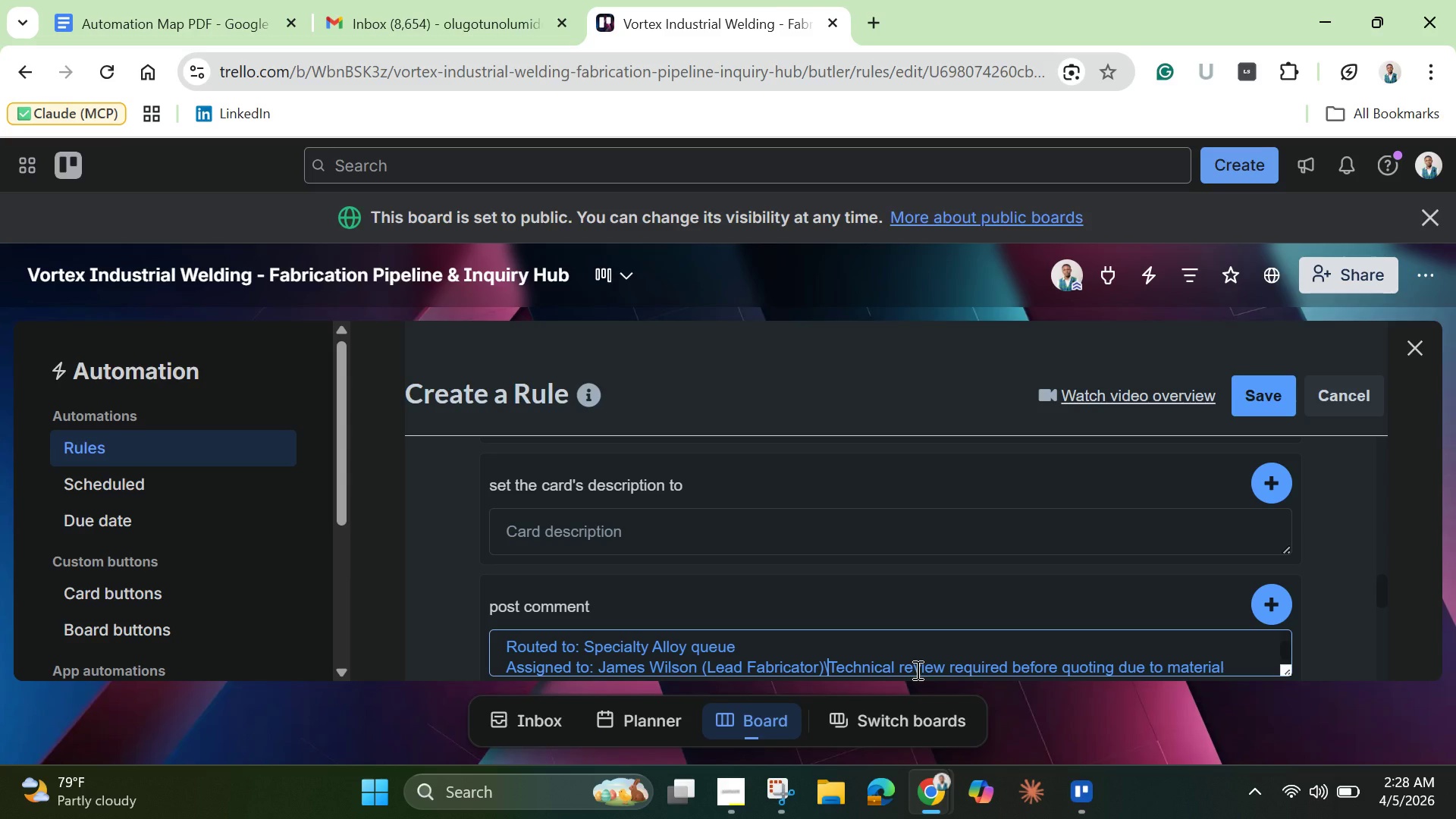 
key(Backspace)
 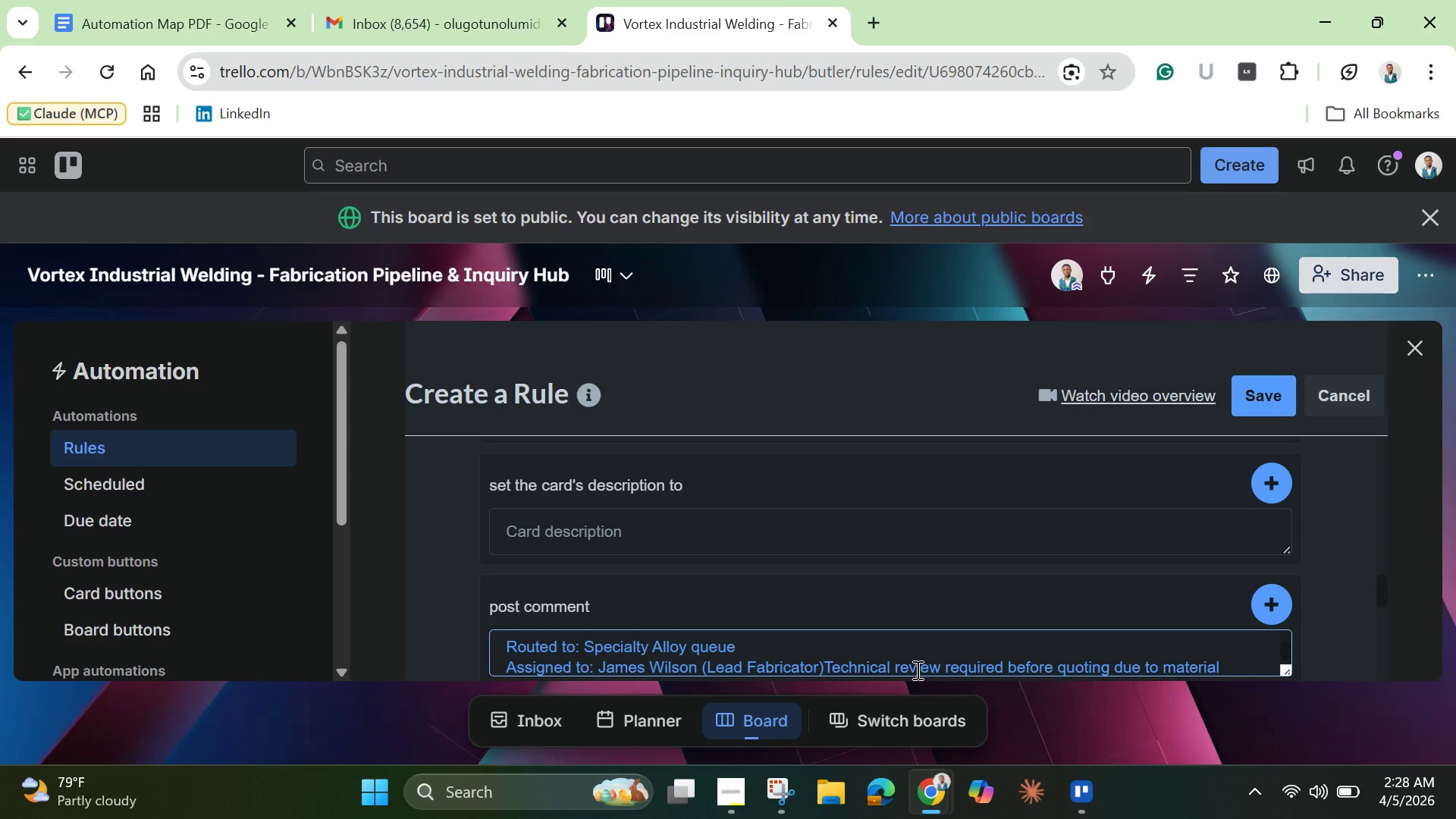 
key(Backspace)
 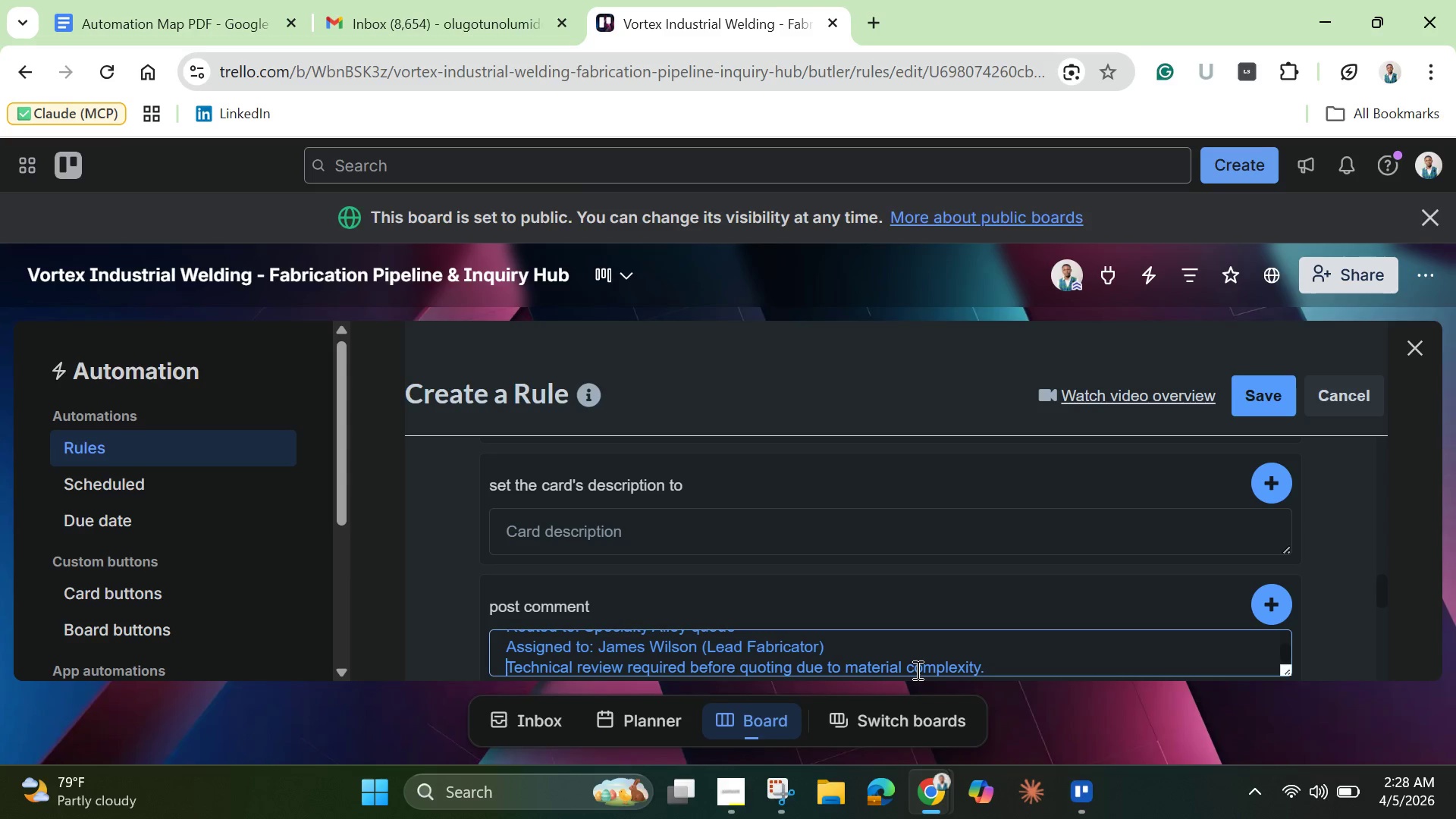 
key(Enter)
 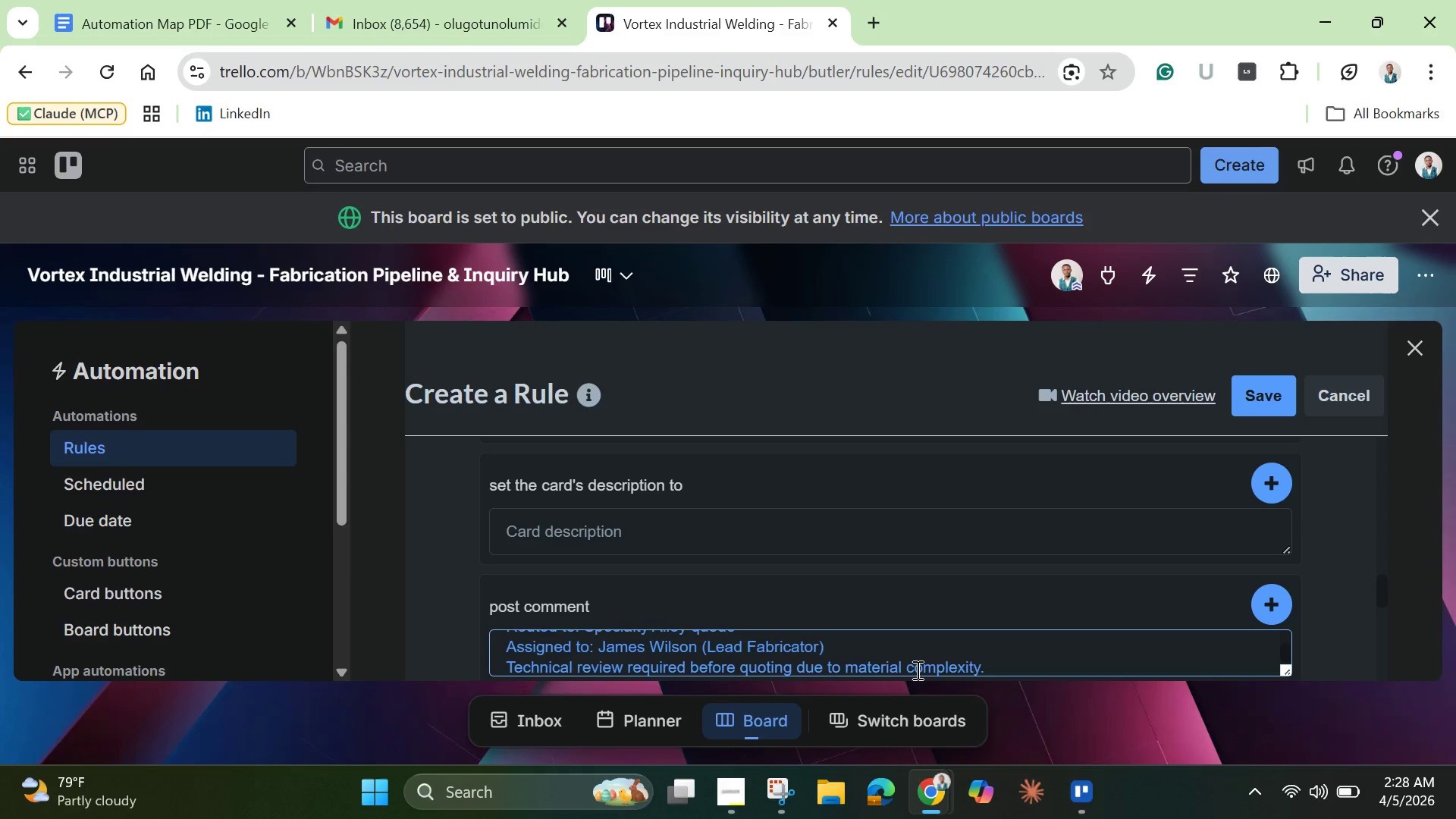 
scroll: coordinate [916, 670], scroll_direction: down, amount: 2.0
 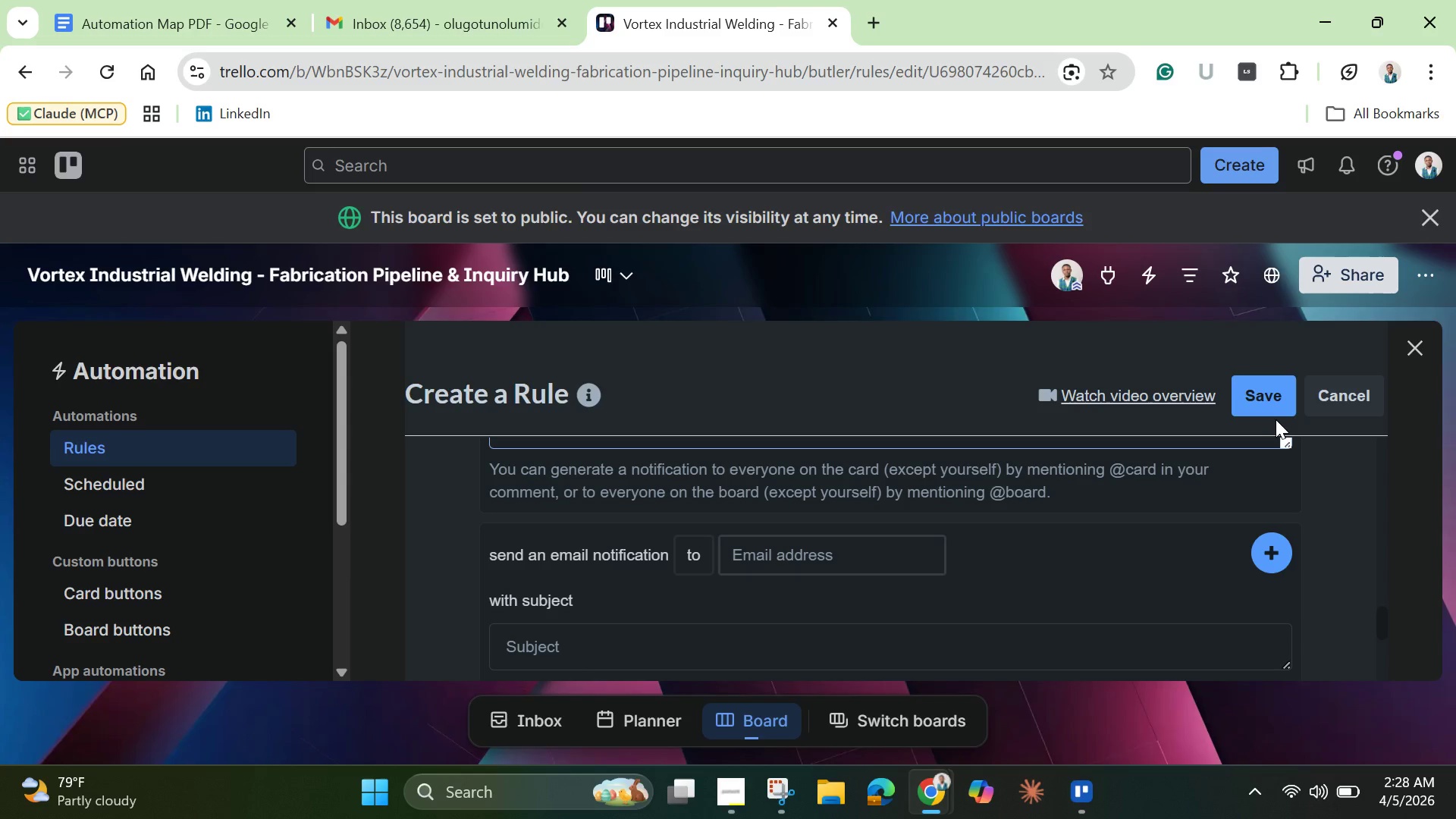 
scroll: coordinate [1263, 561], scroll_direction: none, amount: 0.0
 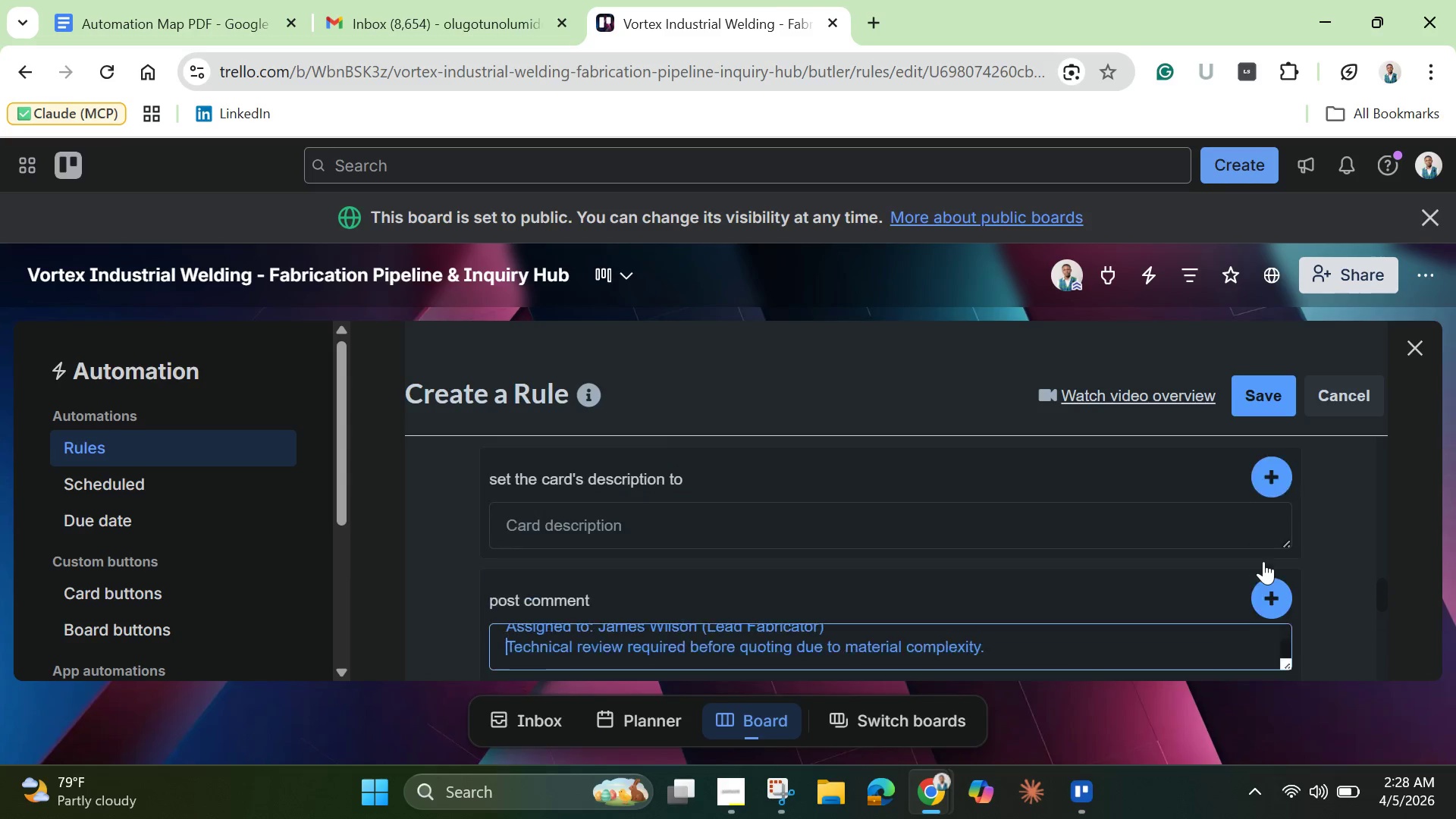 
scroll: coordinate [1263, 561], scroll_direction: up, amount: 2.0
 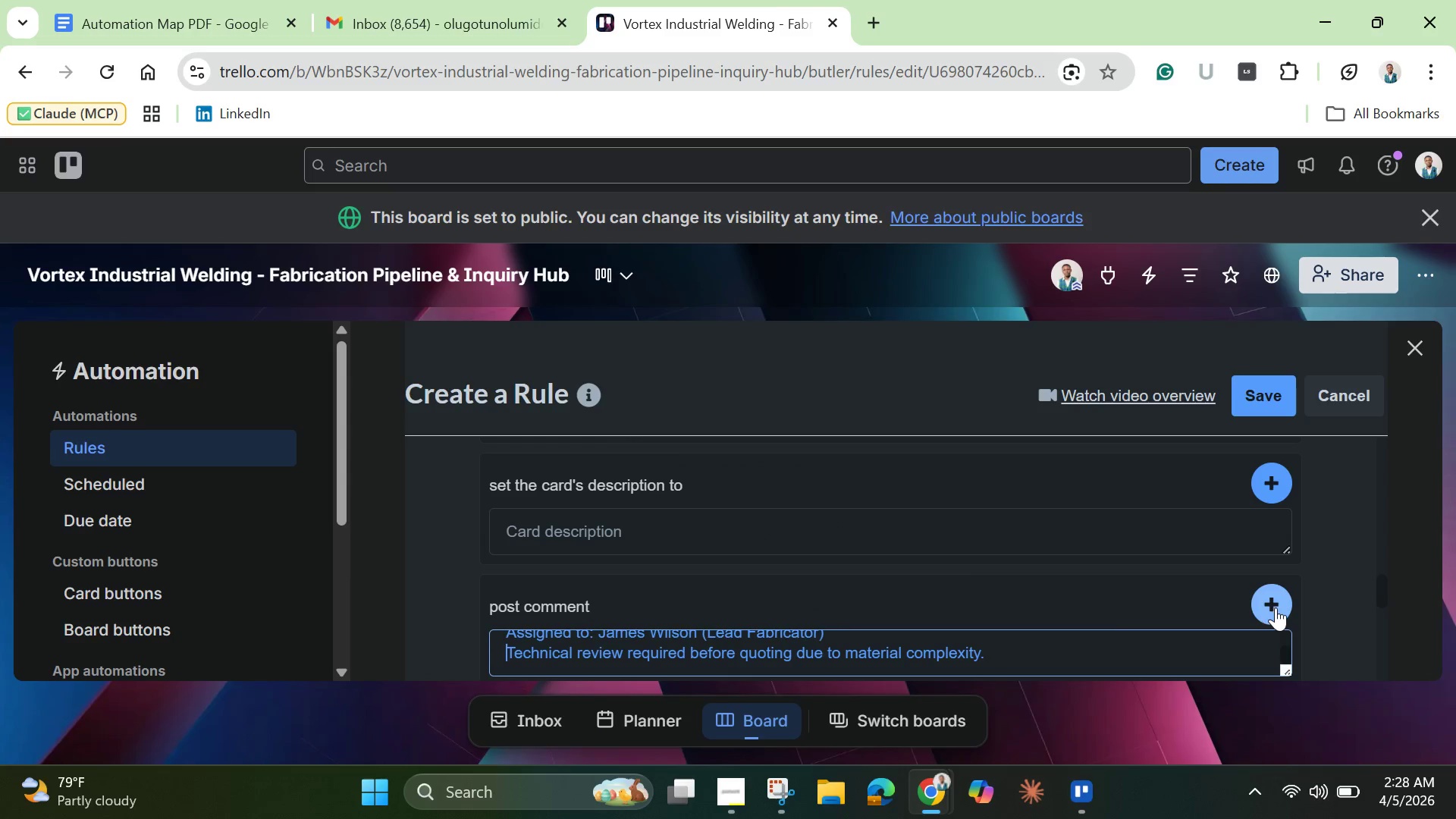 
left_click([1276, 606])
 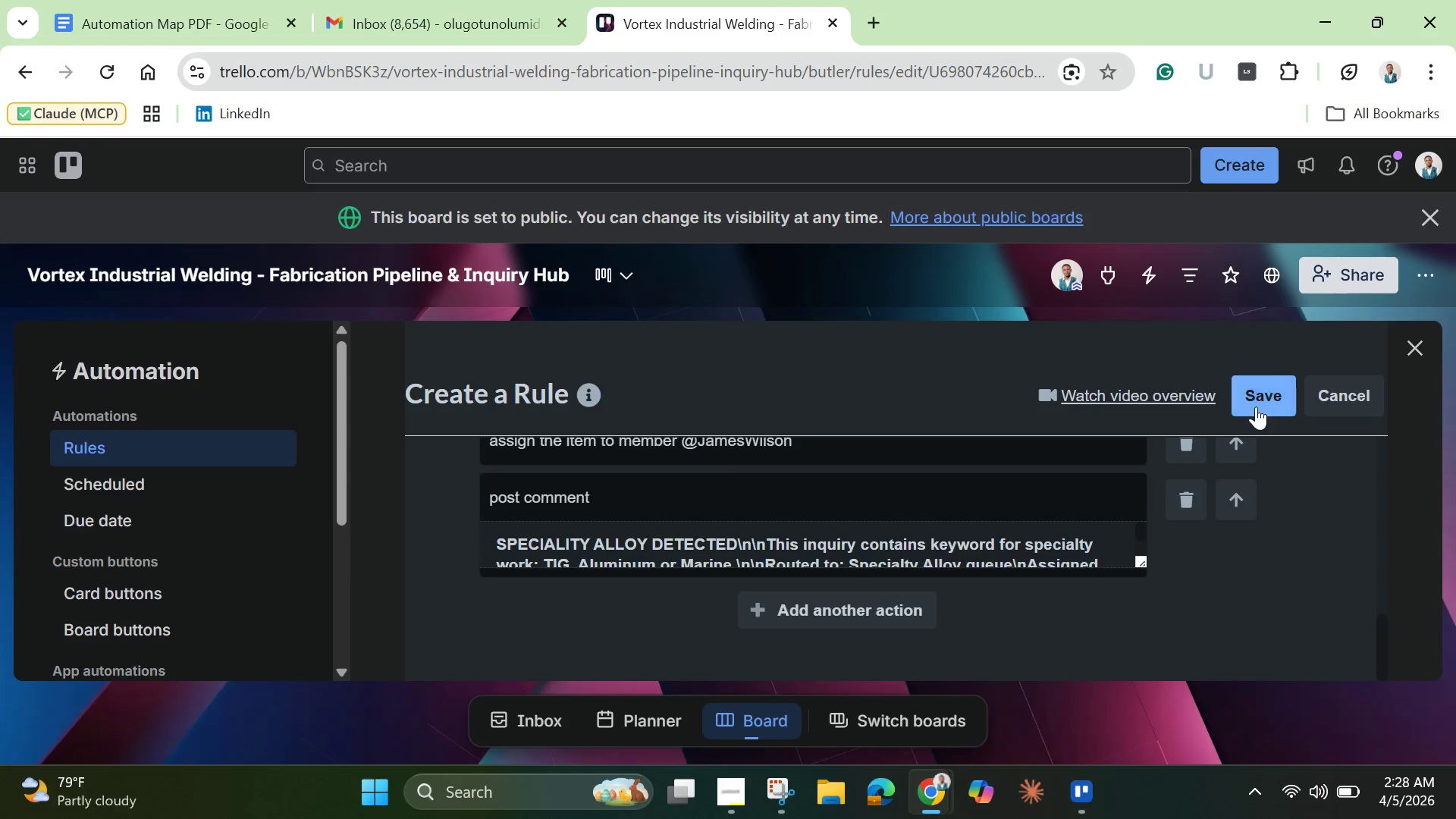 
left_click([1260, 390])
 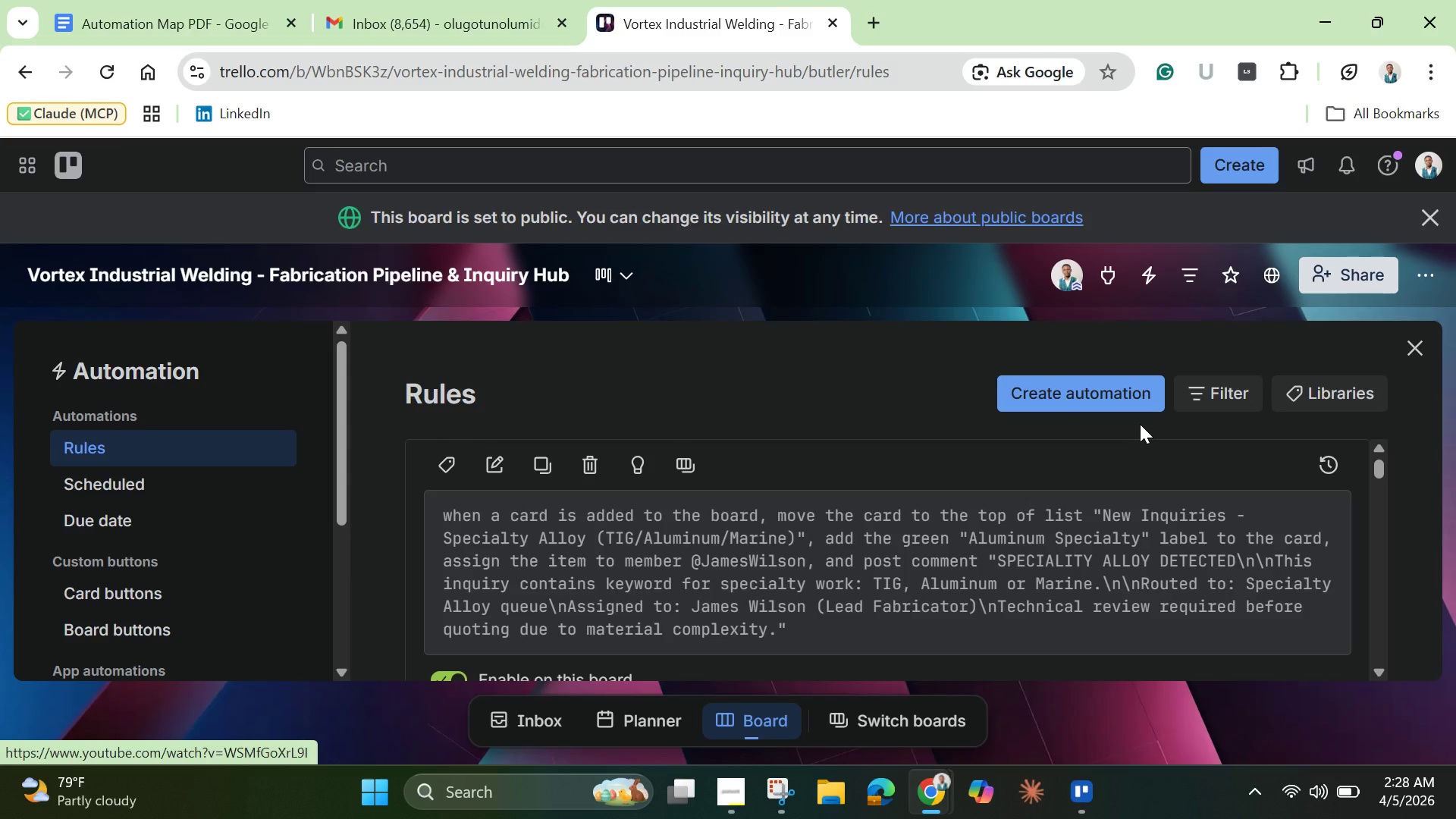 
wait(32.2)
 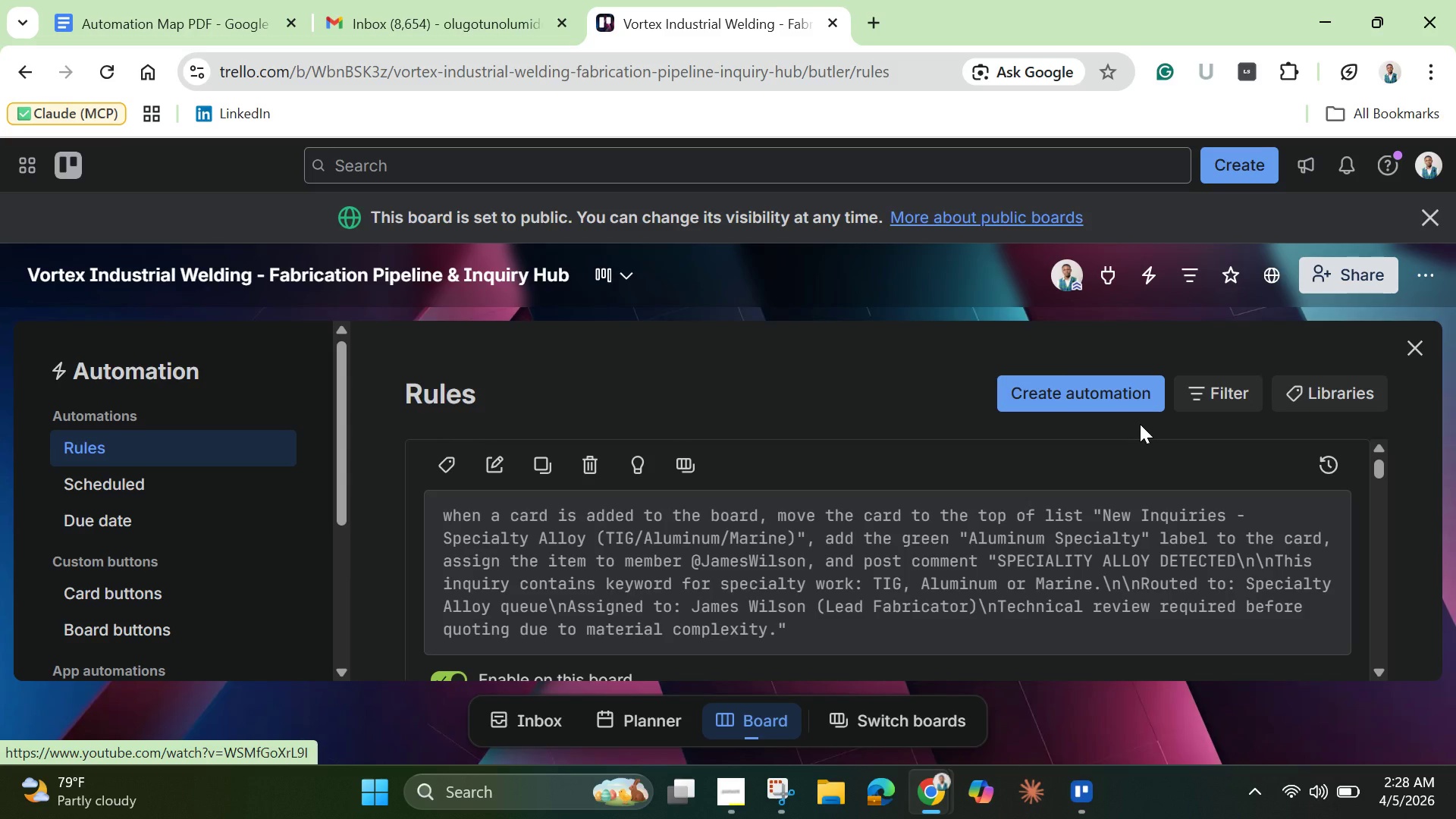 
scroll: coordinate [1061, 507], scroll_direction: down, amount: 5.0
 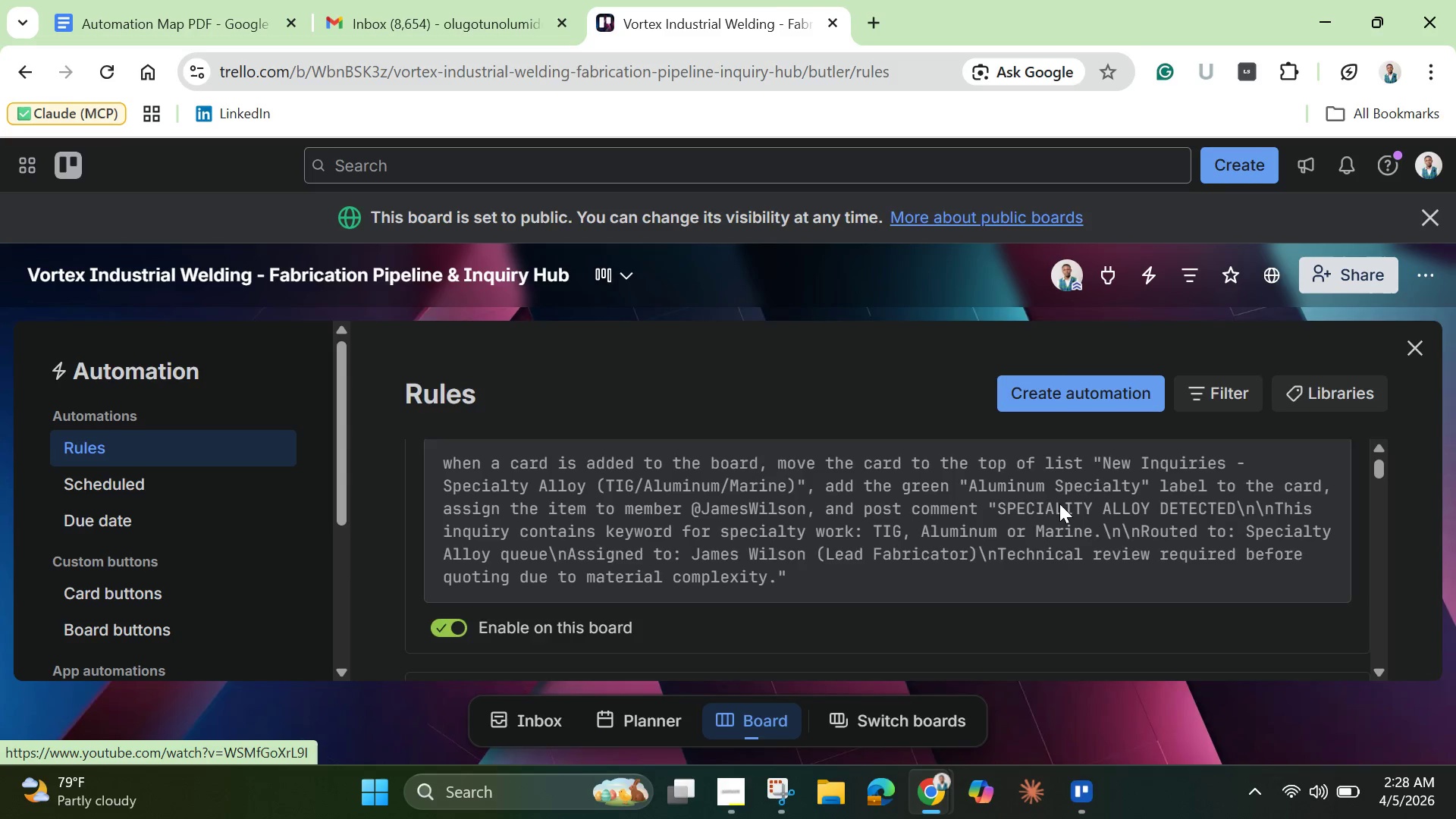 
scroll: coordinate [1059, 504], scroll_direction: up, amount: 1.0
 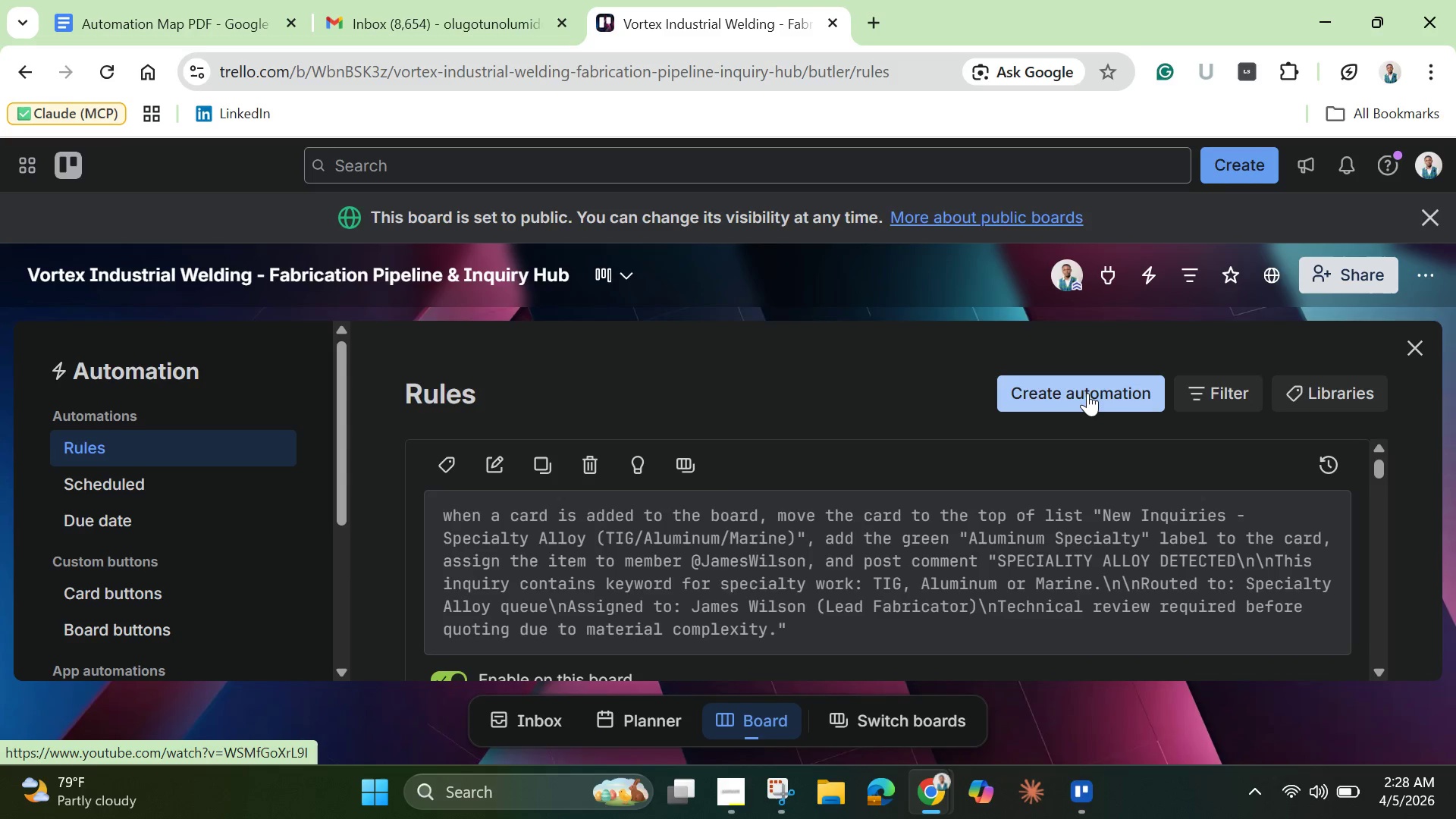 
left_click([1087, 393])
 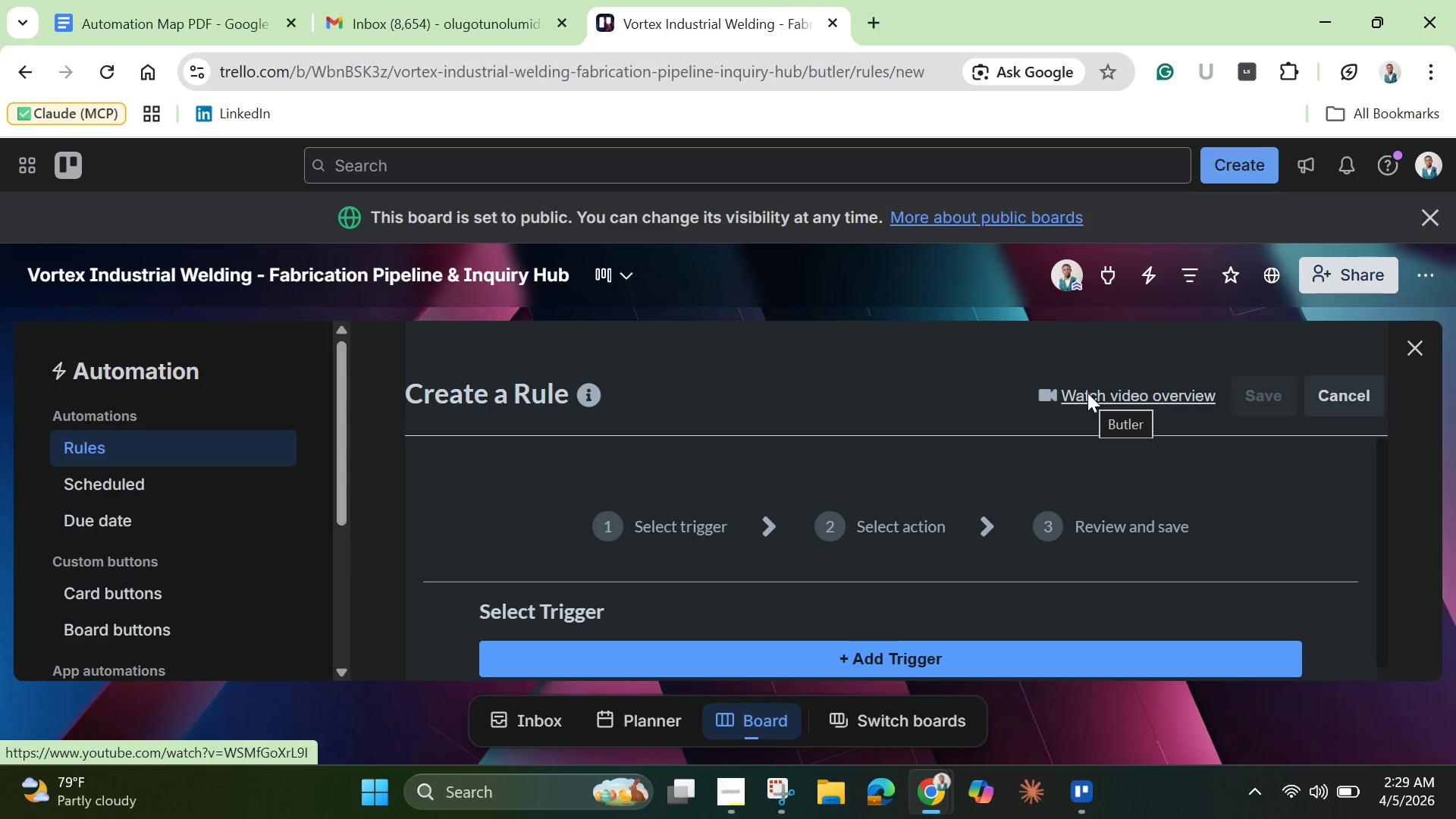 
wait(59.26)
 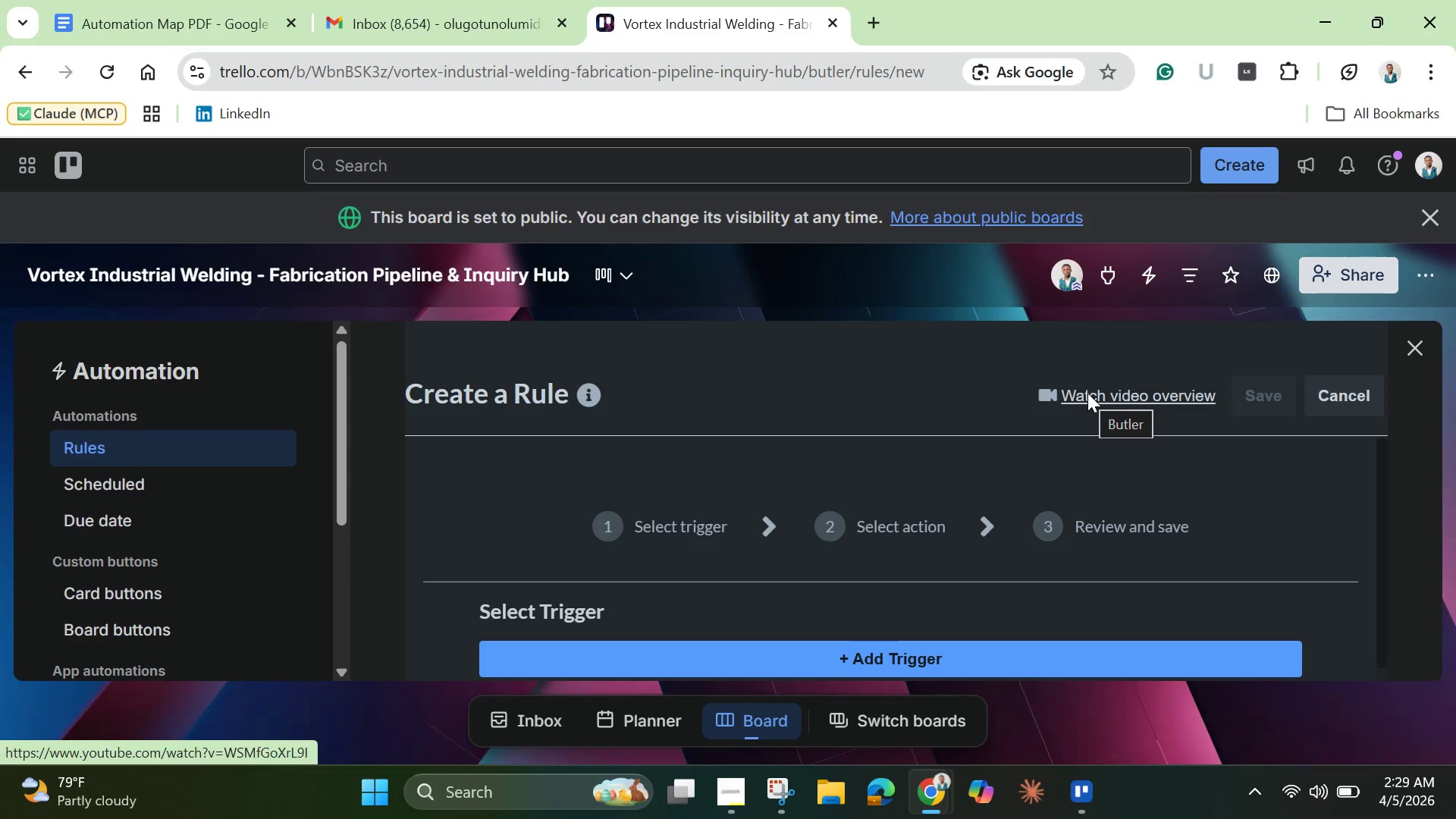 
mouse_move([918, 653])
 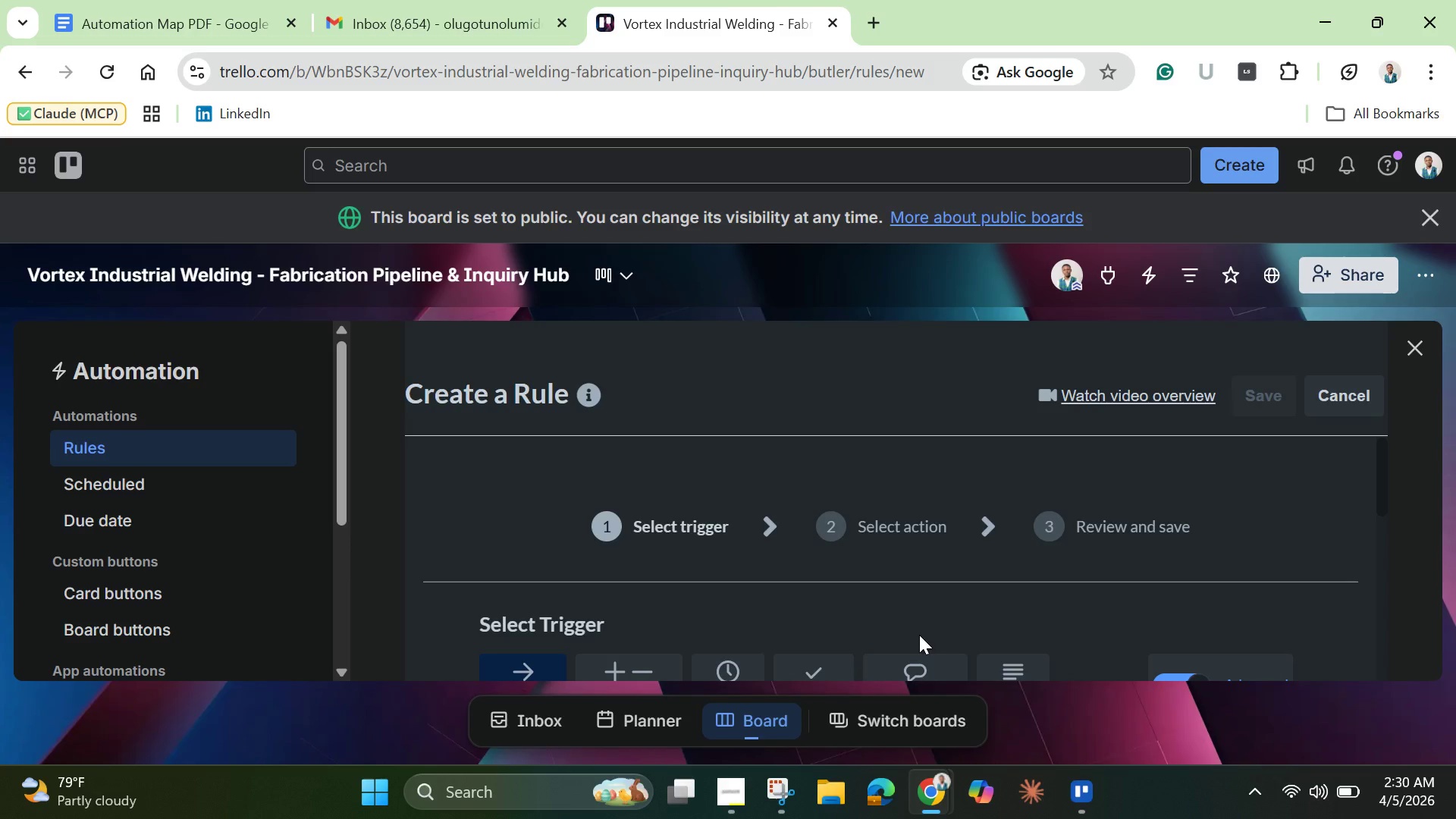 
wait(11.94)
 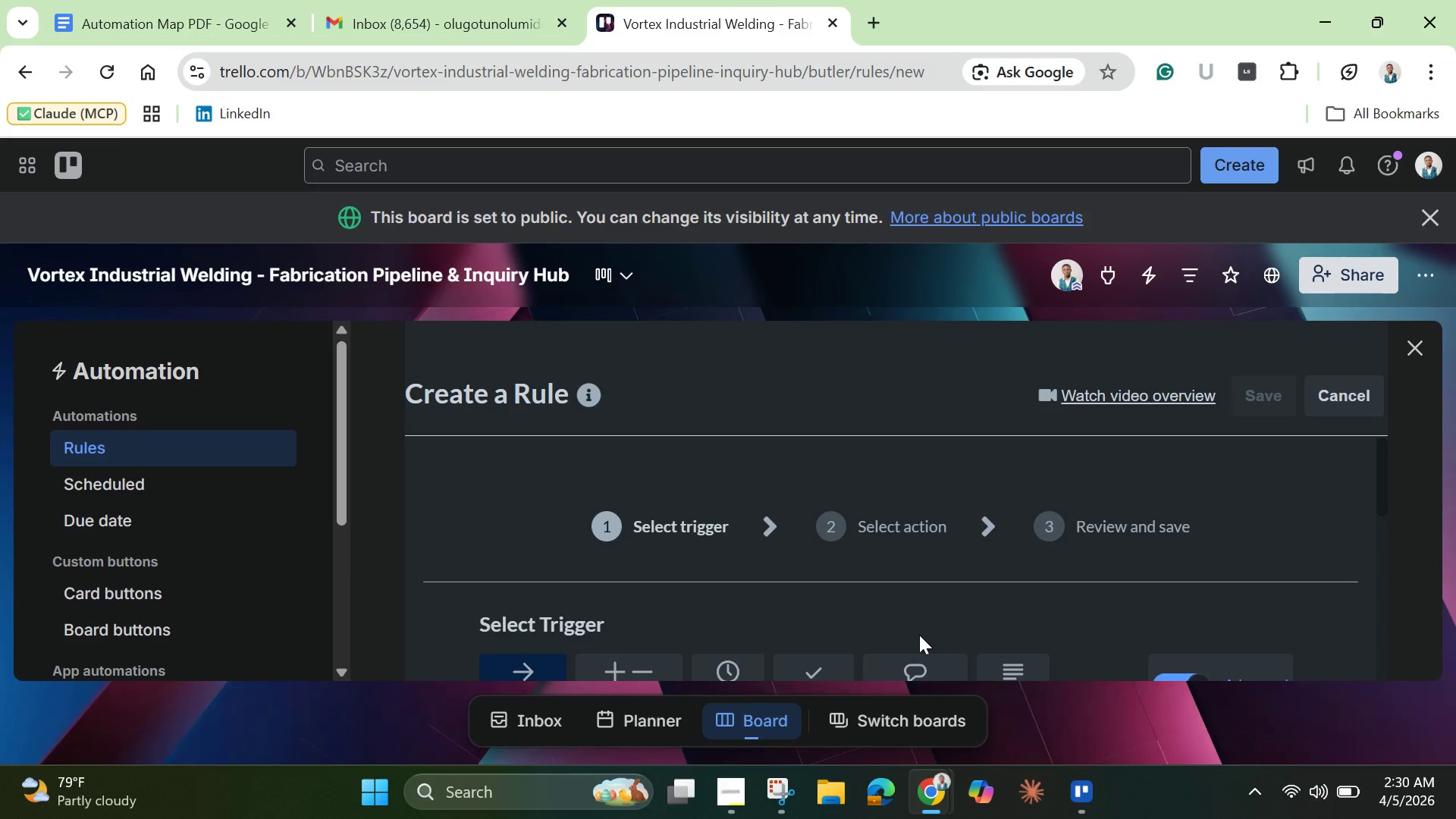 
scroll: coordinate [679, 607], scroll_direction: down, amount: 2.0
 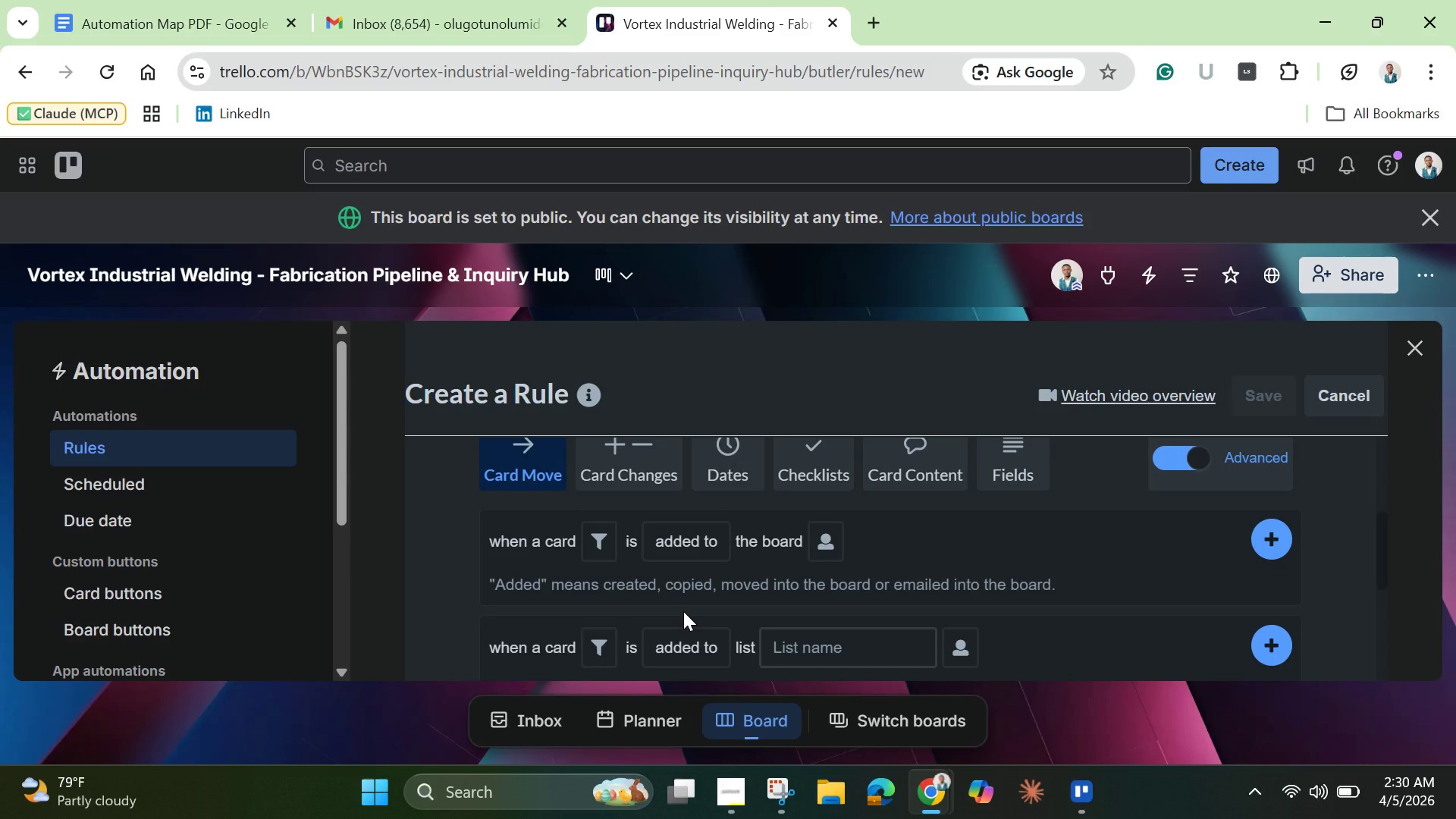 
wait(18.06)
 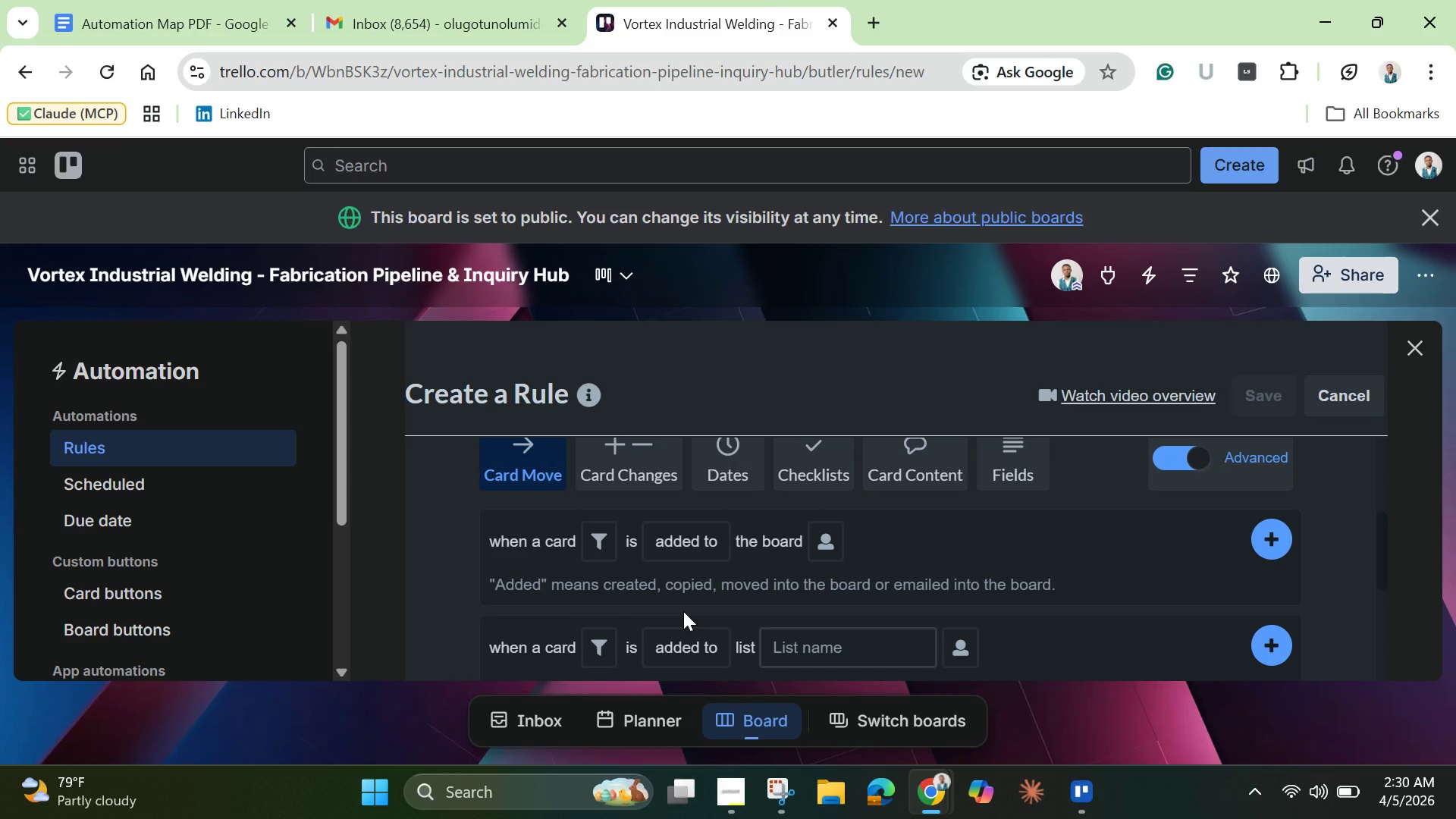 
left_click([641, 474])
 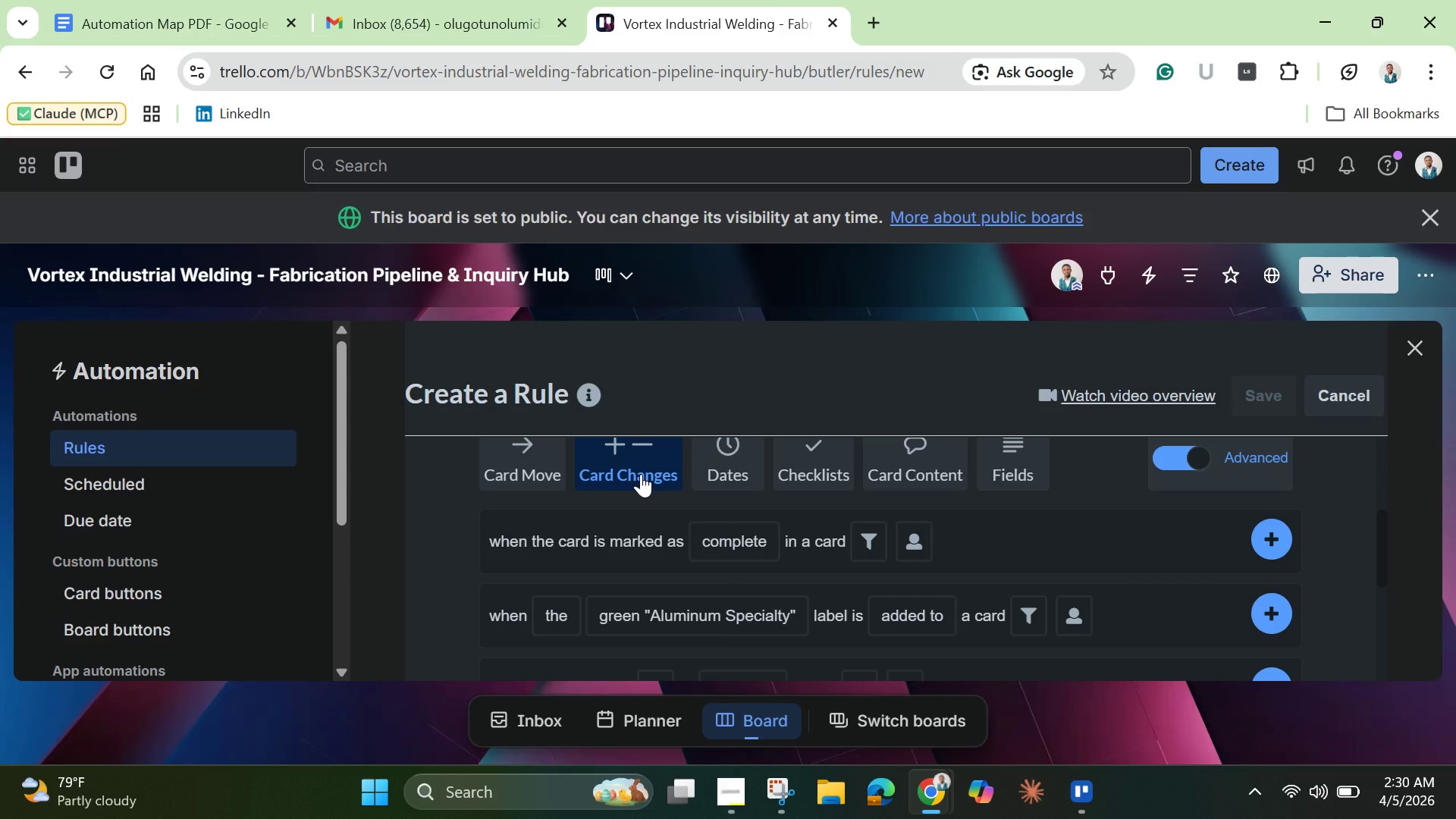 
wait(8.88)
 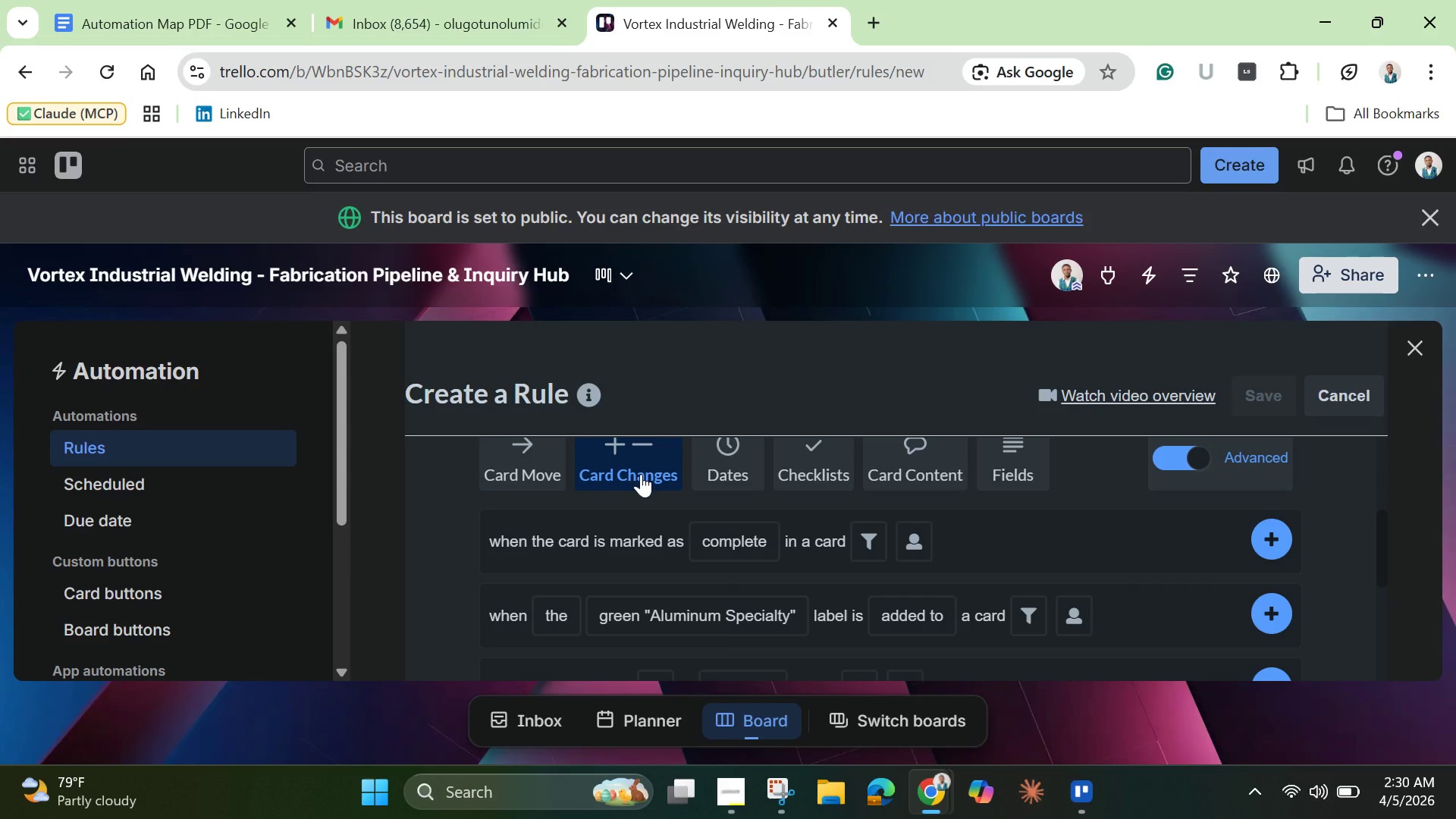 
left_click_drag(start_coordinate=[1382, 560], to_coordinate=[1370, 576])
 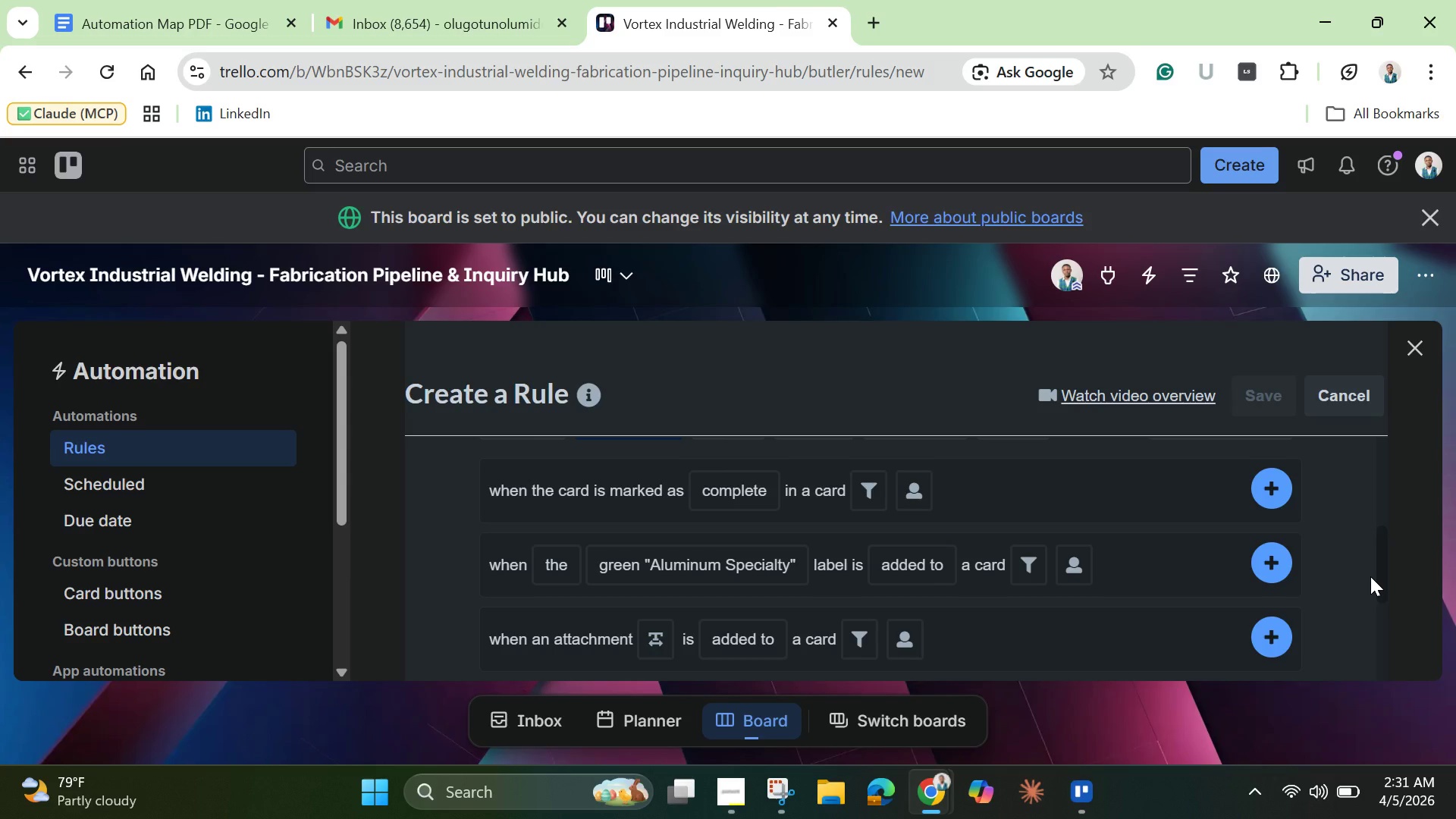 
wait(26.17)
 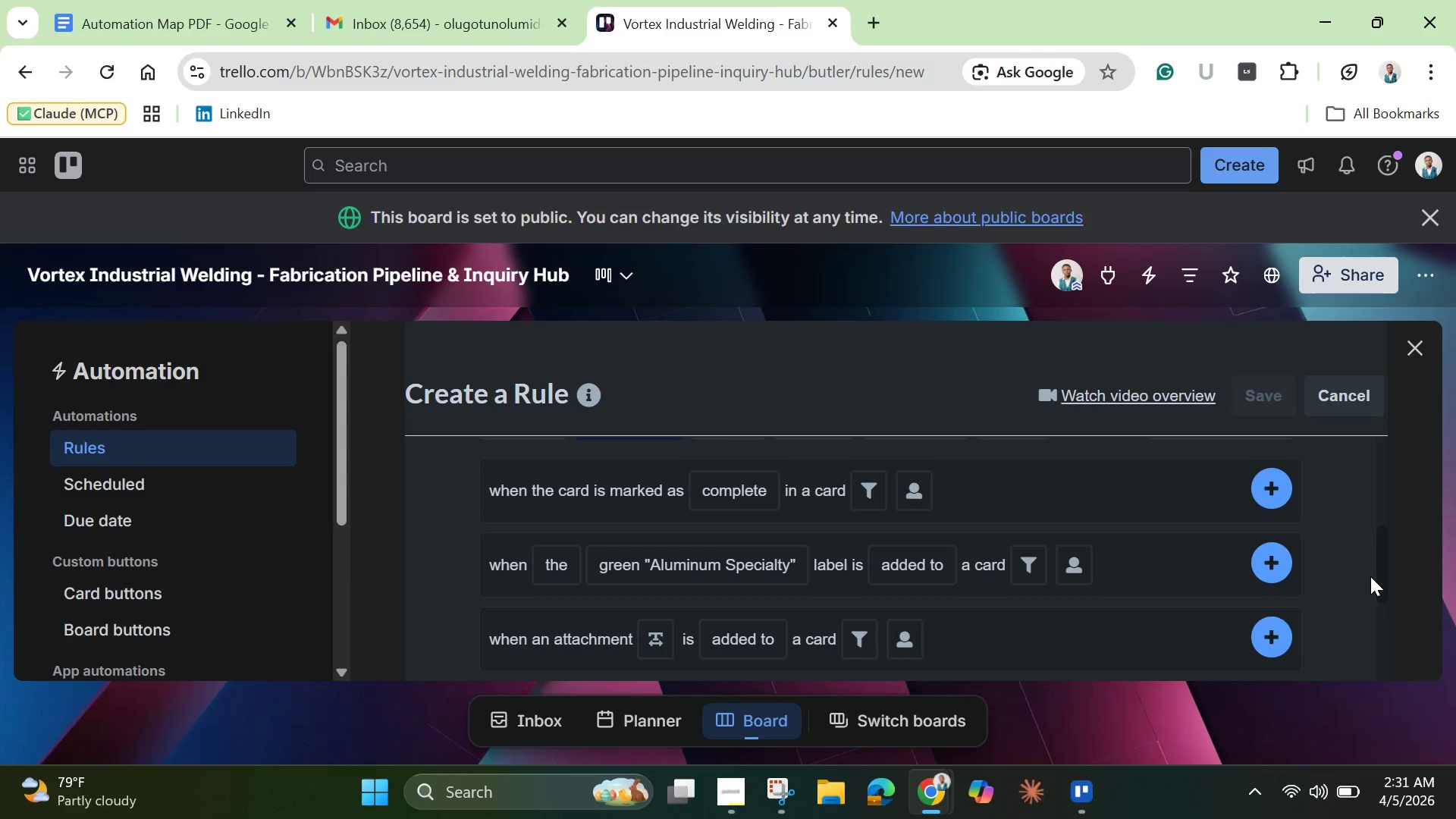 
left_click_drag(start_coordinate=[1385, 586], to_coordinate=[1399, 589])
 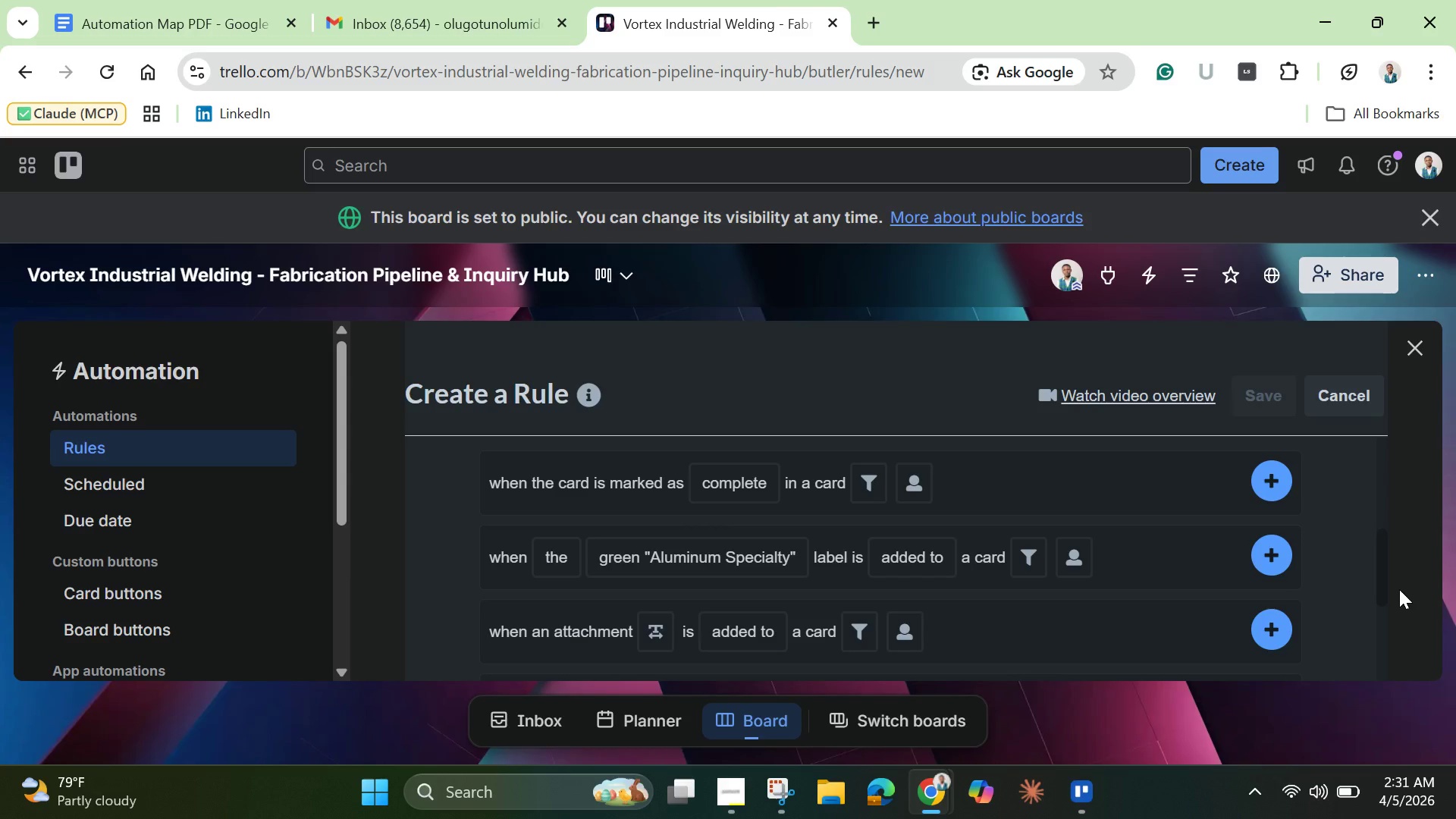 
wait(14.64)
 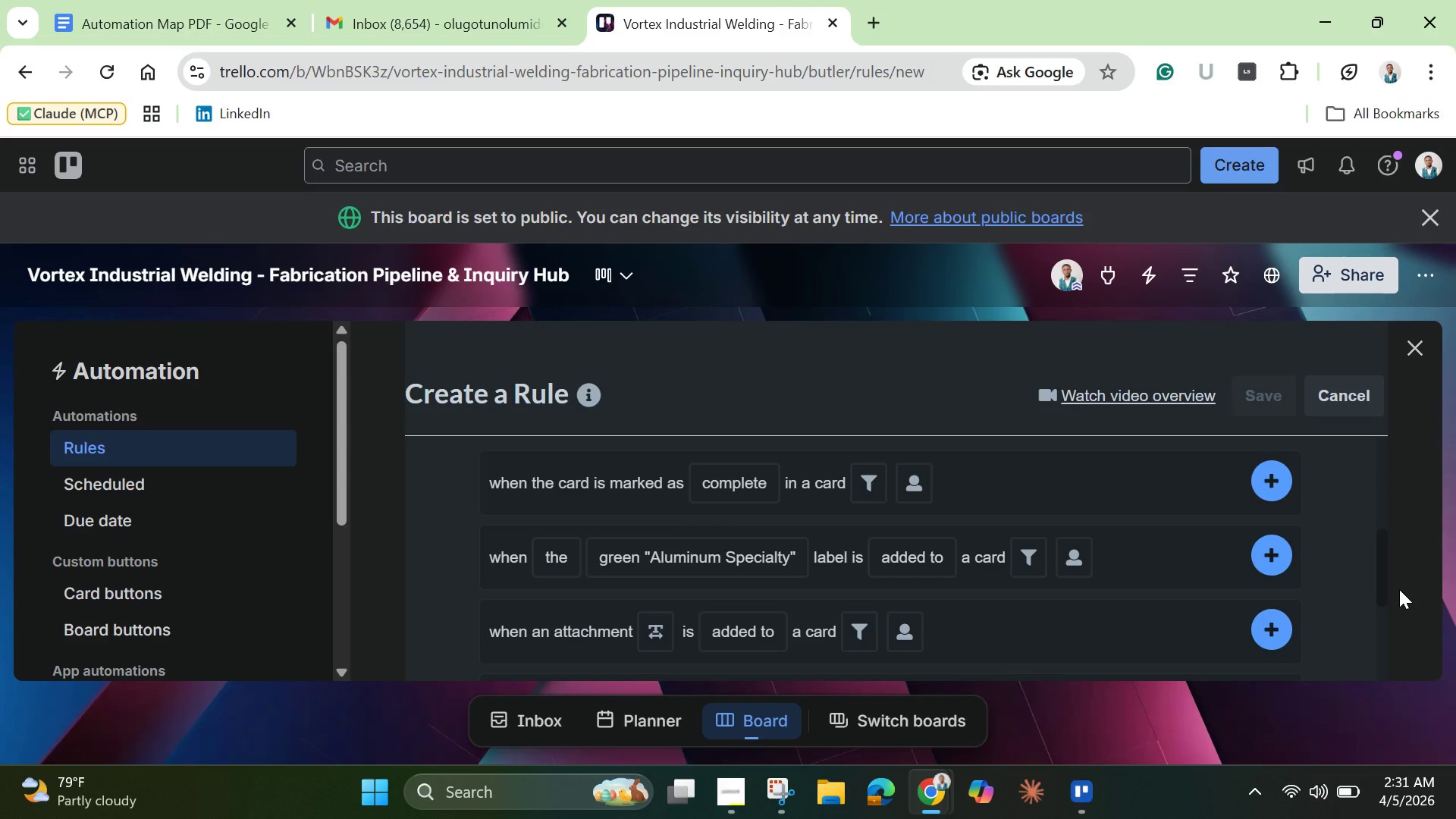 
left_click_drag(start_coordinate=[1384, 588], to_coordinate=[1380, 662])
 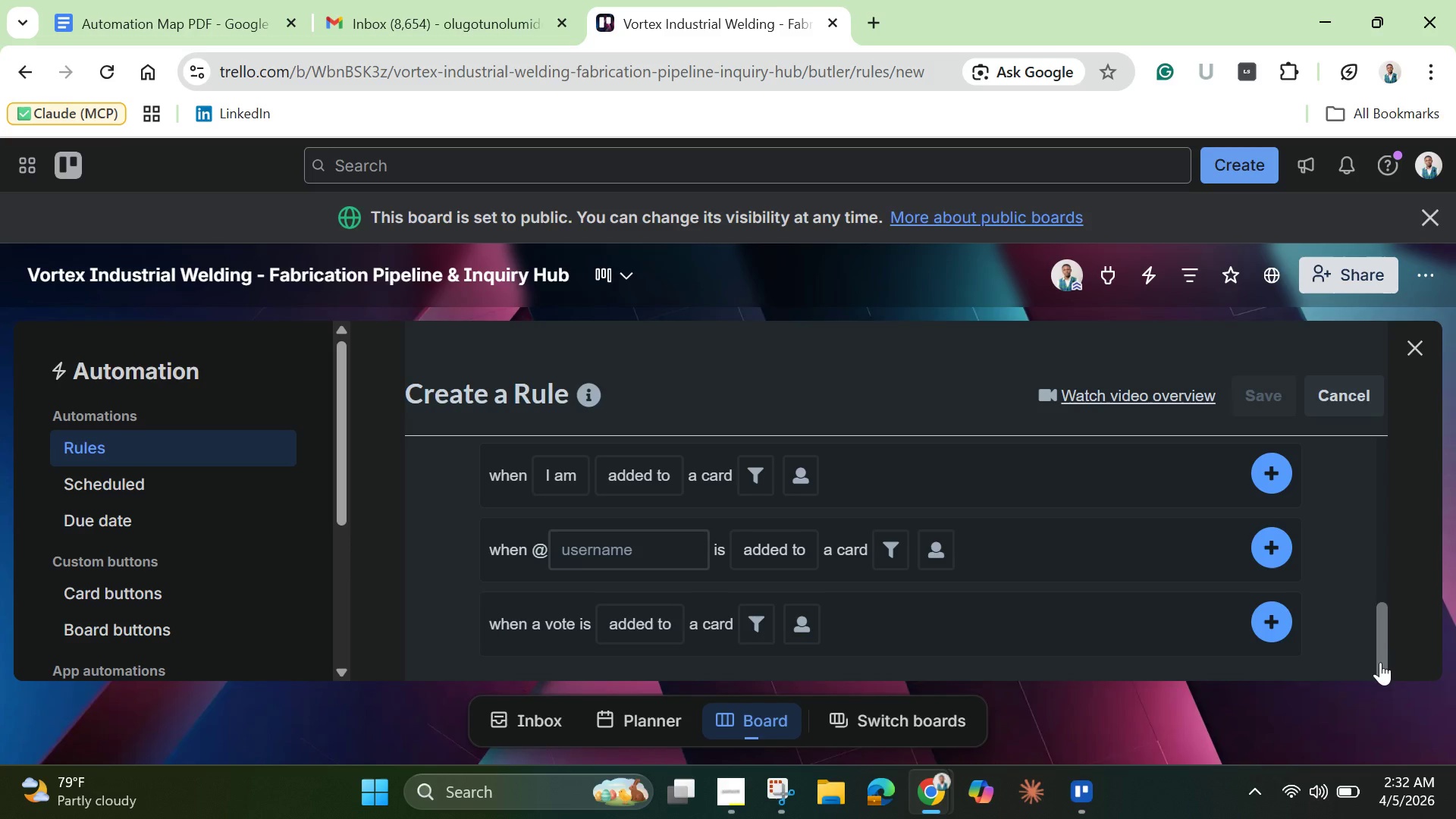 
wait(42.64)
 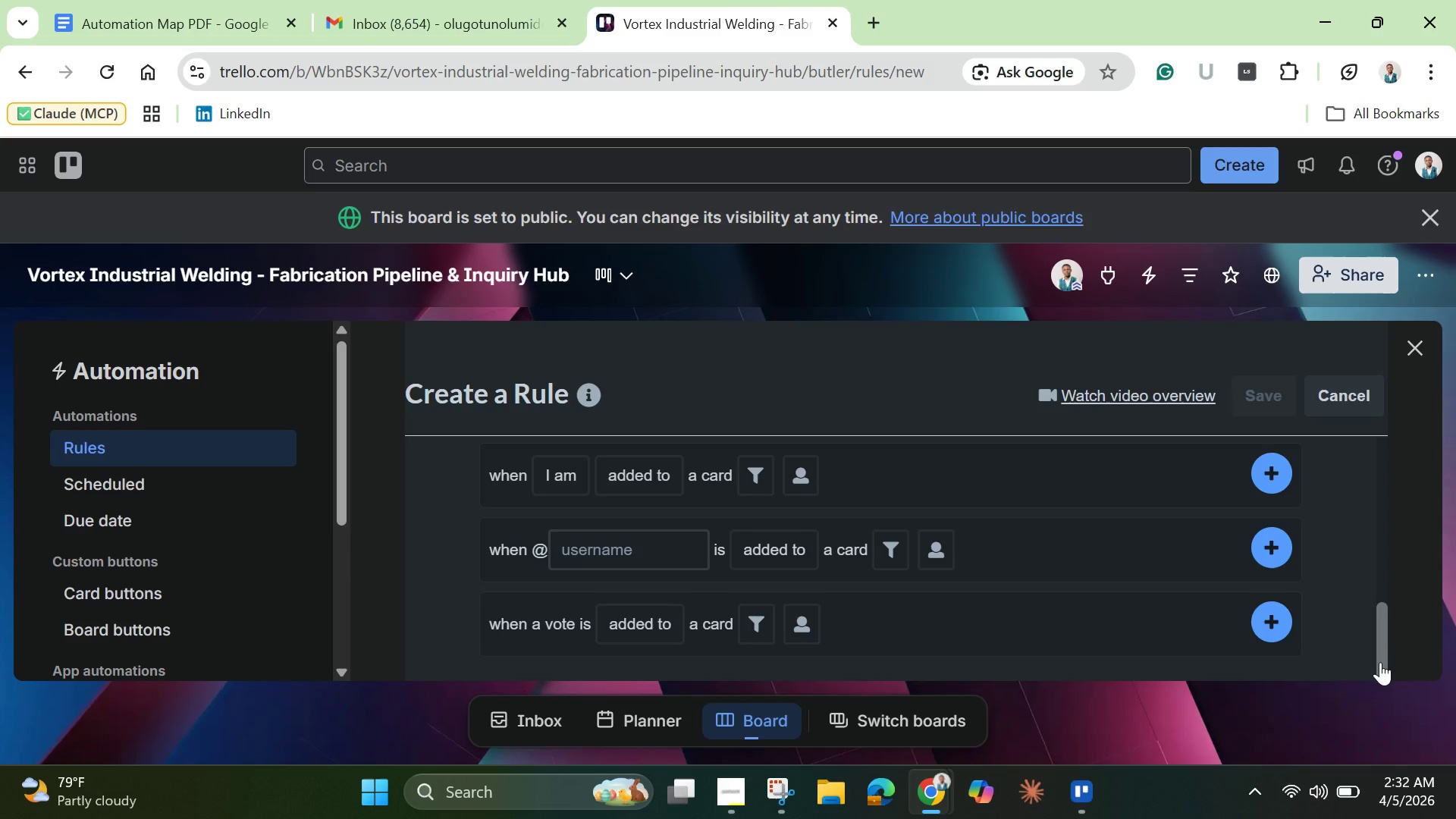 
scroll: coordinate [877, 590], scroll_direction: down, amount: 3.0
 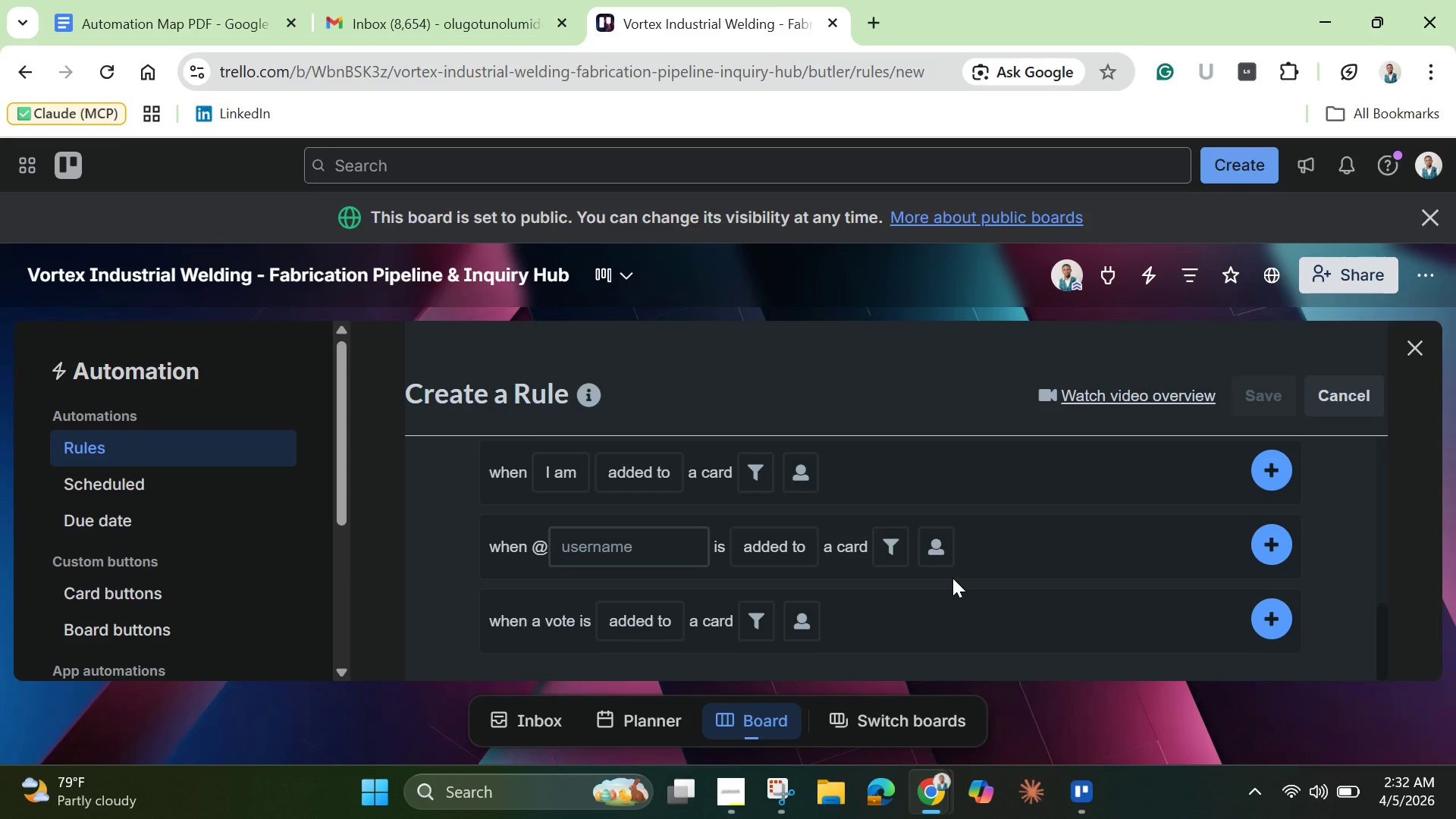 
scroll: coordinate [951, 576], scroll_direction: up, amount: 6.0
 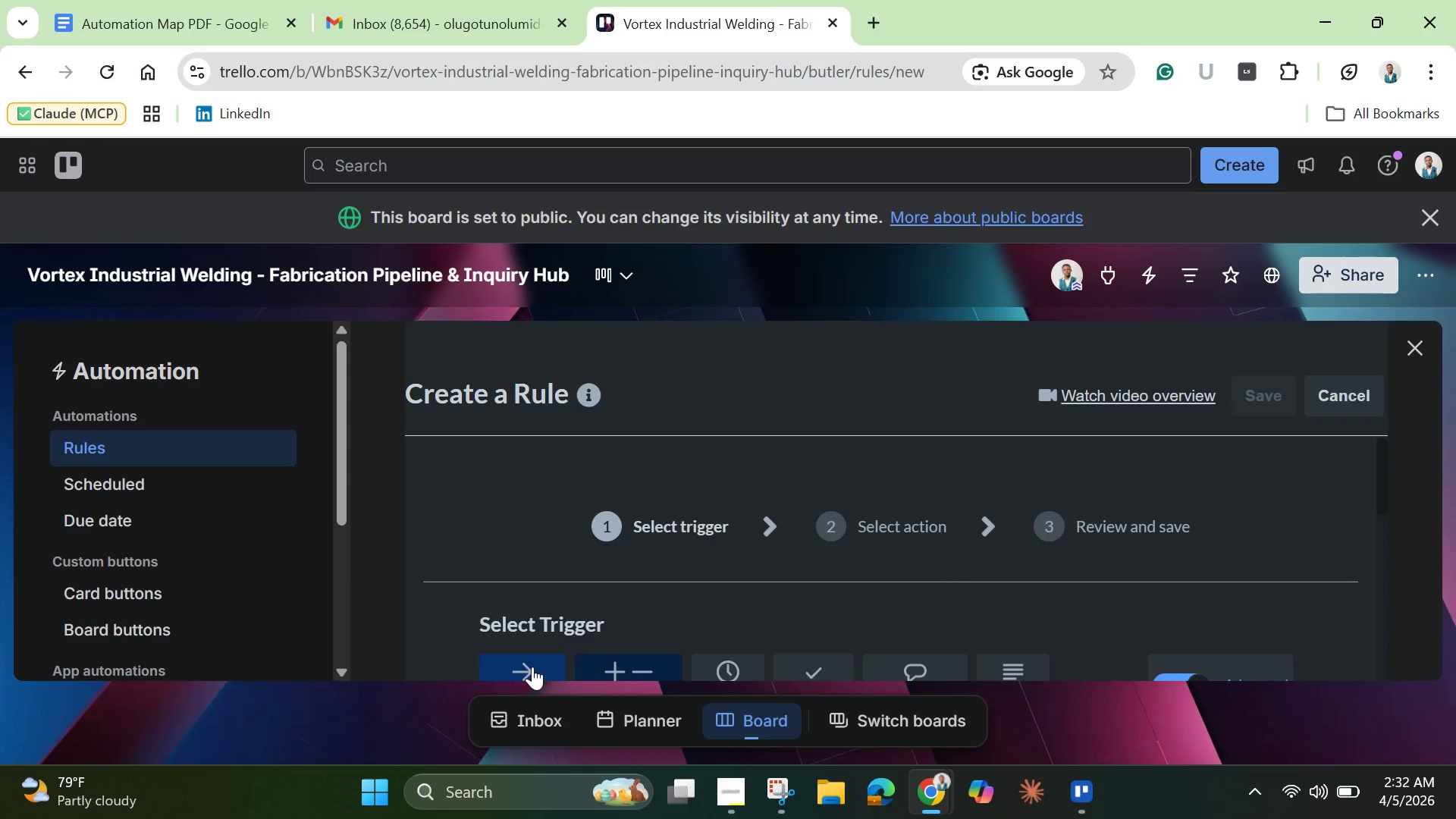 
left_click([532, 667])
 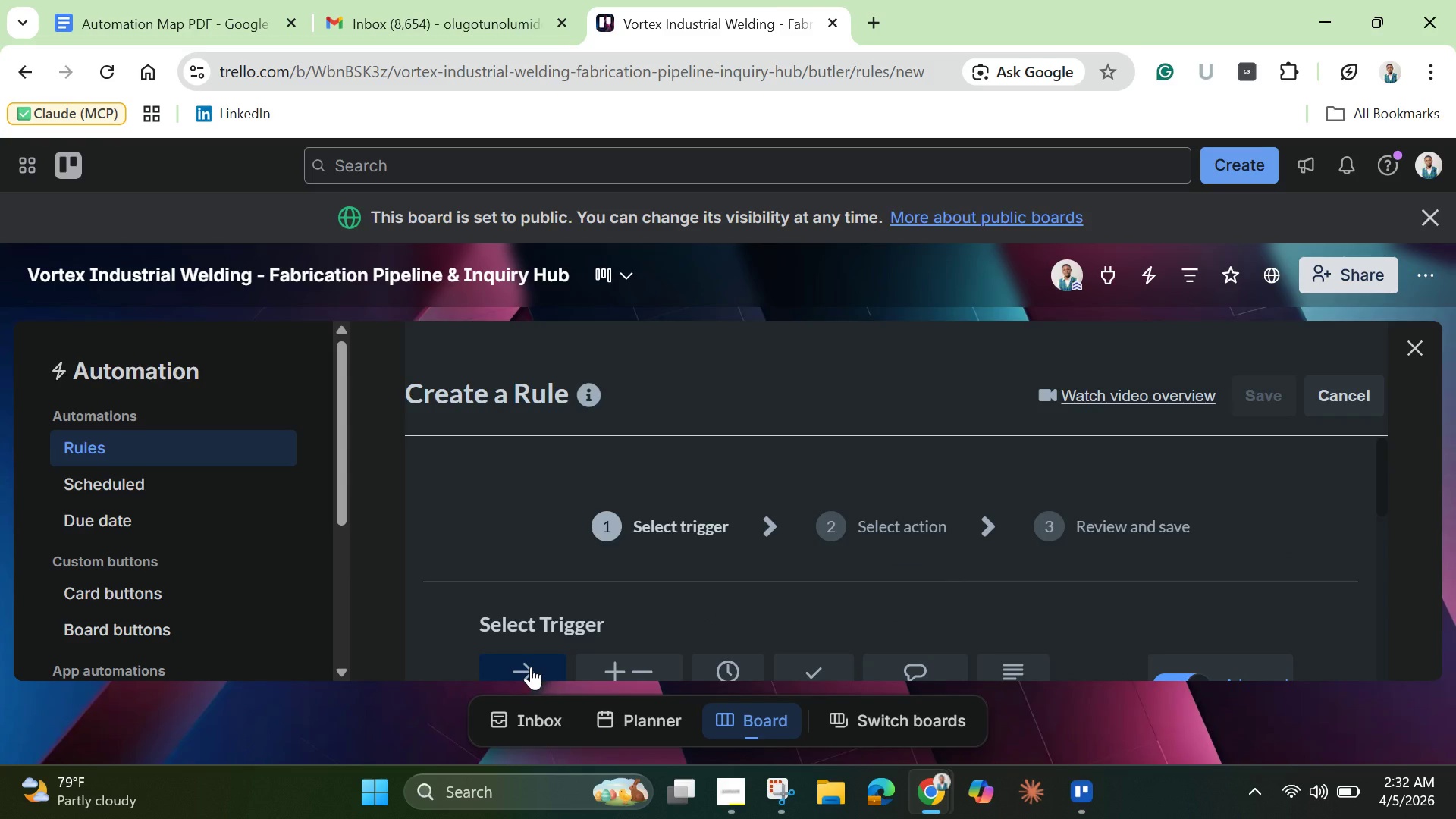 
wait(13.52)
 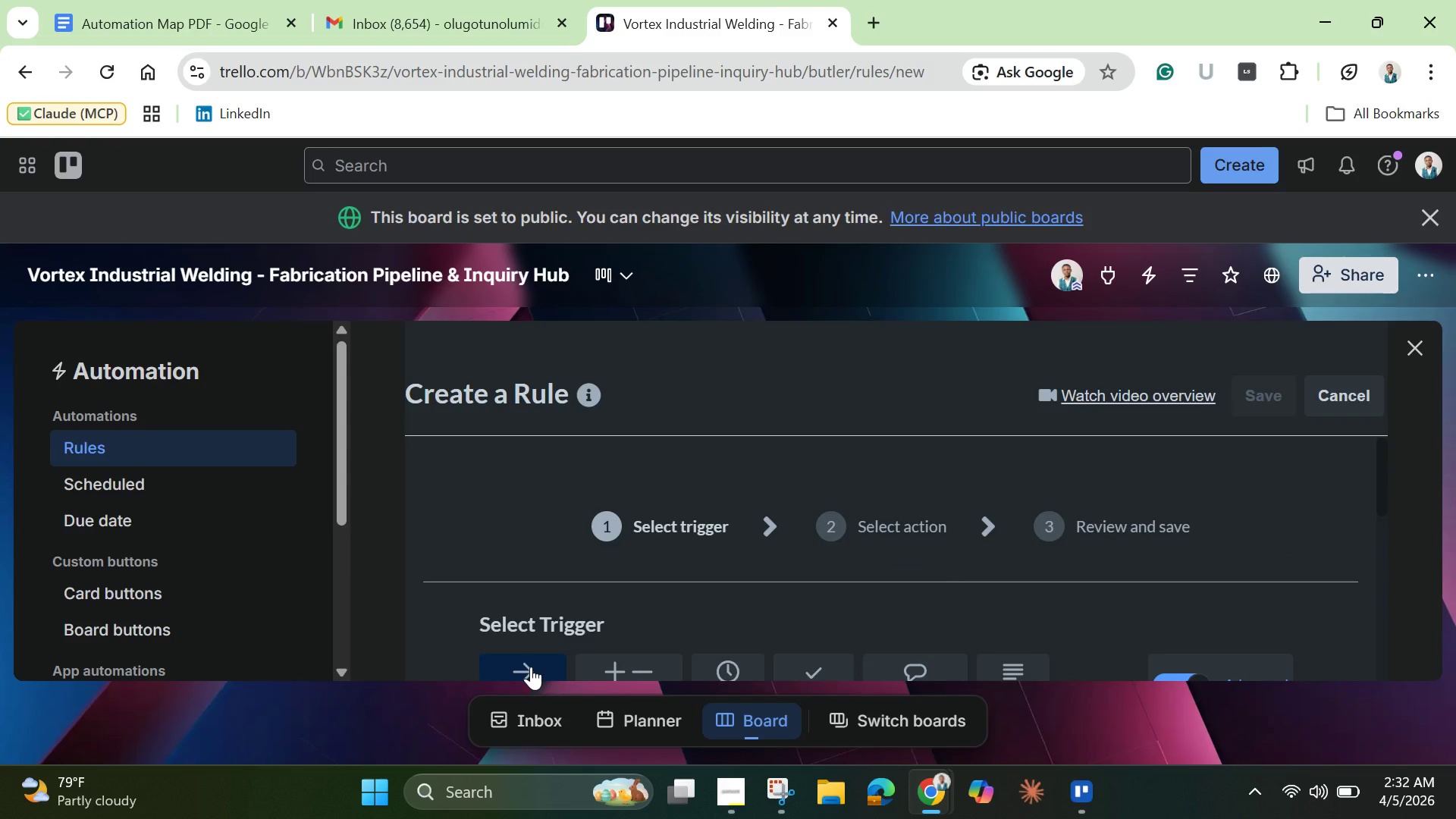 
scroll: coordinate [499, 494], scroll_direction: down, amount: 1.0
 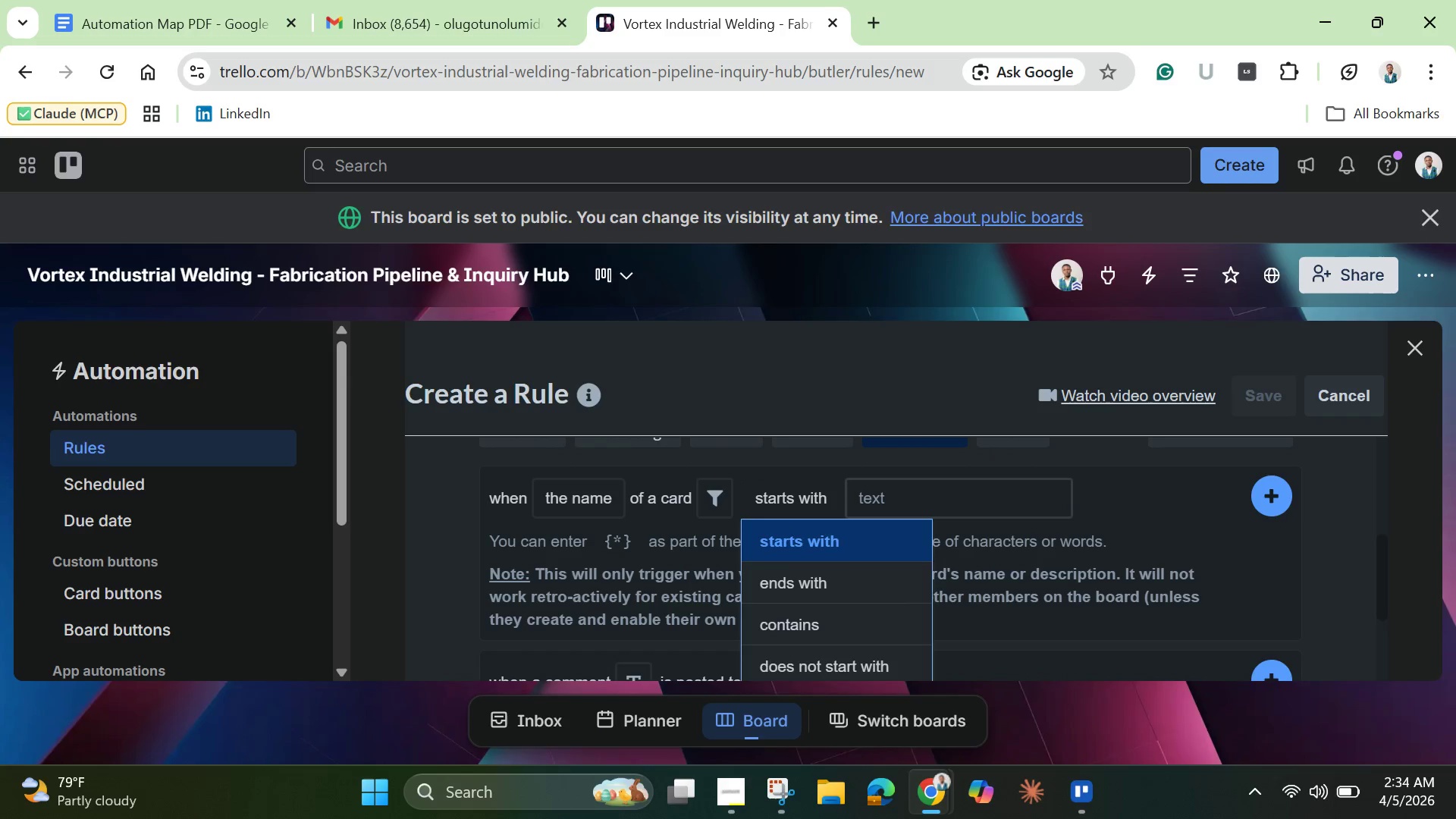 
wait(84.7)
 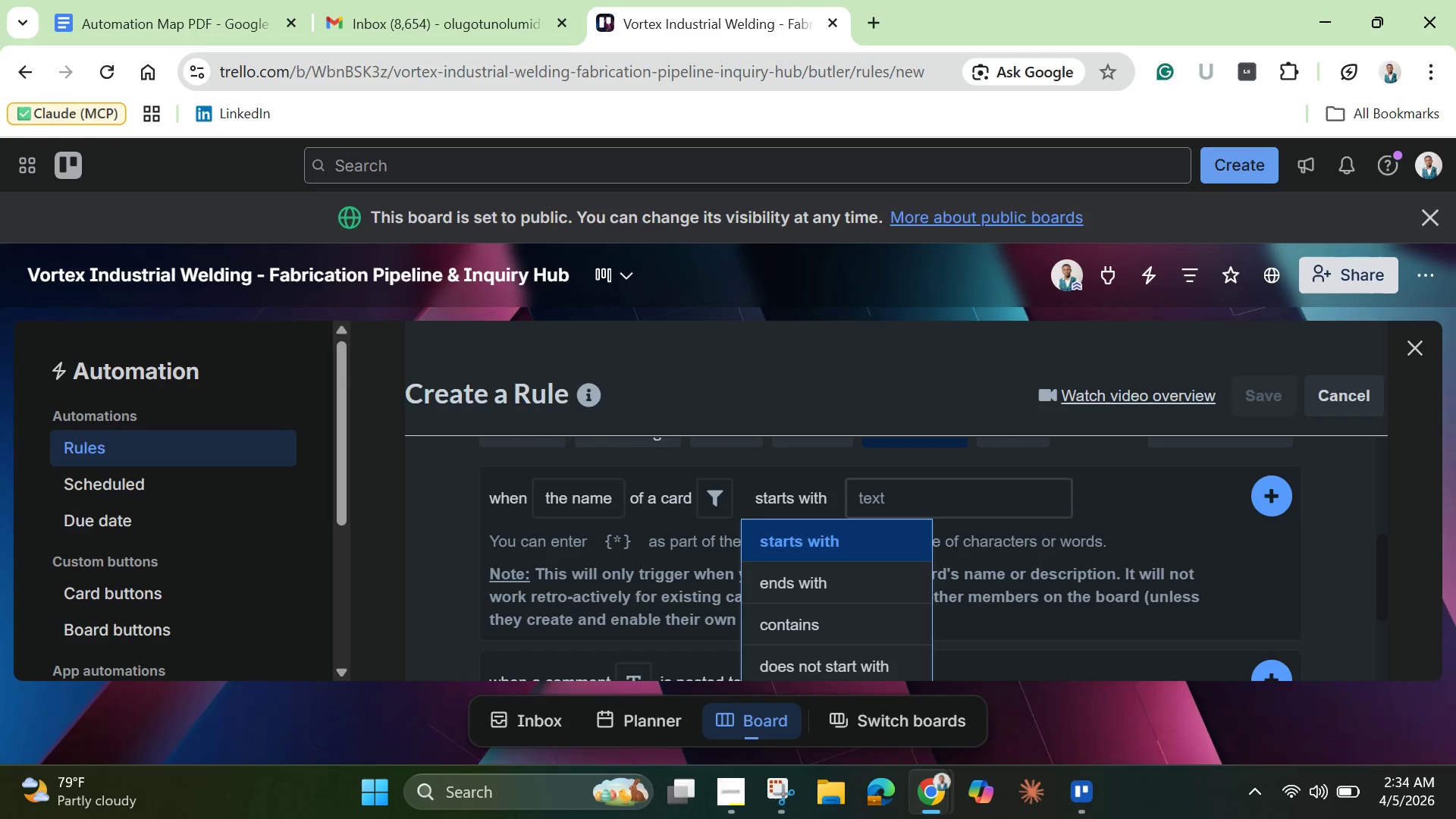 
left_click([801, 488])
 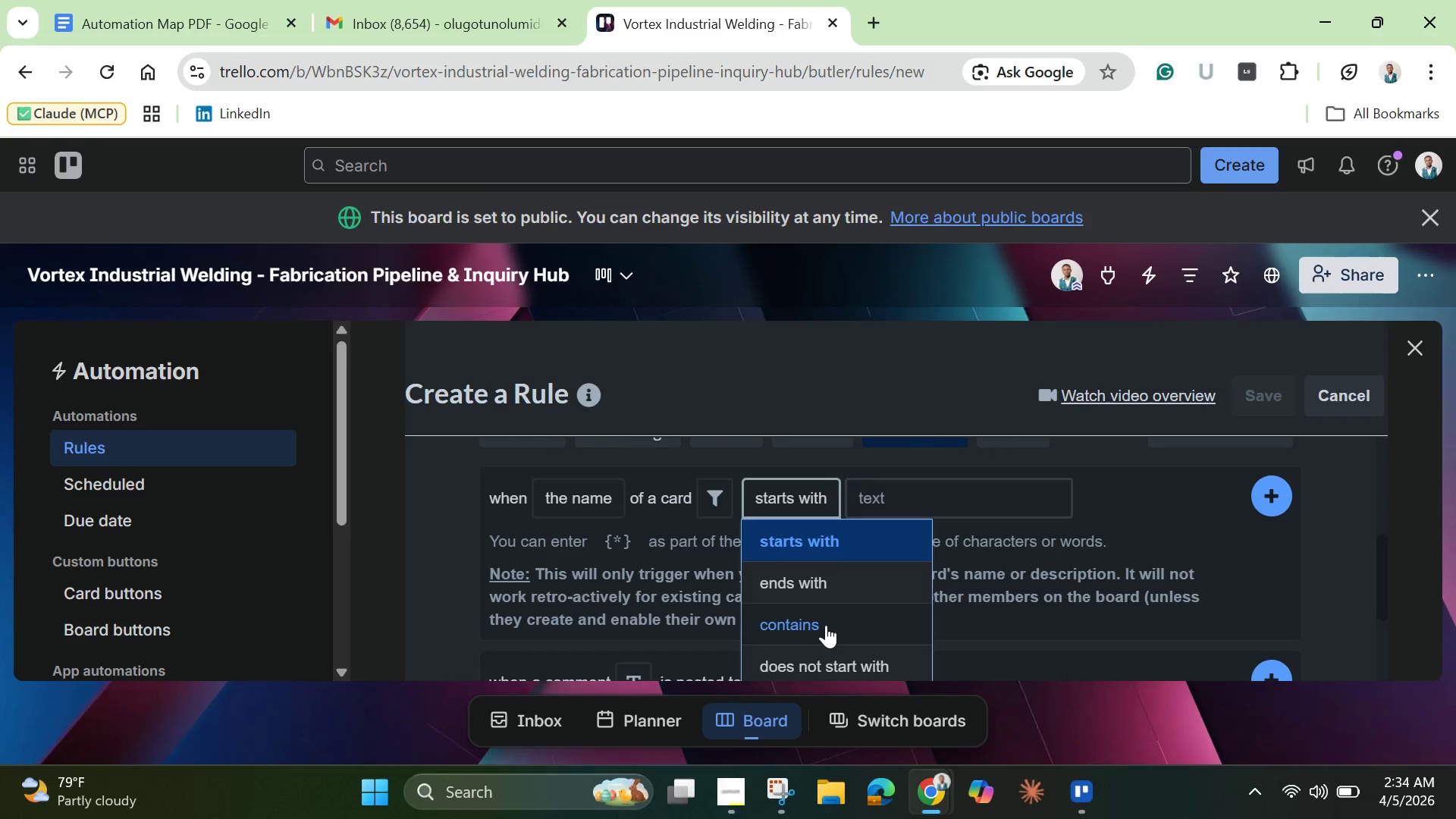 
left_click([826, 625])
 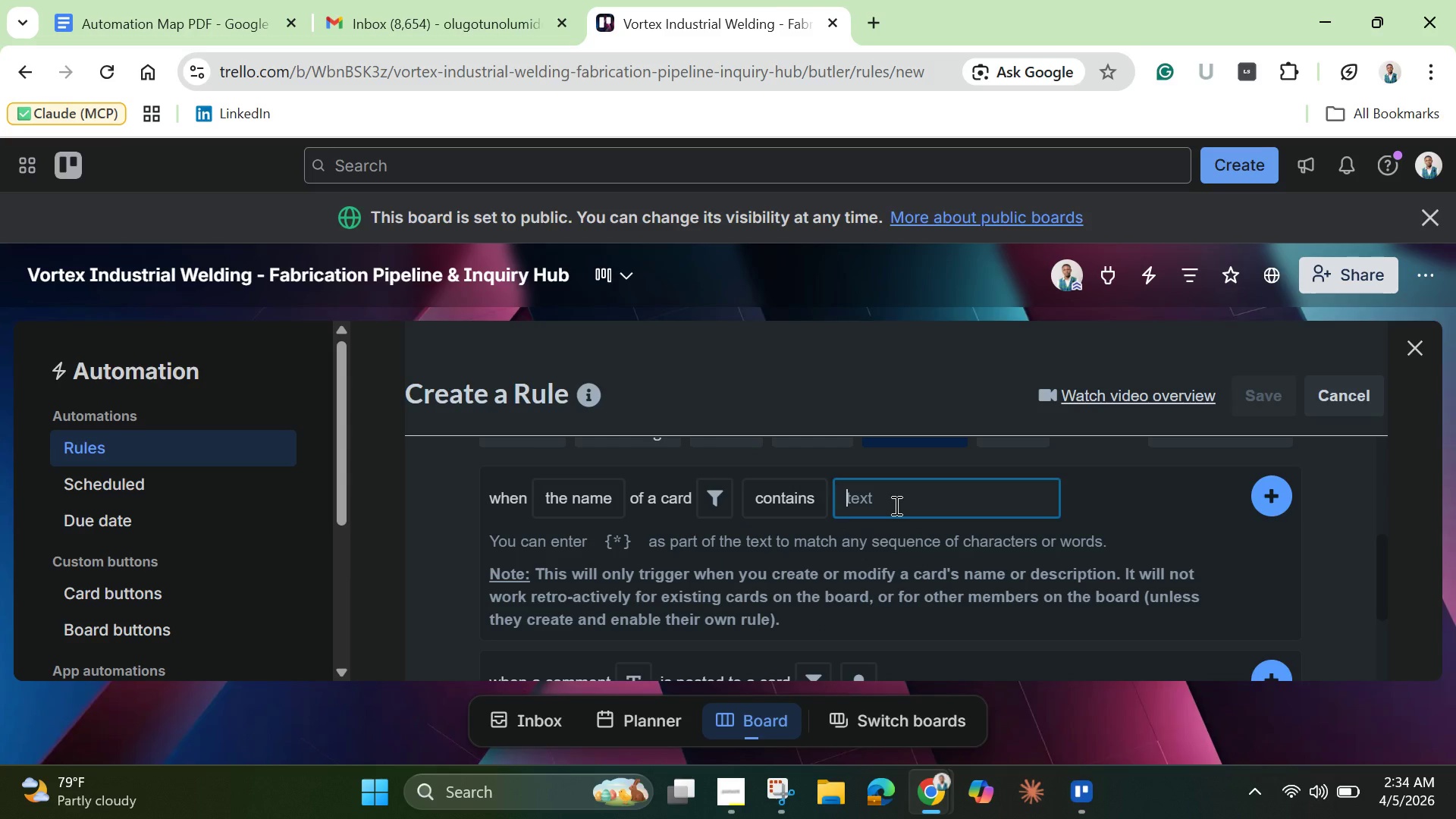 
left_click([895, 505])
 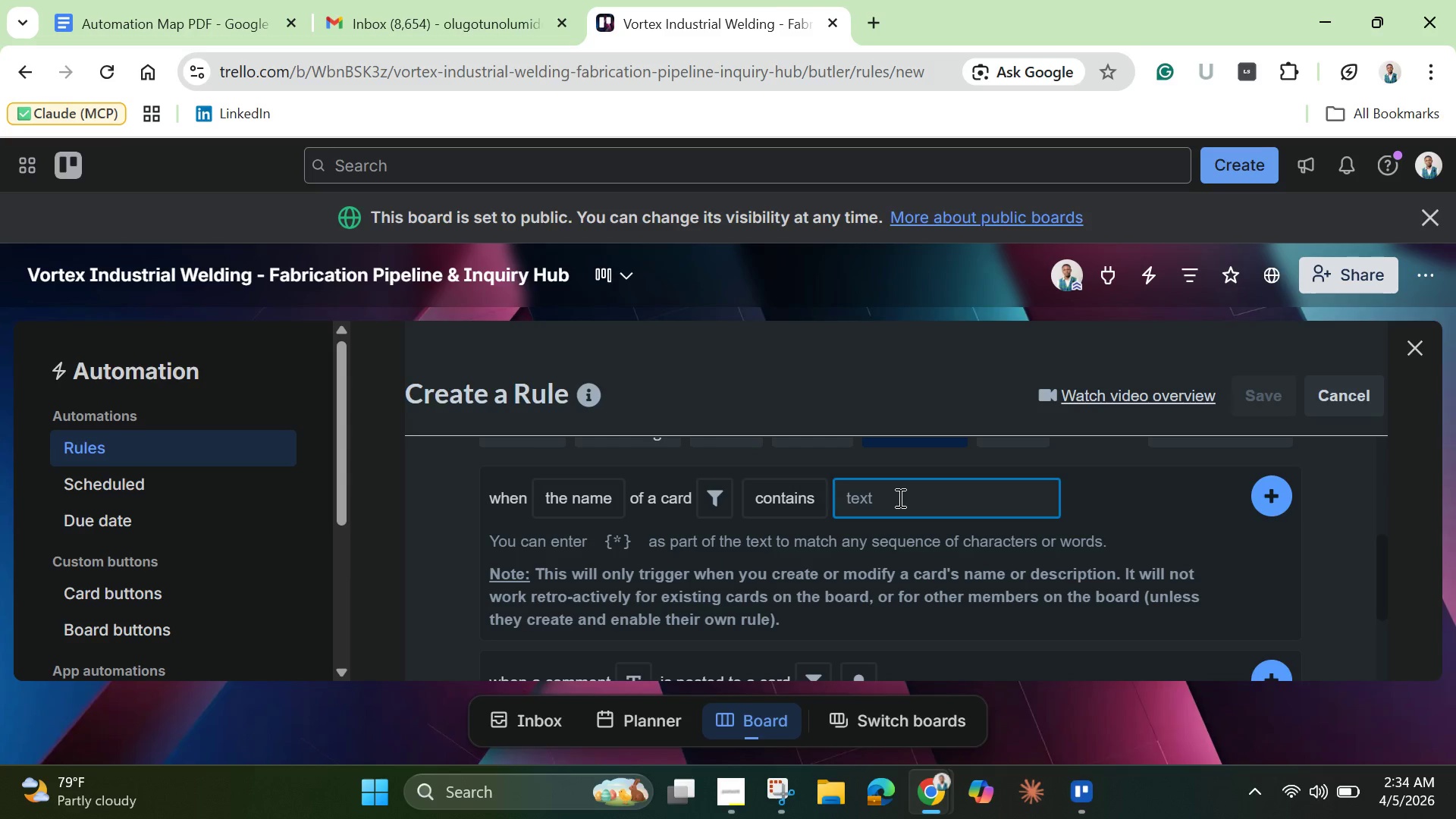 
wait(17.89)
 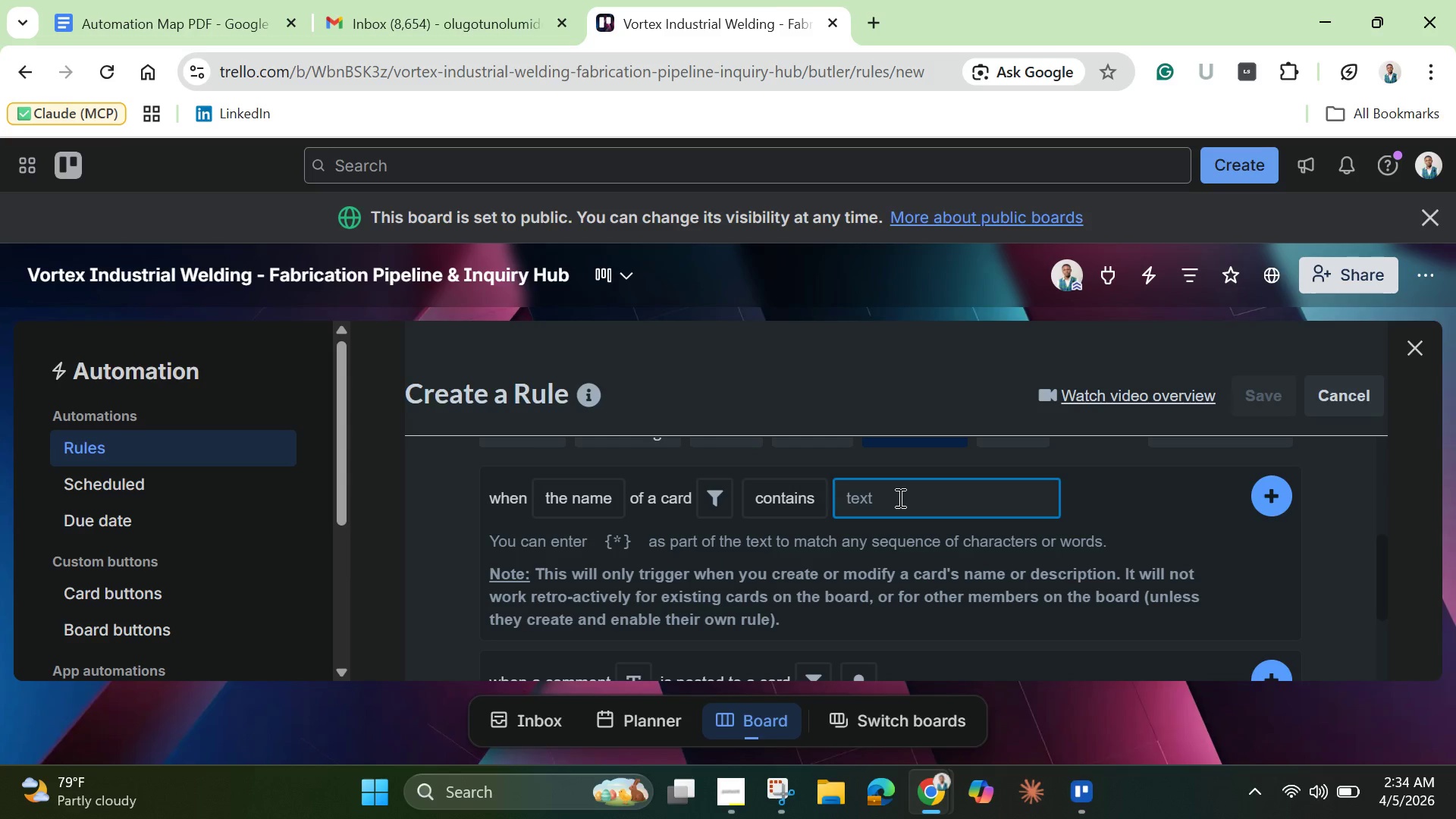 
type(structurla)
 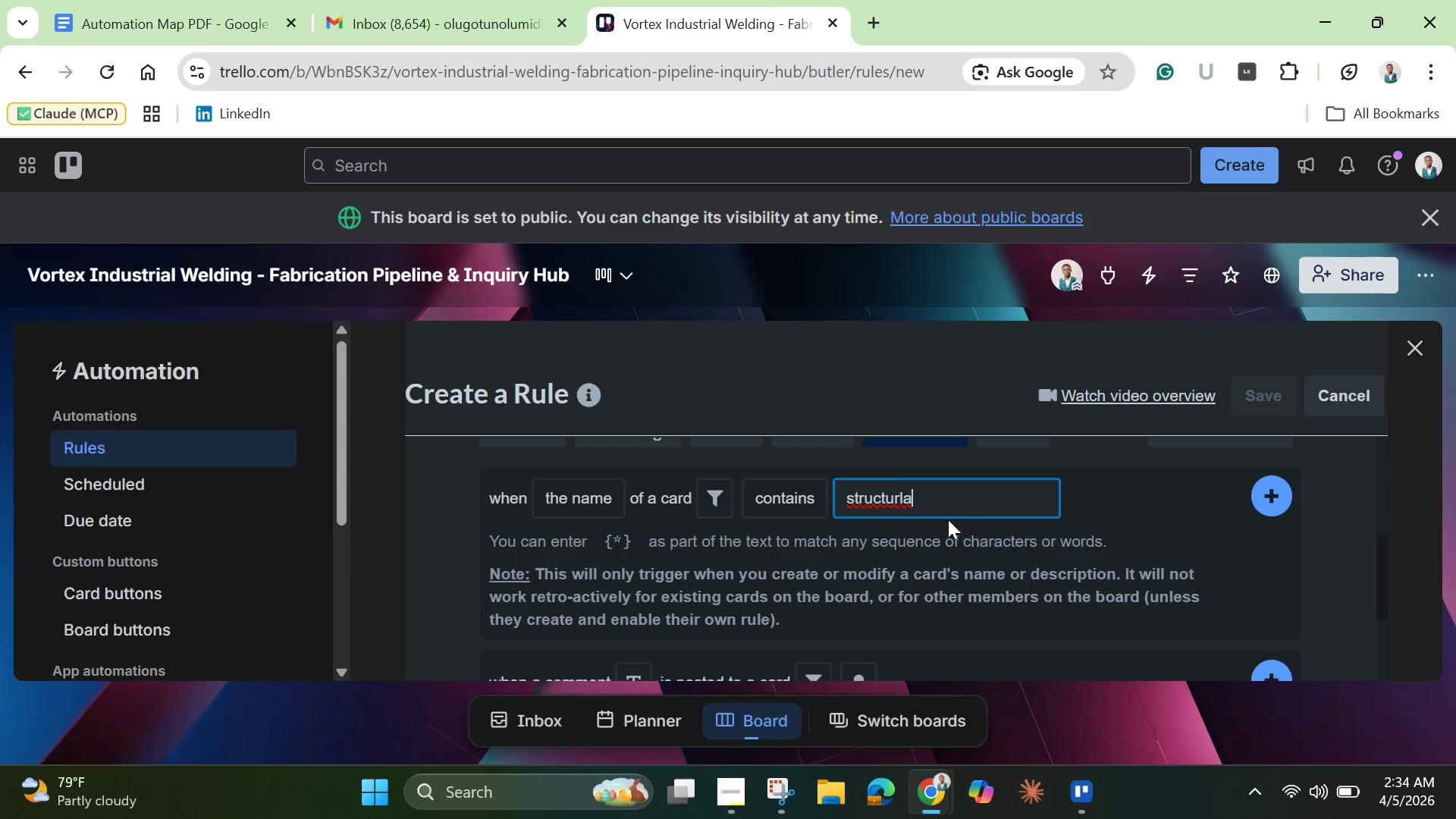 
left_click([876, 496])
 